 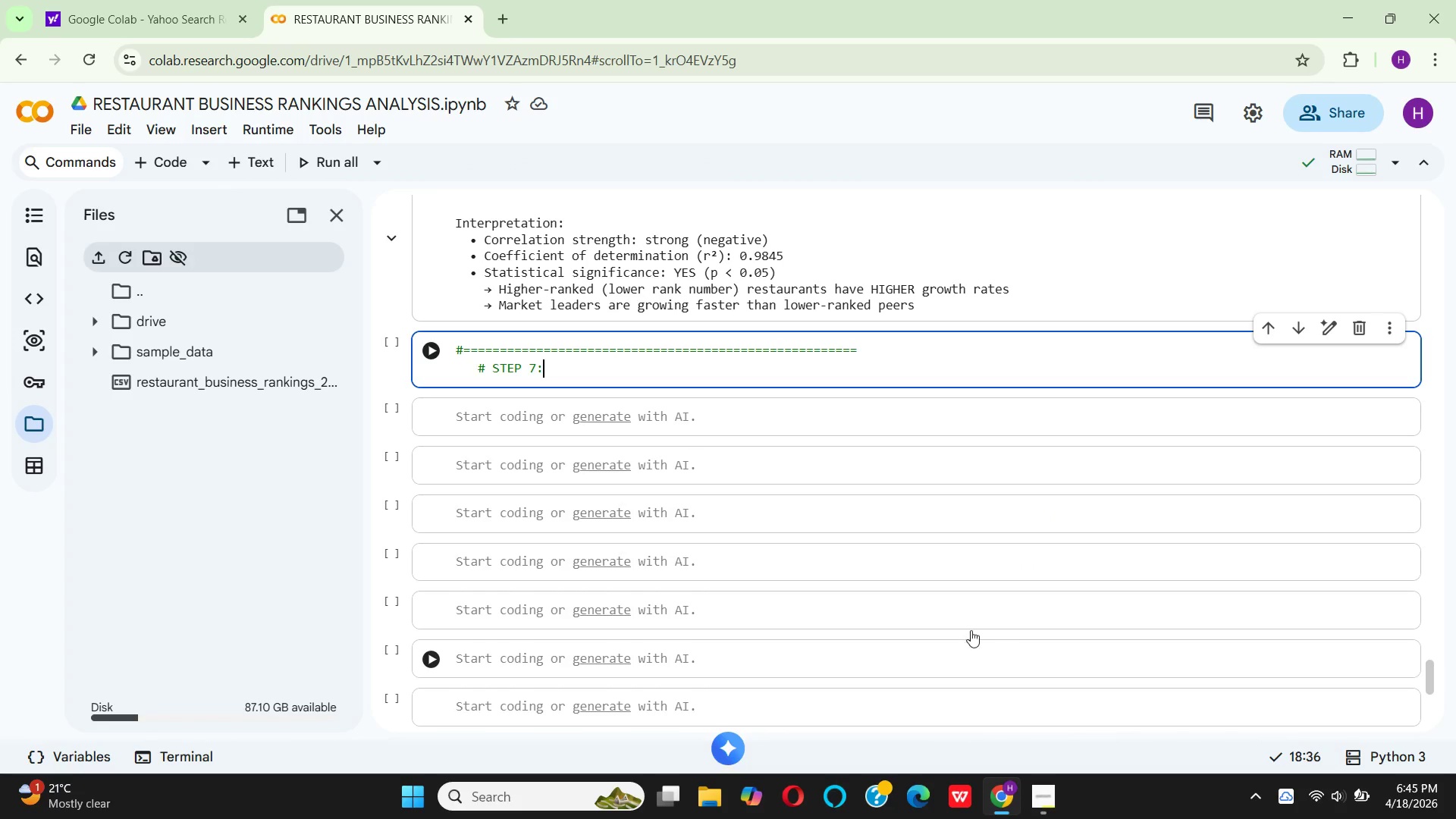 
key(Space)
 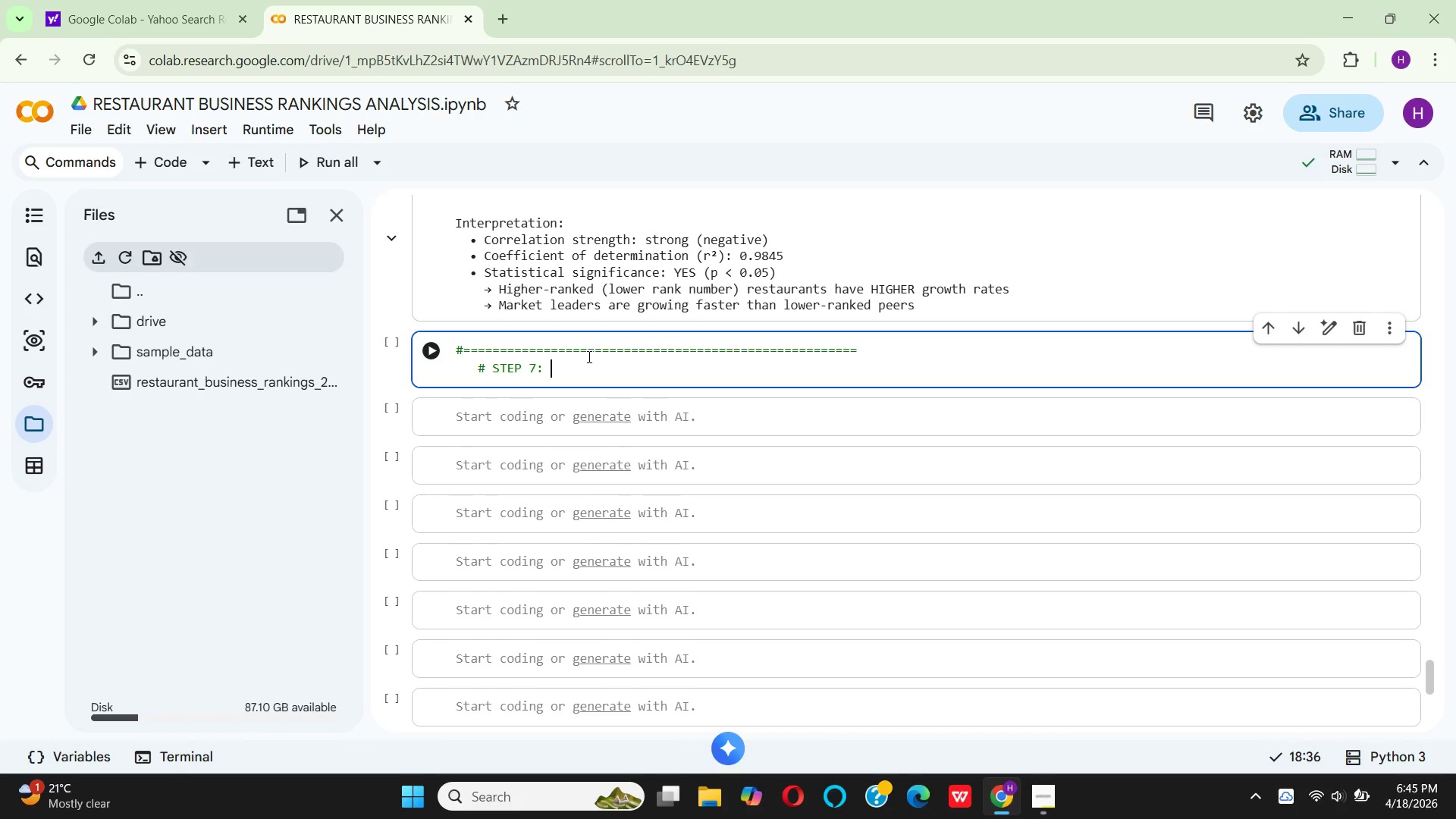 
wait(20.83)
 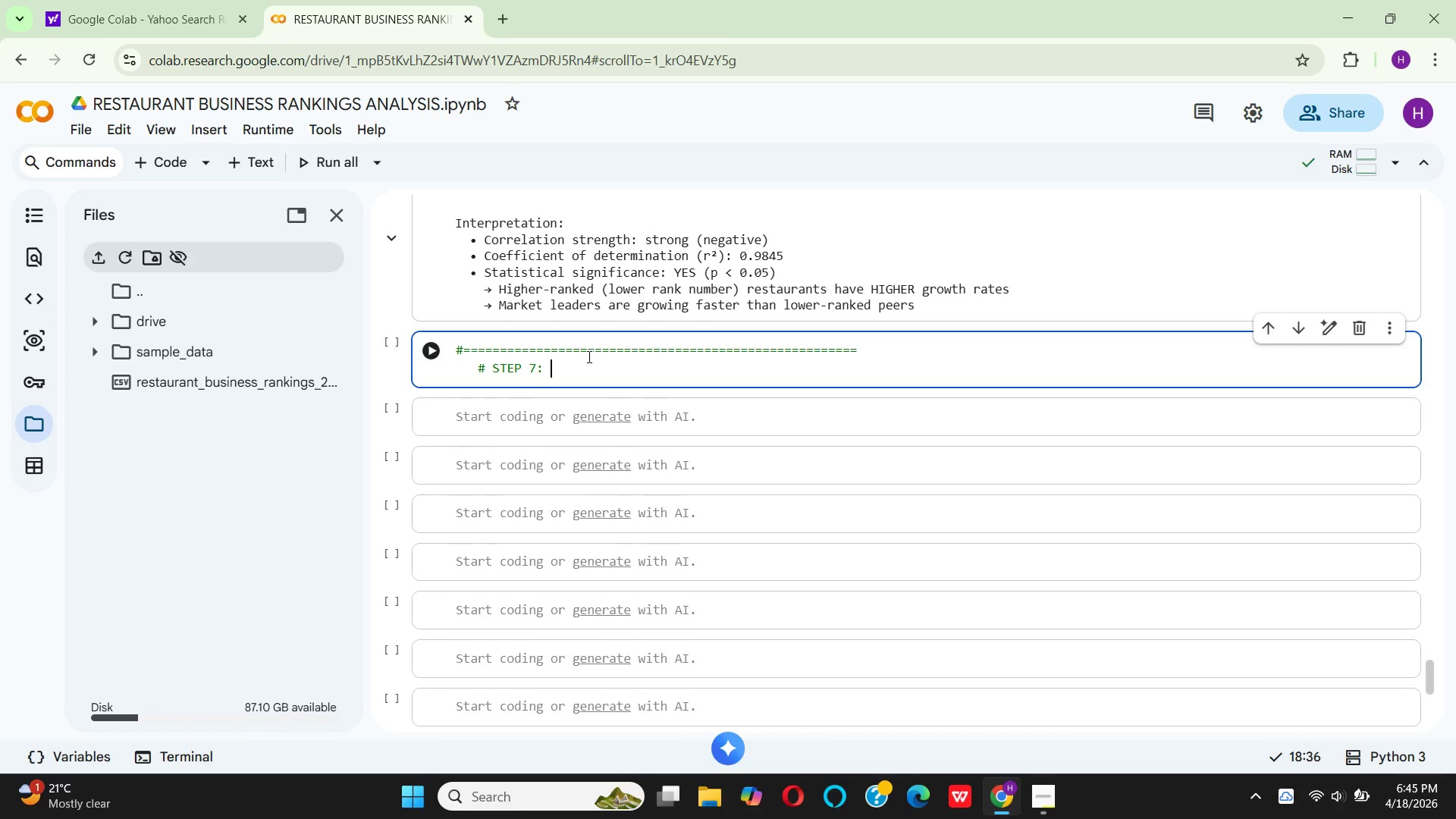 
type(T-TEST FINE DINING VS QUICK SERVICE)
 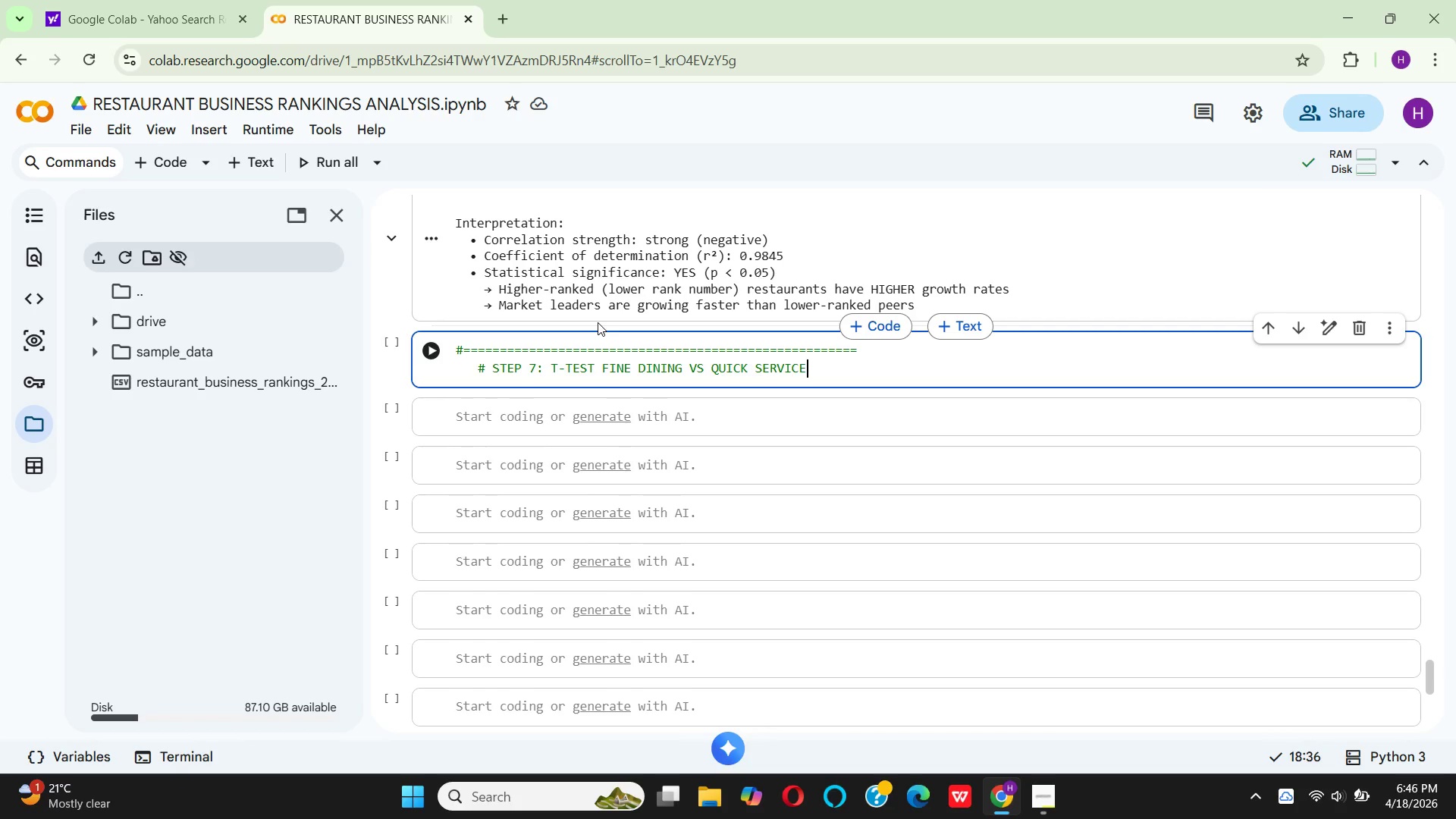 
key(Enter)
 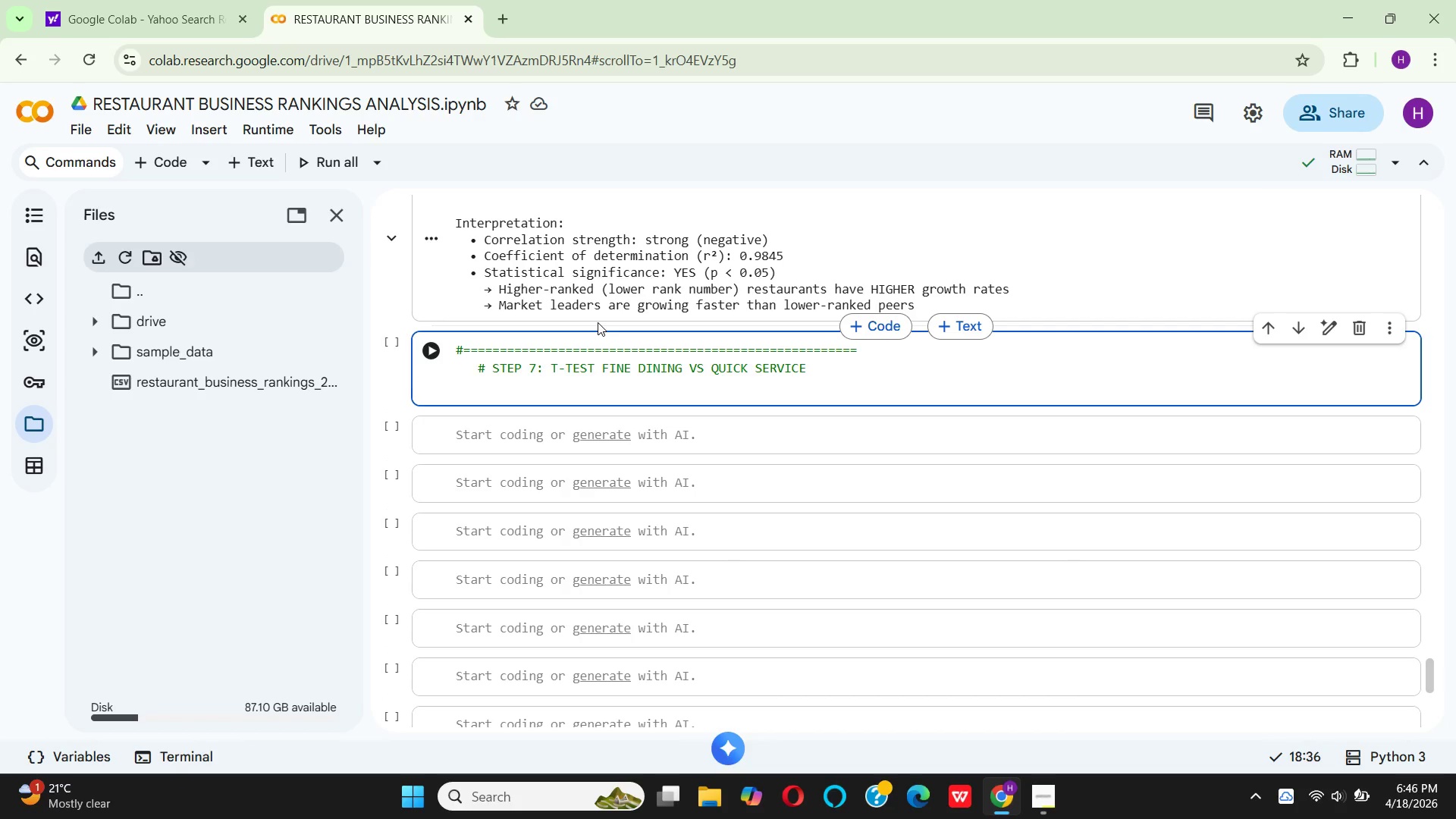 
key(Backspace)
 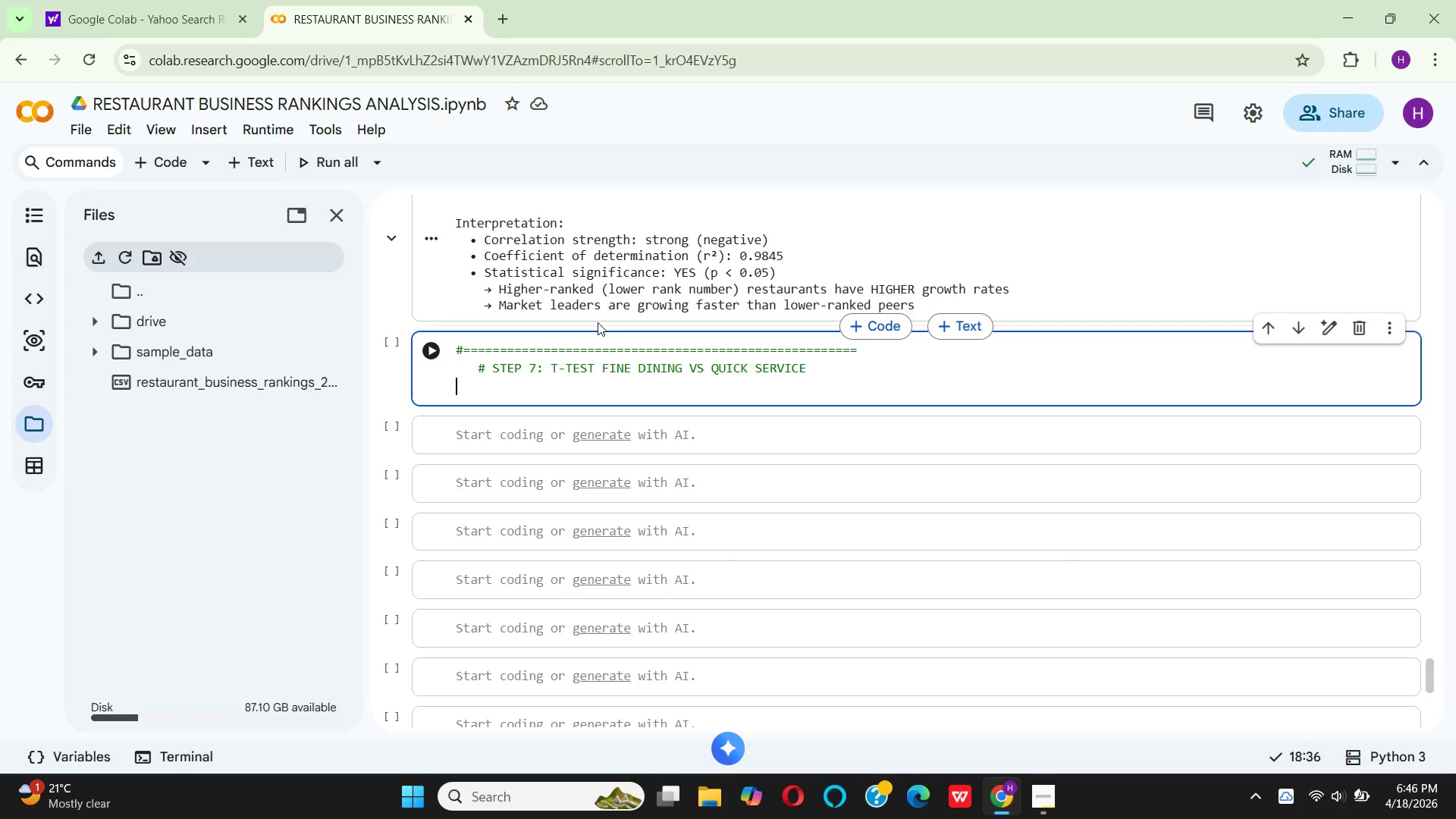 
key(Backspace)
 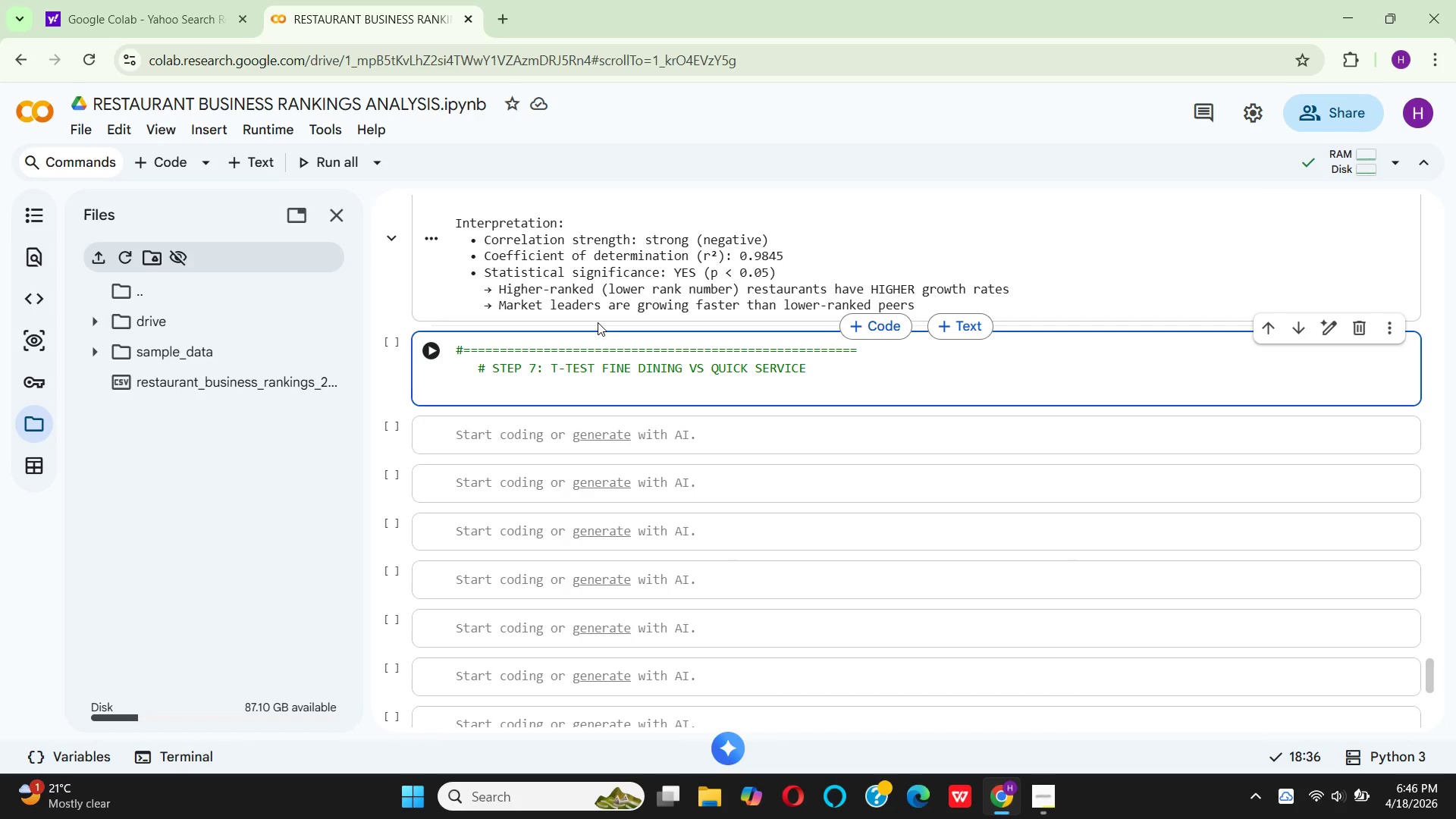 
key(Shift+3)
 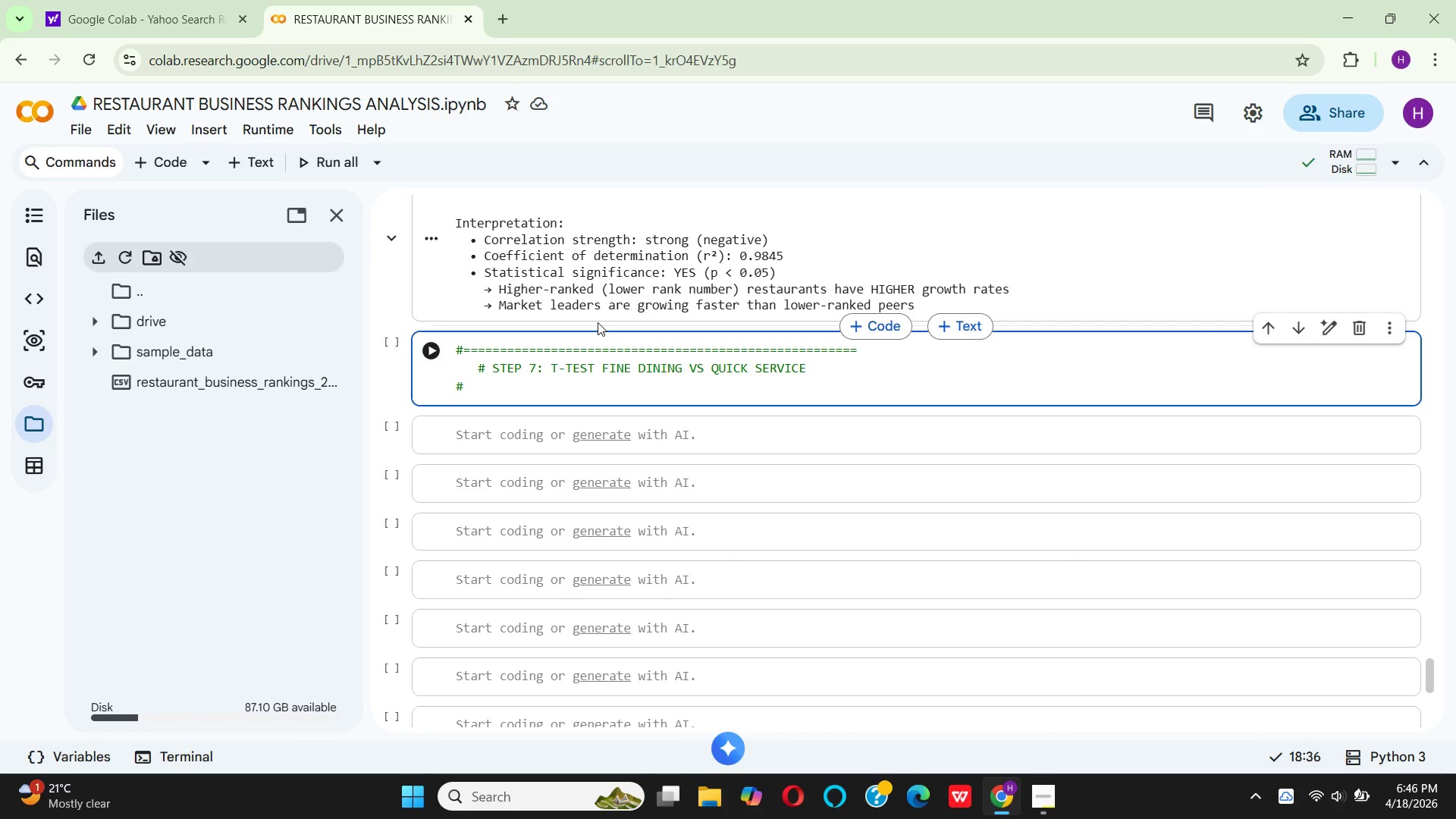 
hold_key(key=Equal, duration=1.5)
 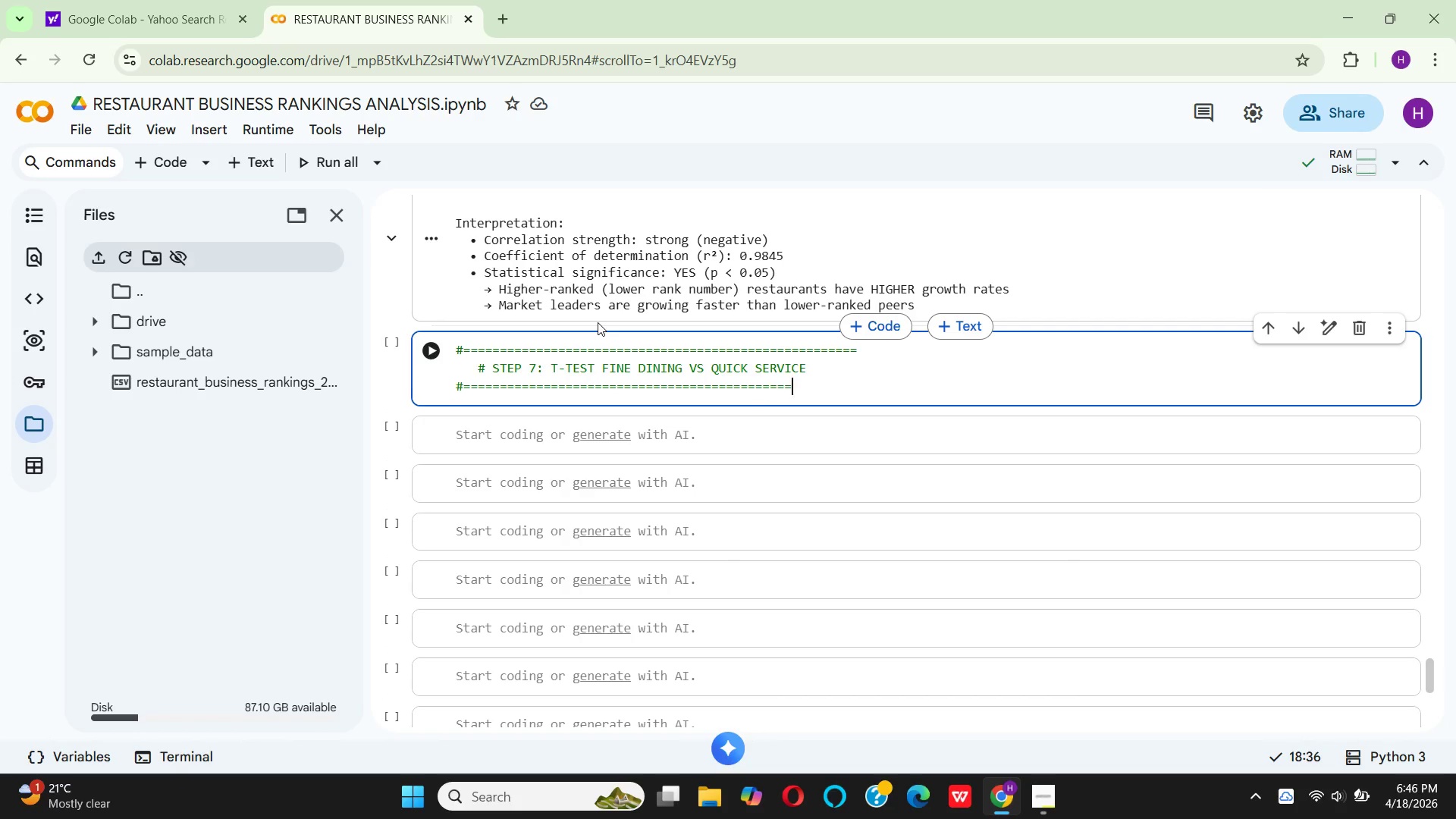 
hold_key(key=Equal, duration=0.84)
 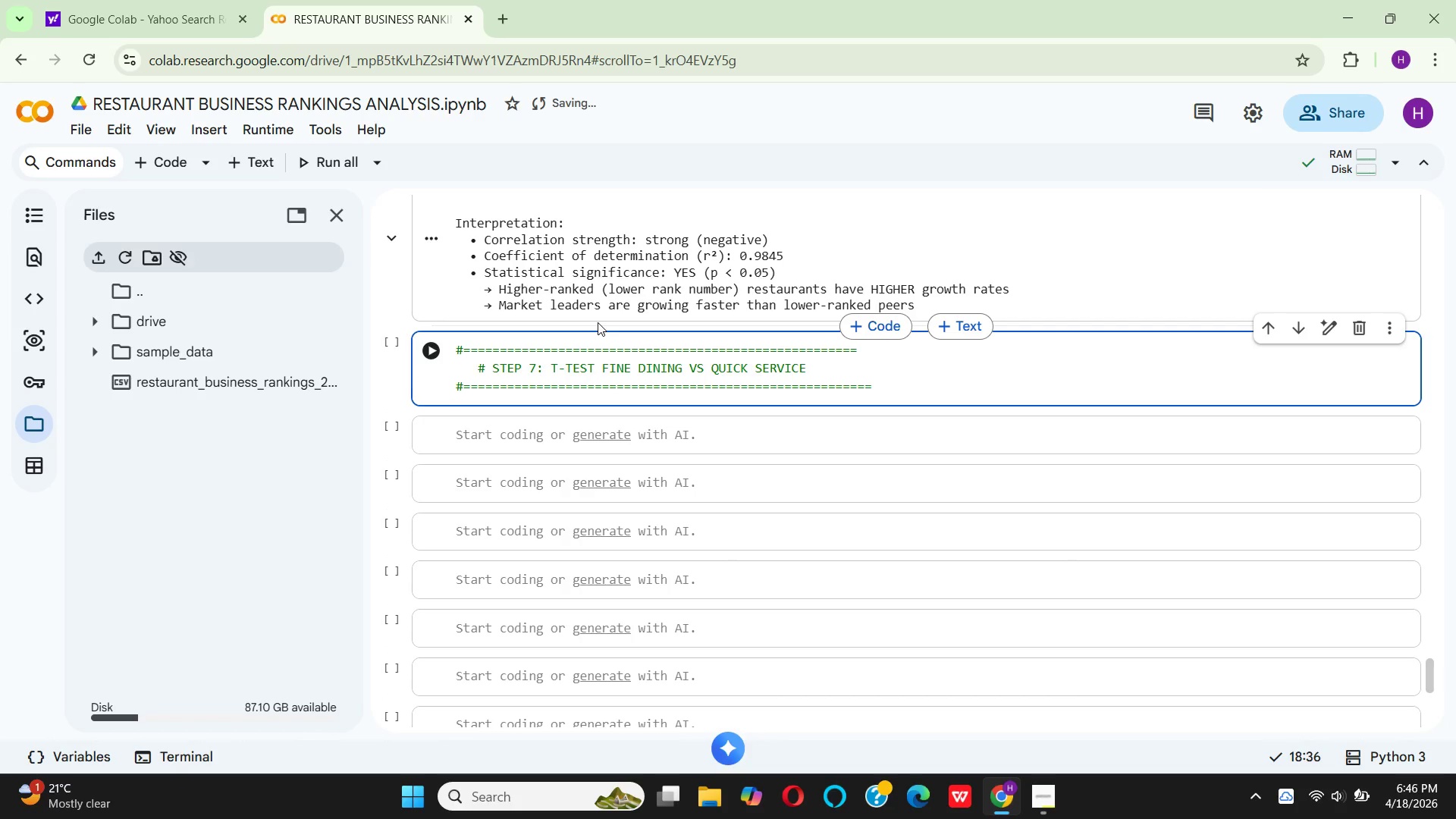 
key(Backspace)
 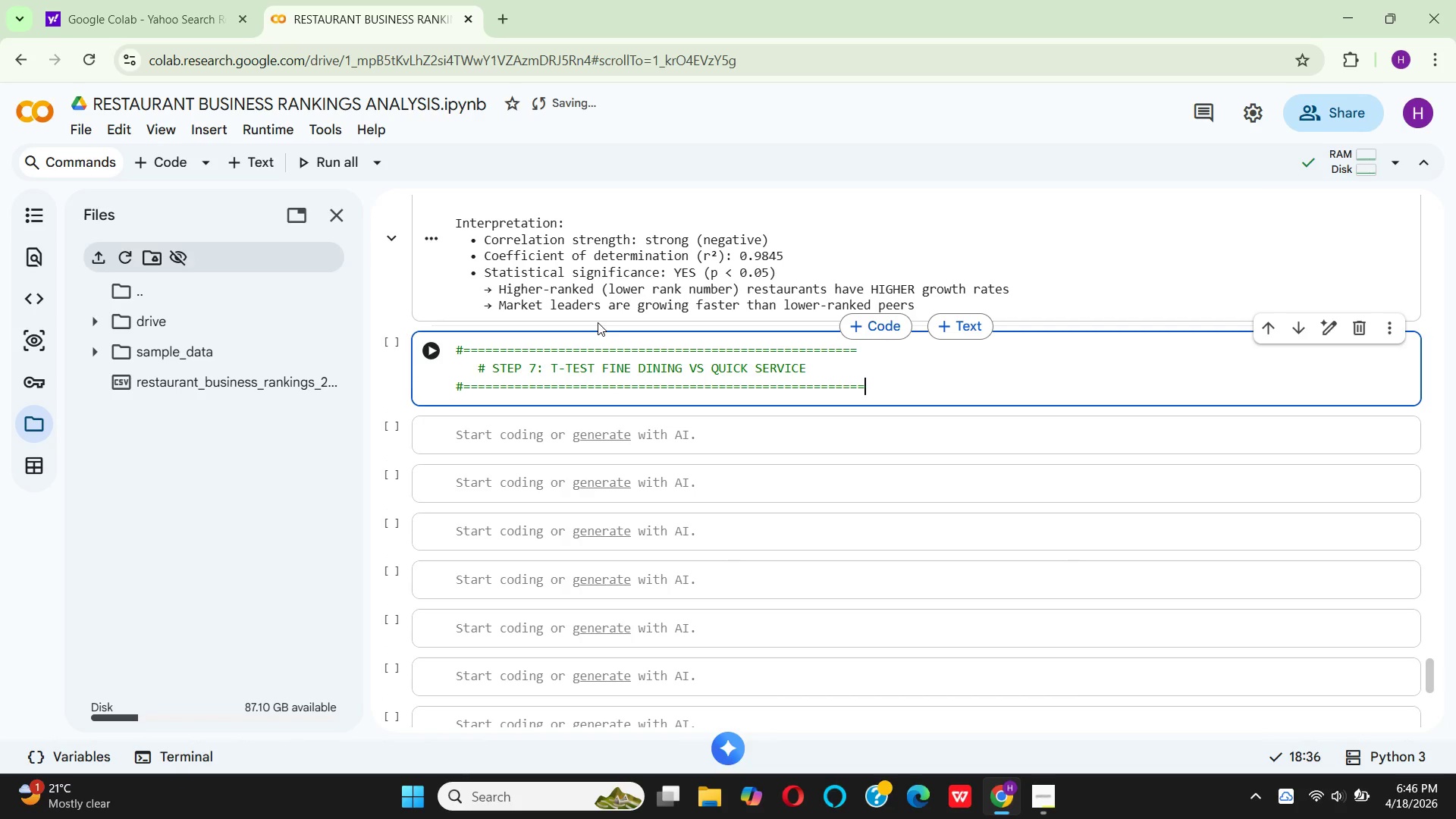 
key(Backspace)
 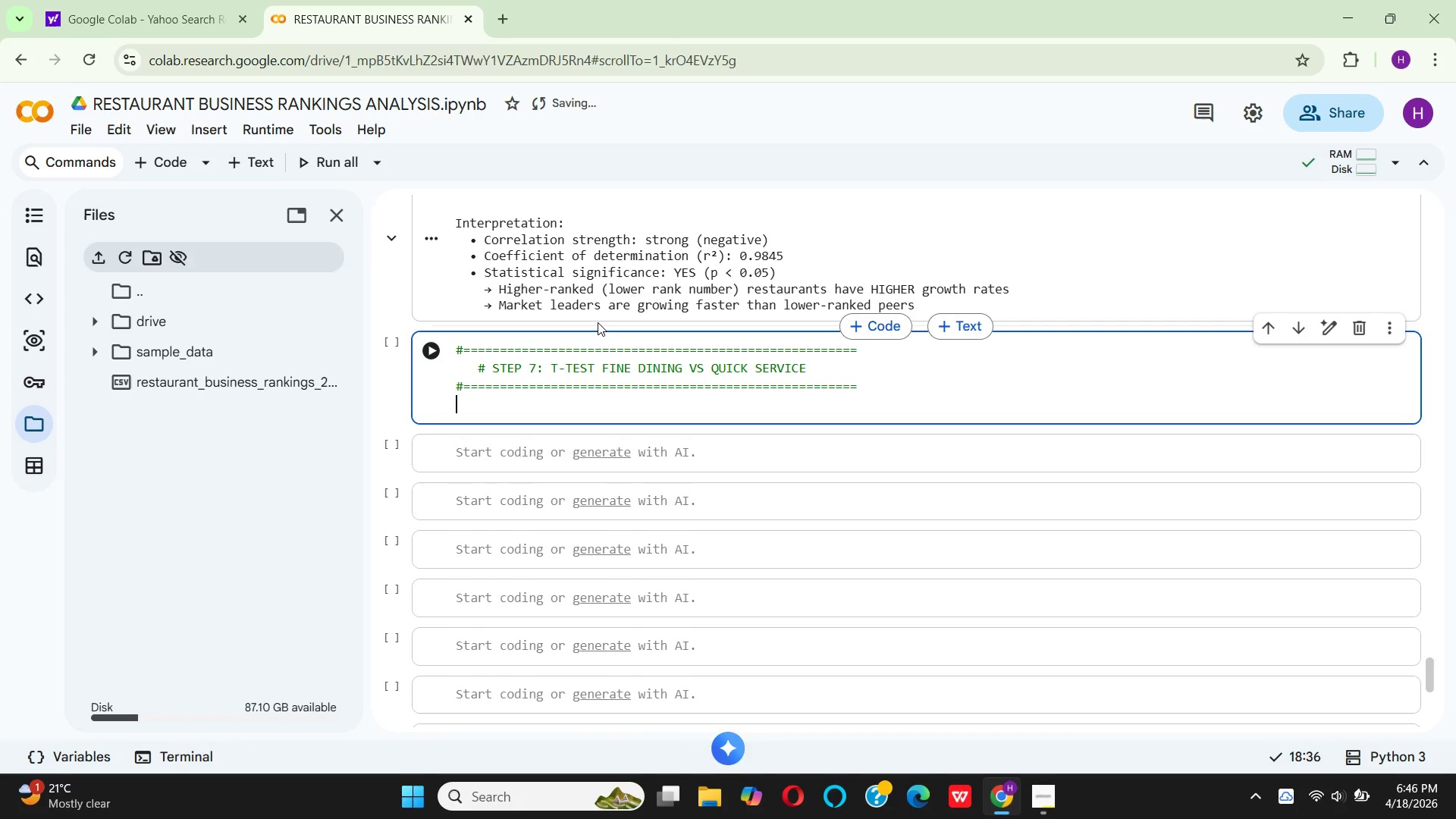 
key(Enter)
 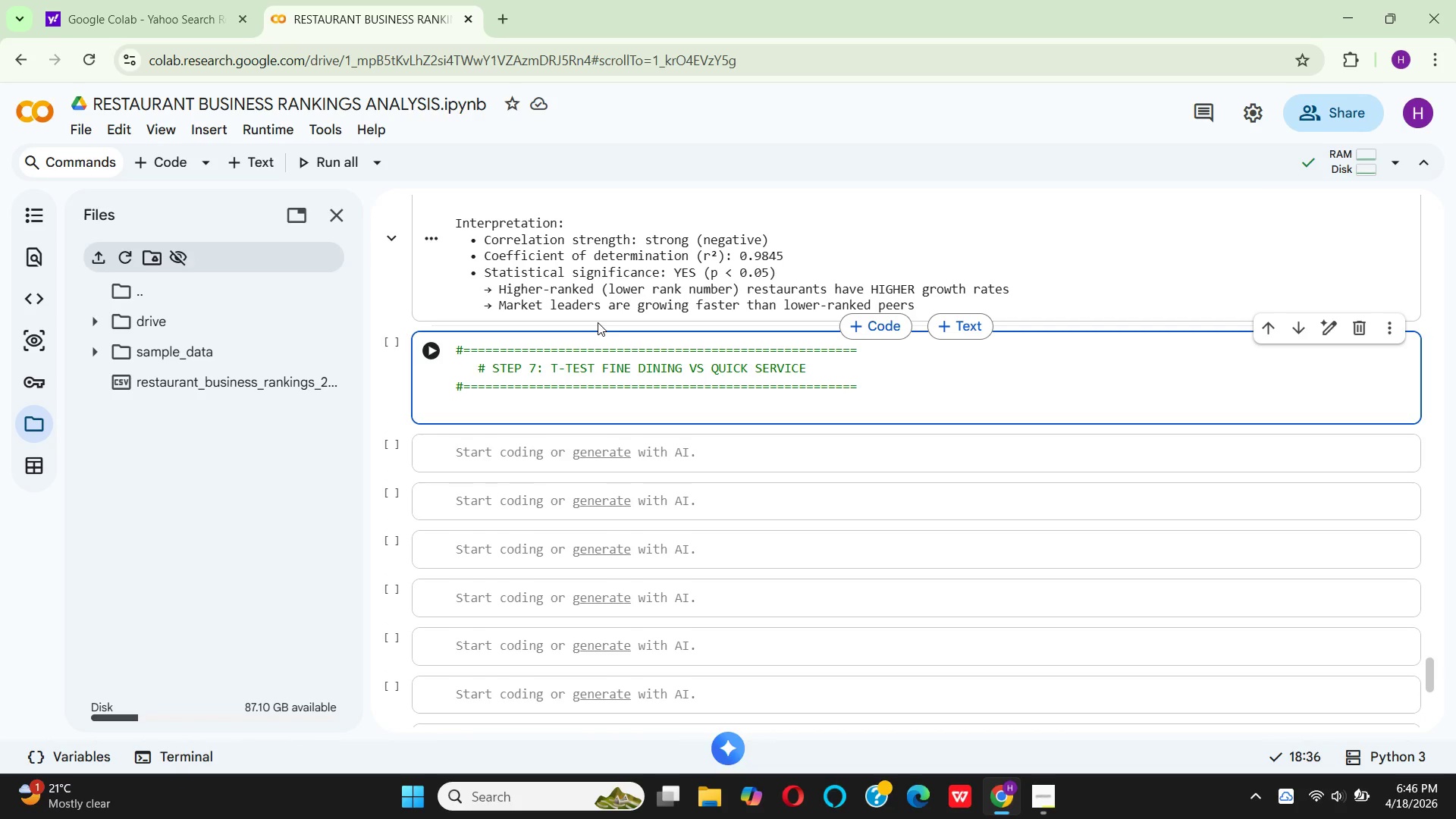 
wait(10.66)
 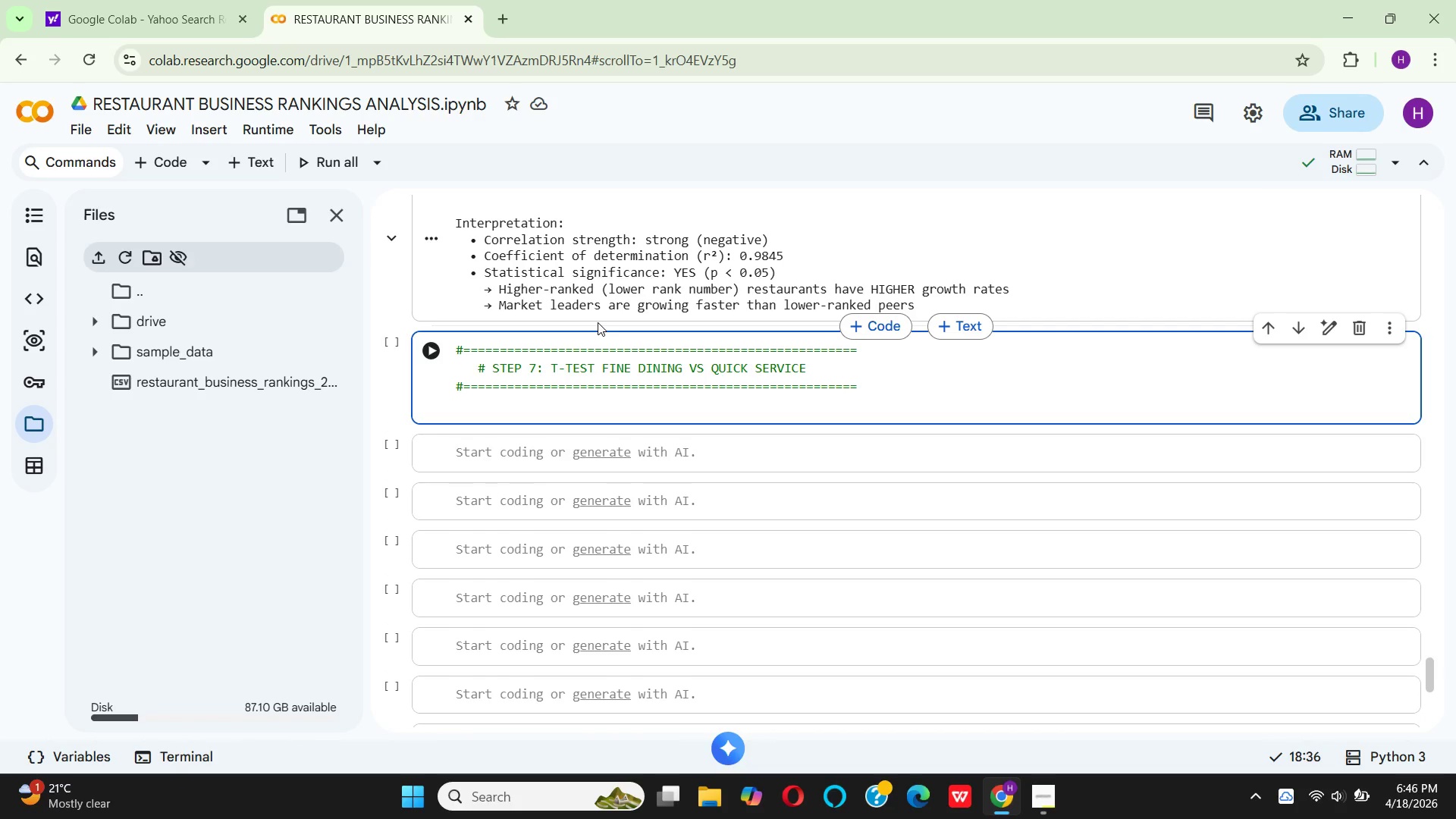 
scroll: coordinate [579, 221], scroll_direction: up, amount: 12.0
 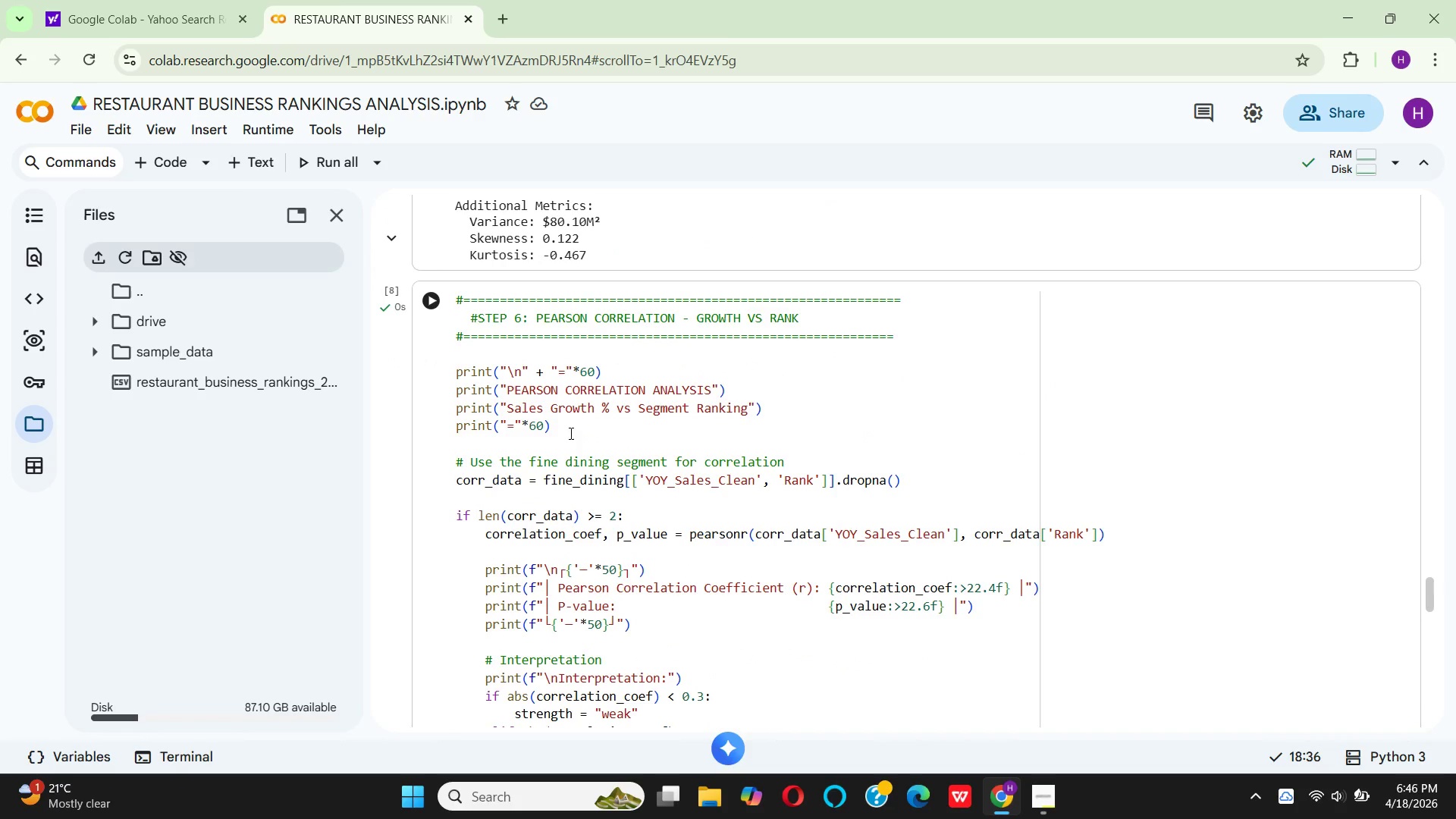 
left_click_drag(start_coordinate=[570, 434], to_coordinate=[445, 367])
 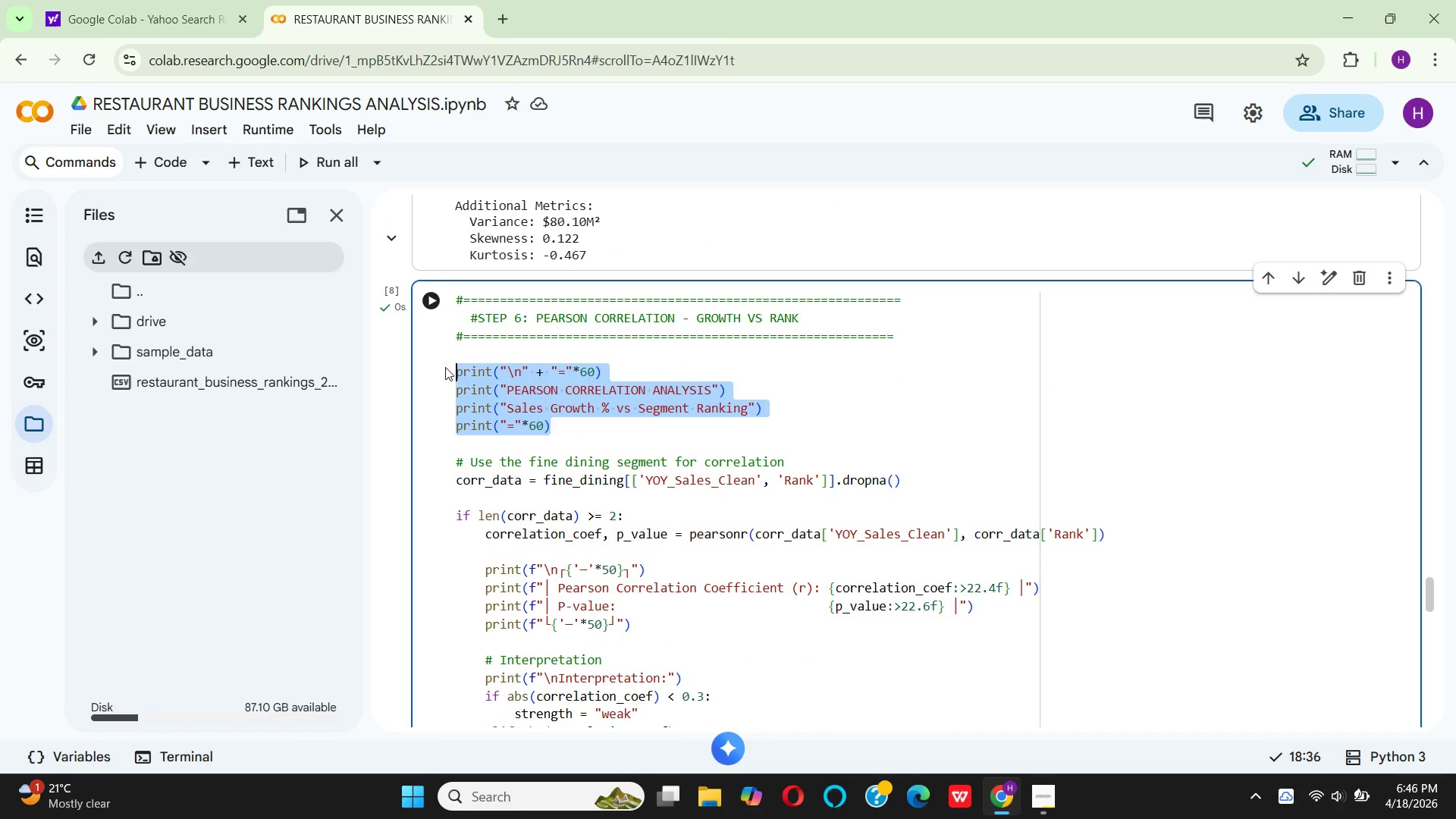 
key(Control+C)
 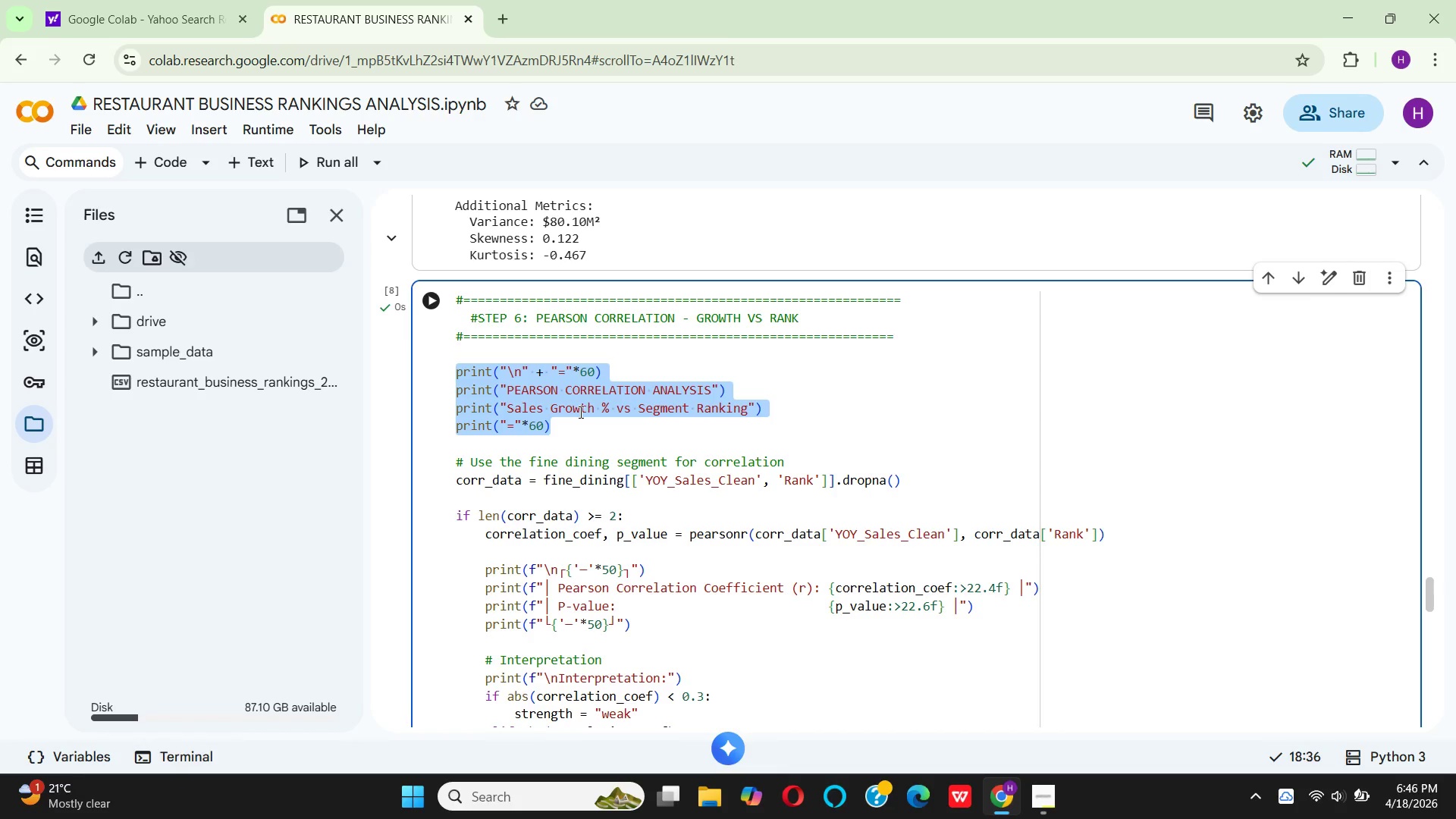 
scroll: coordinate [595, 420], scroll_direction: down, amount: 14.0
 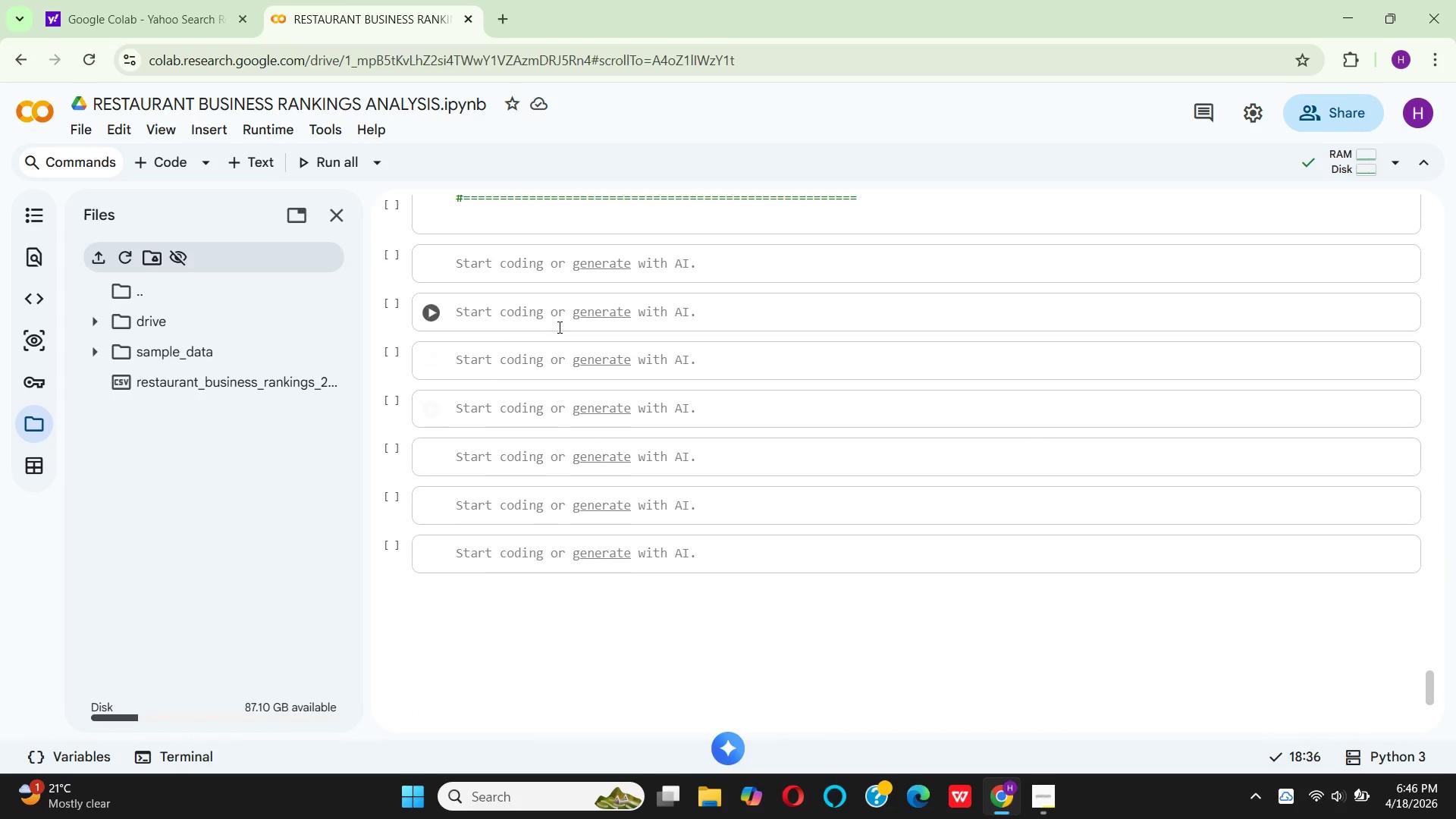 
scroll: coordinate [550, 326], scroll_direction: up, amount: 3.0
 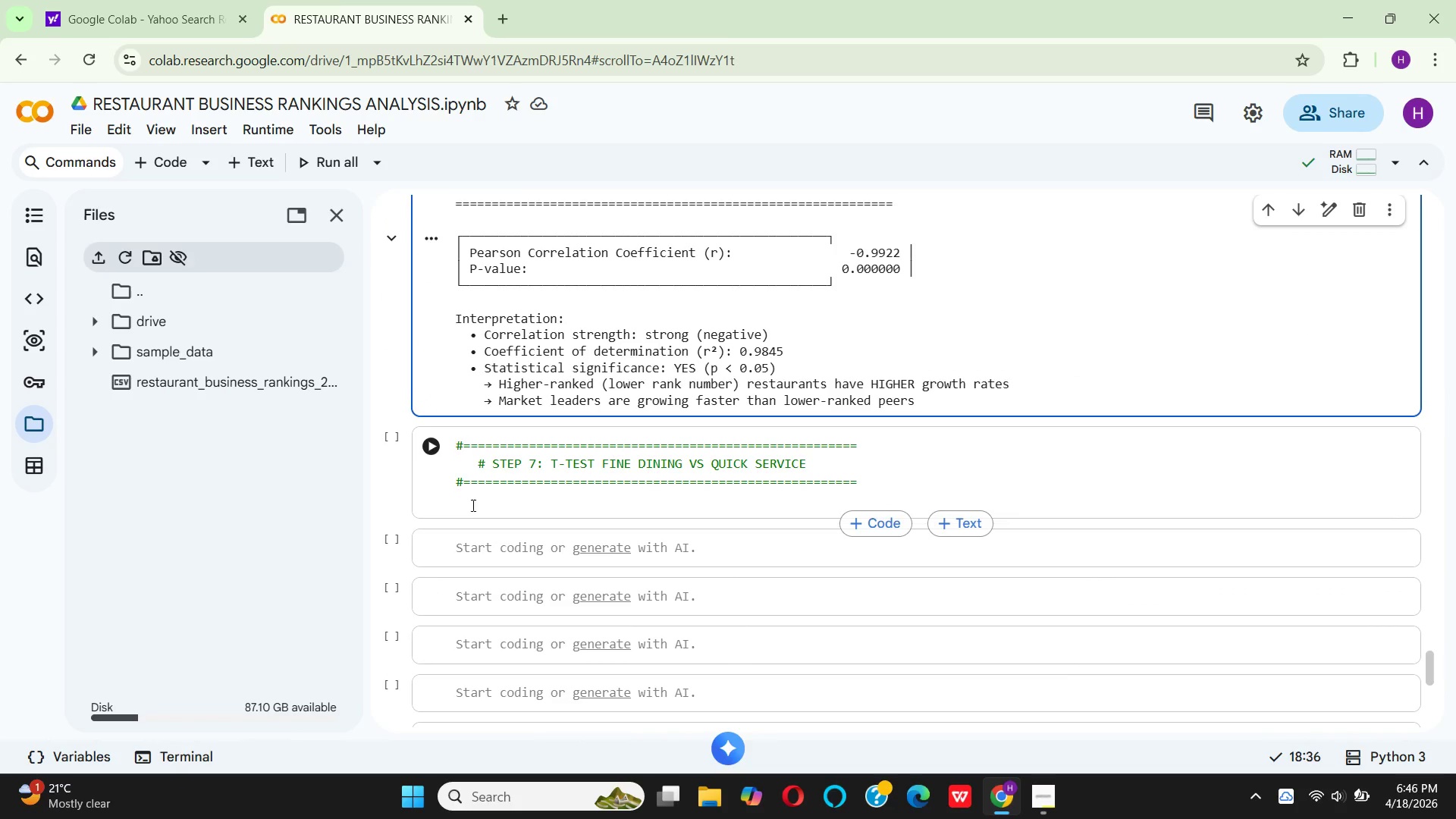 
left_click([468, 500])
 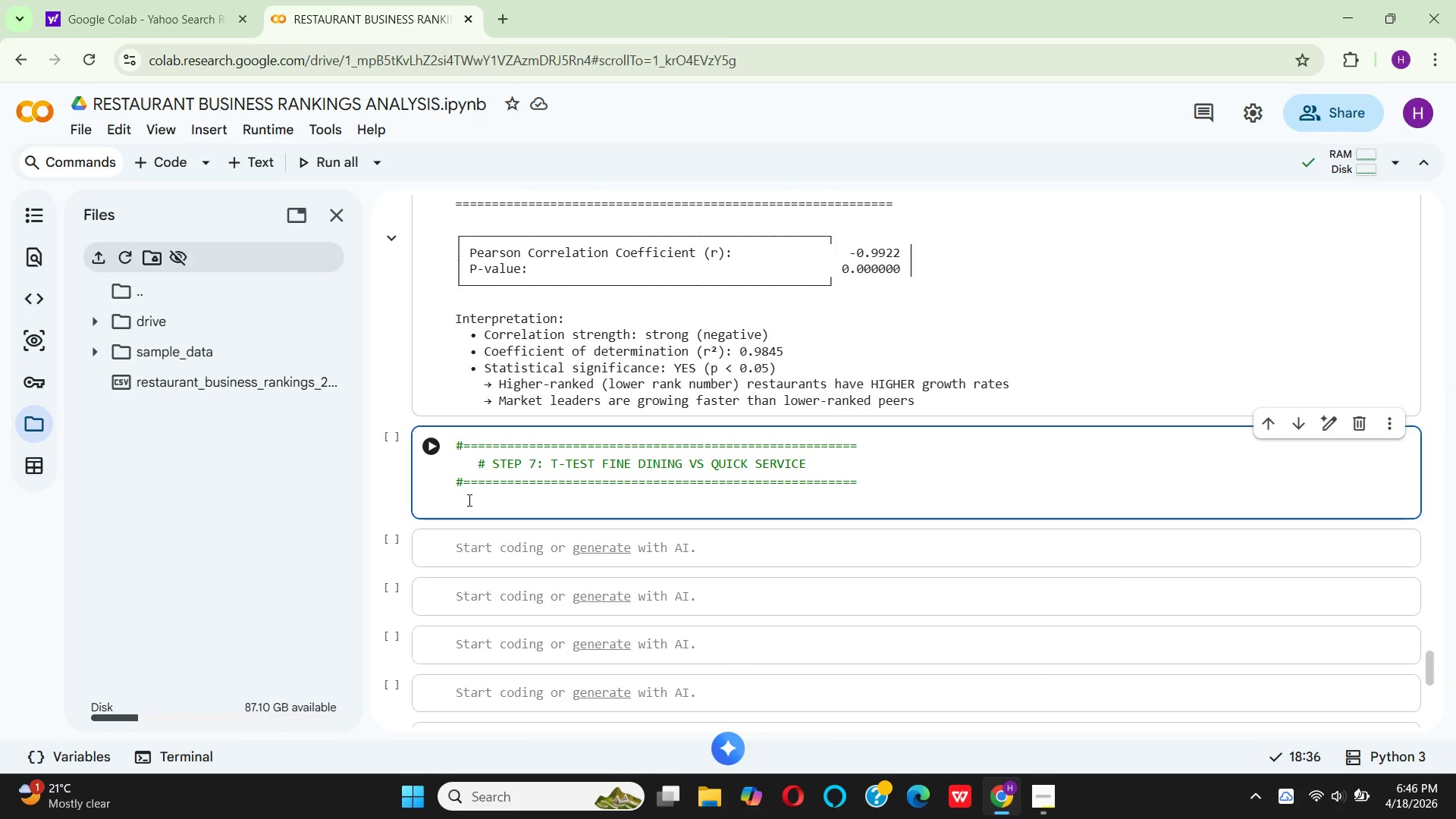 
key(Control+V)
 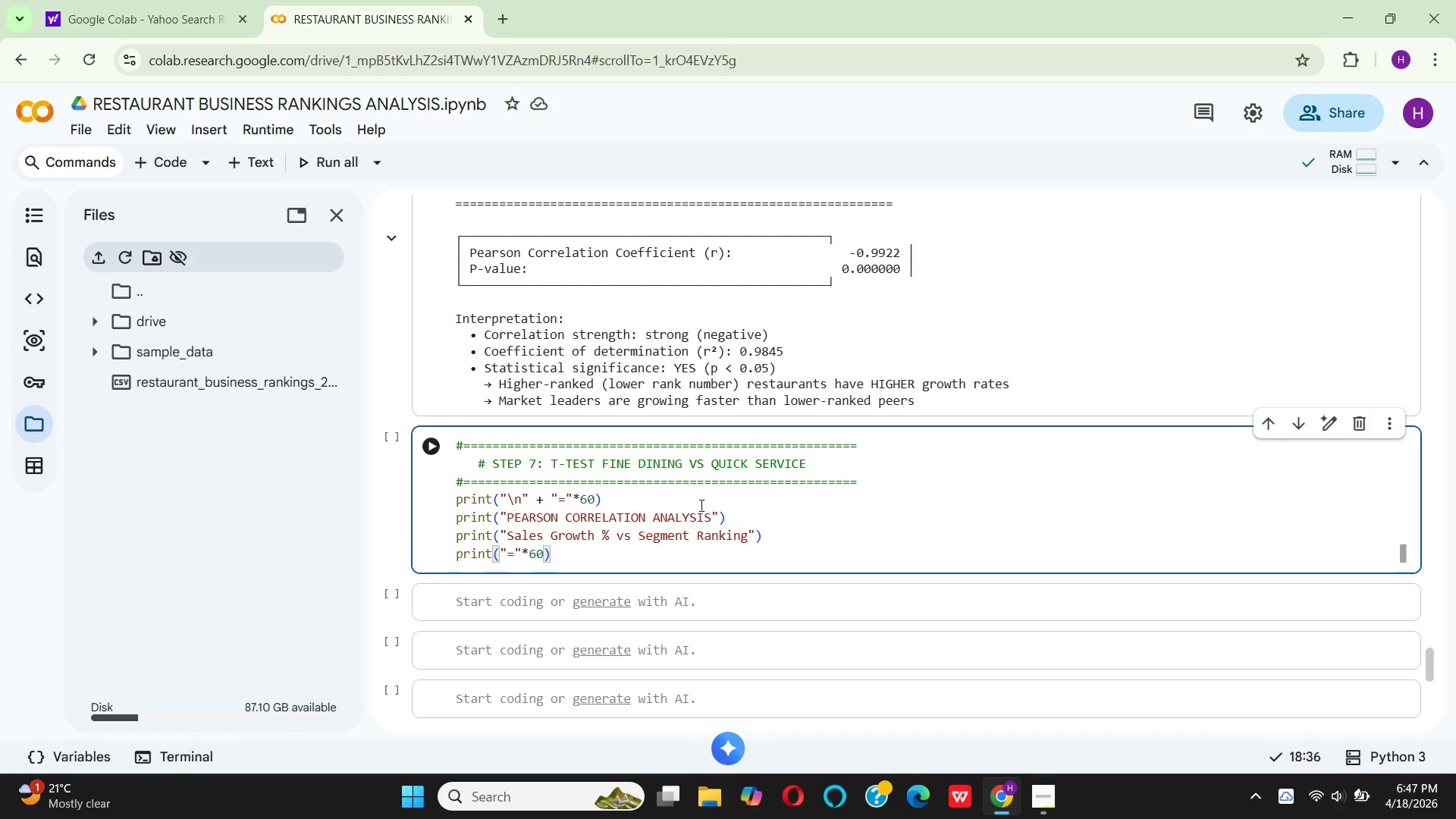 
wait(9.83)
 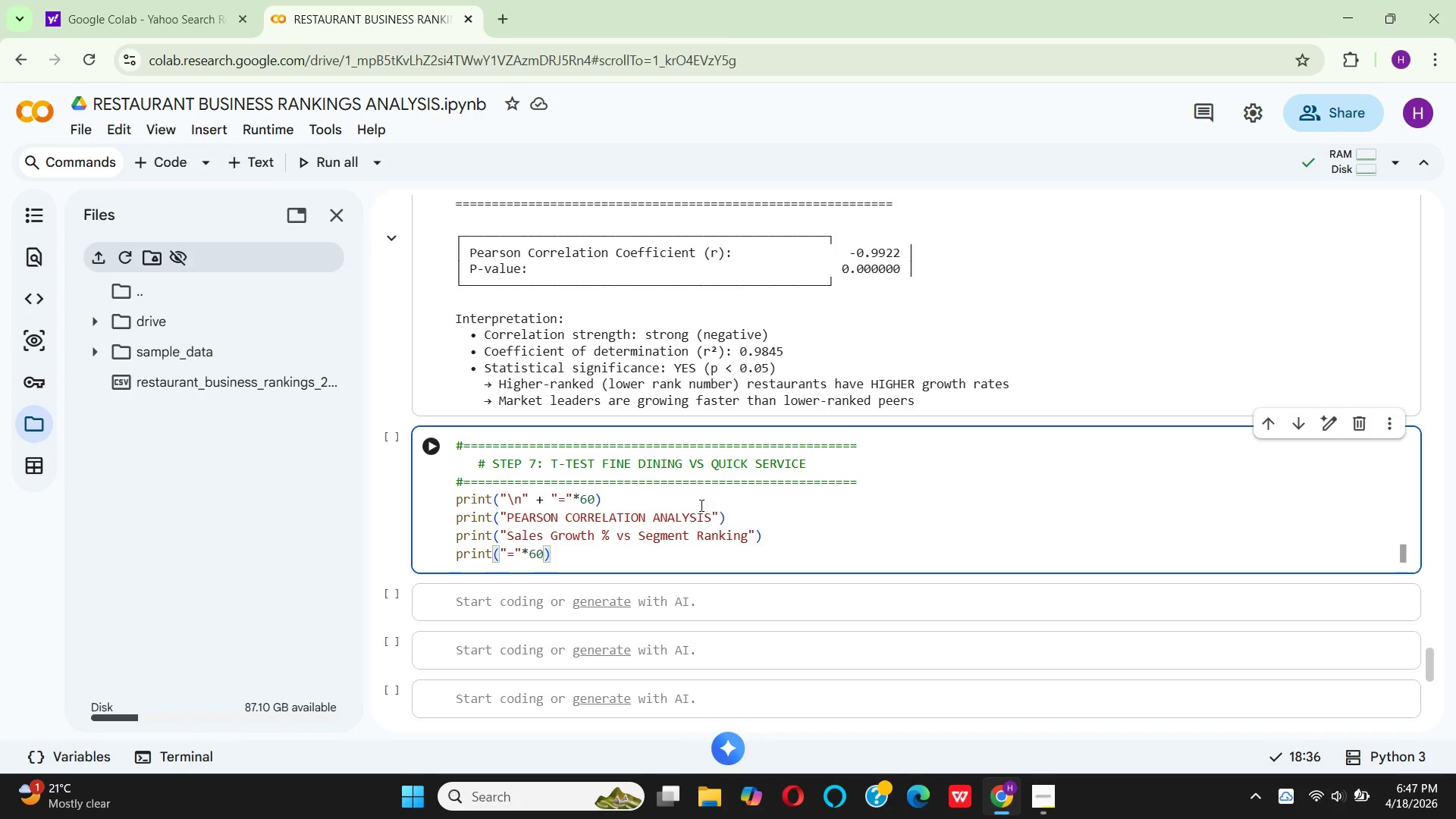 
left_click_drag(start_coordinate=[603, 463], to_coordinate=[820, 466])
 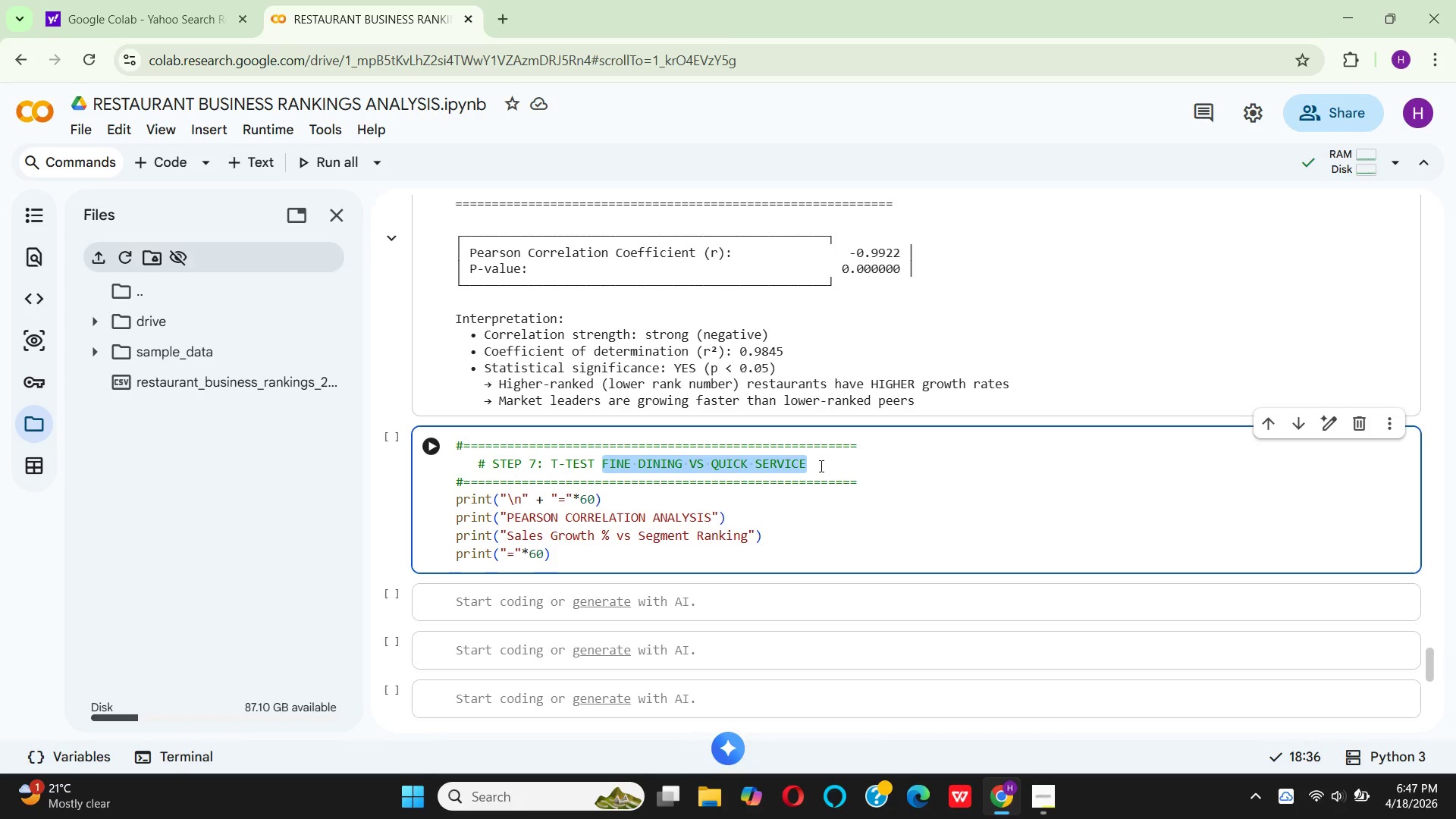 
key(Control+C)
 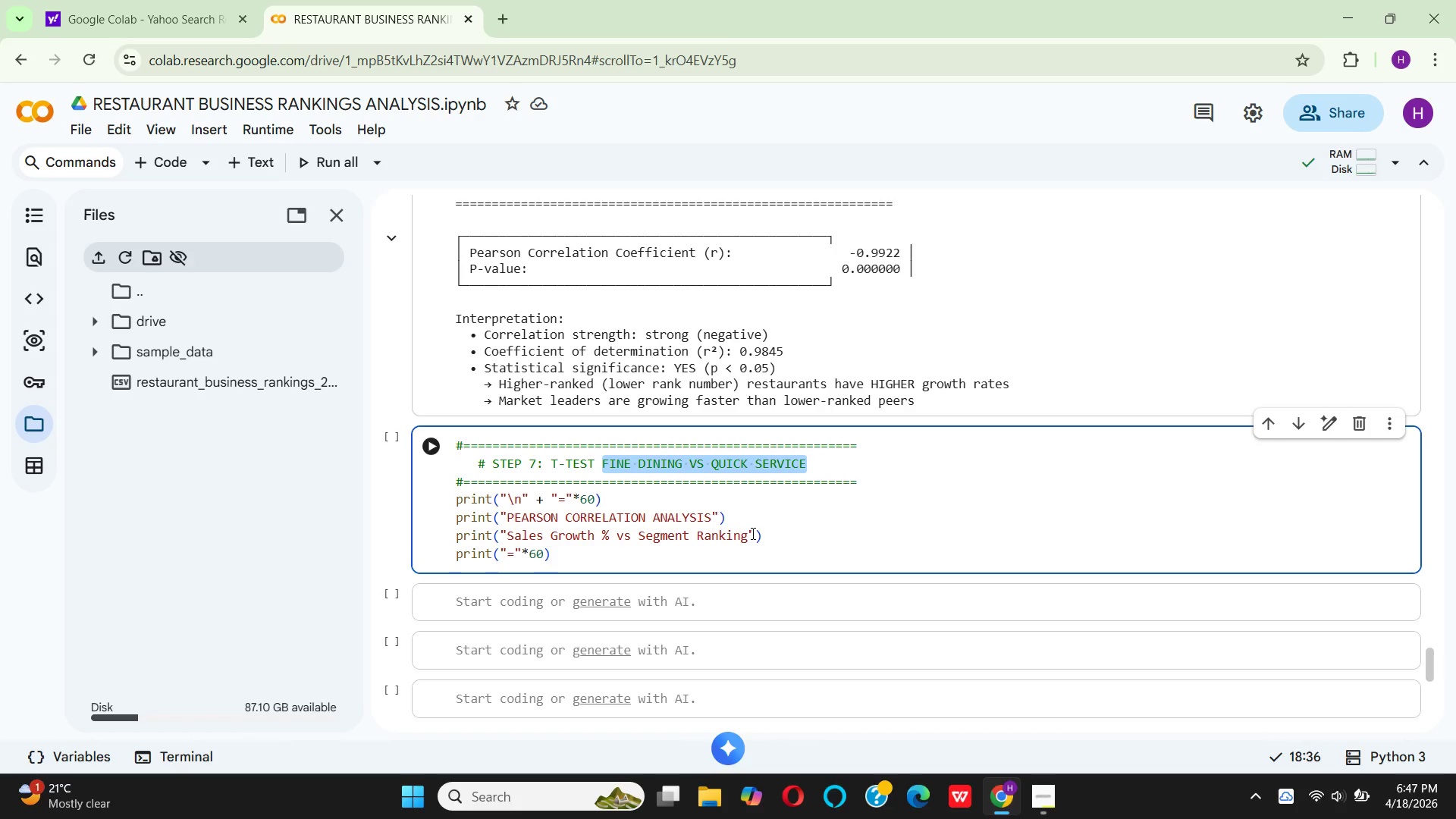 
left_click_drag(start_coordinate=[747, 534], to_coordinate=[509, 535])
 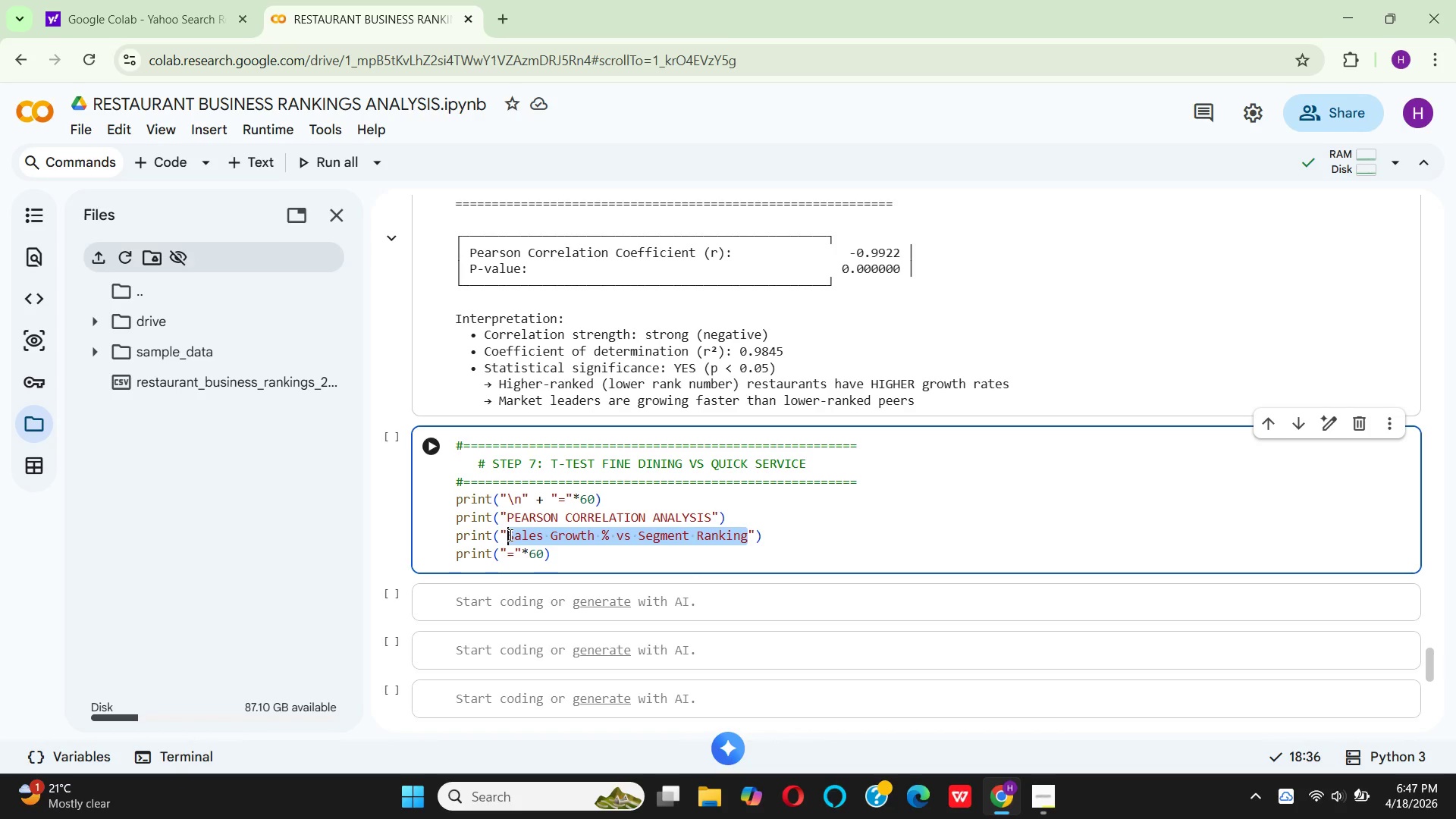 
key(Control+V)
 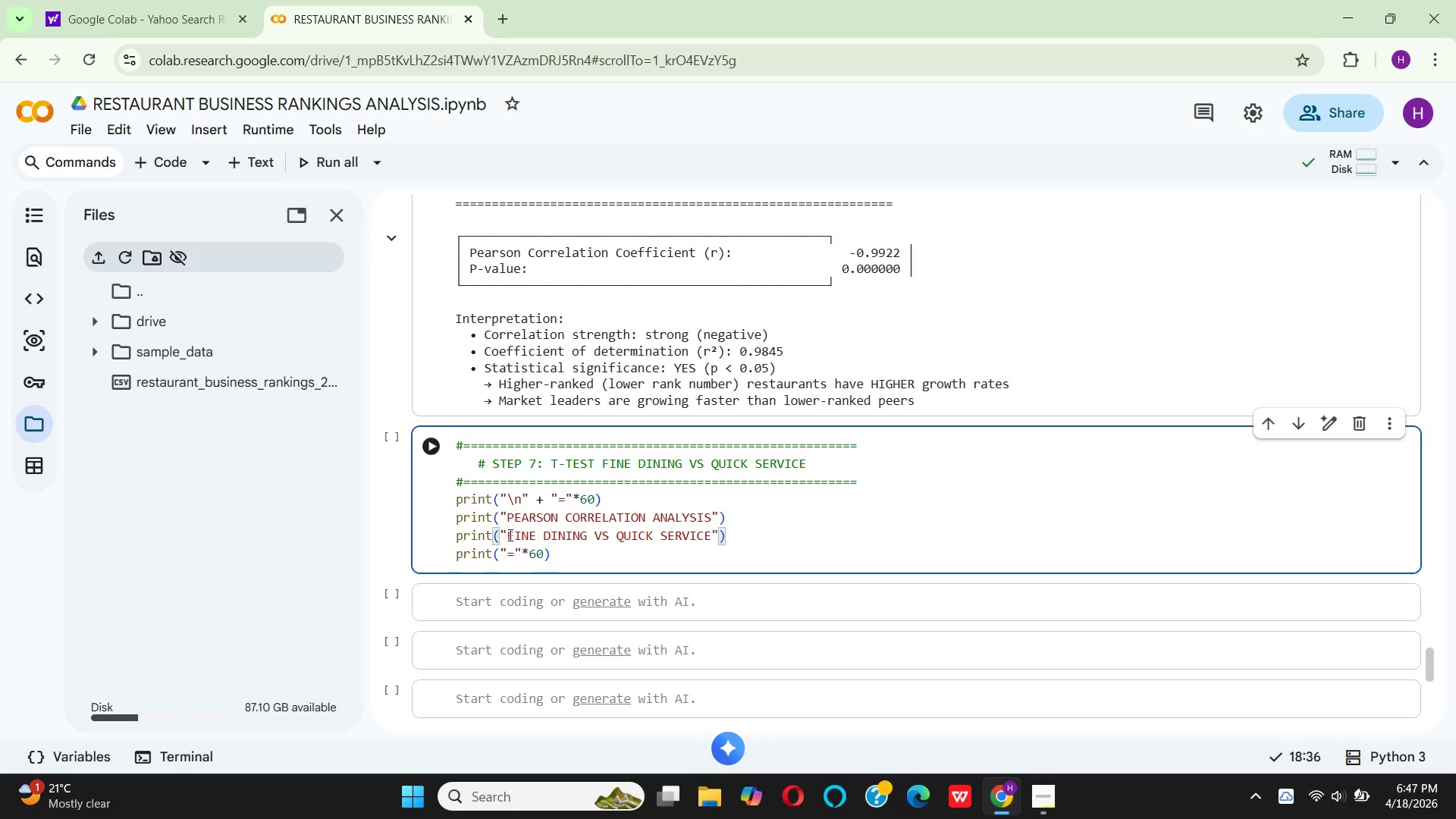 
key(Shift+9)
 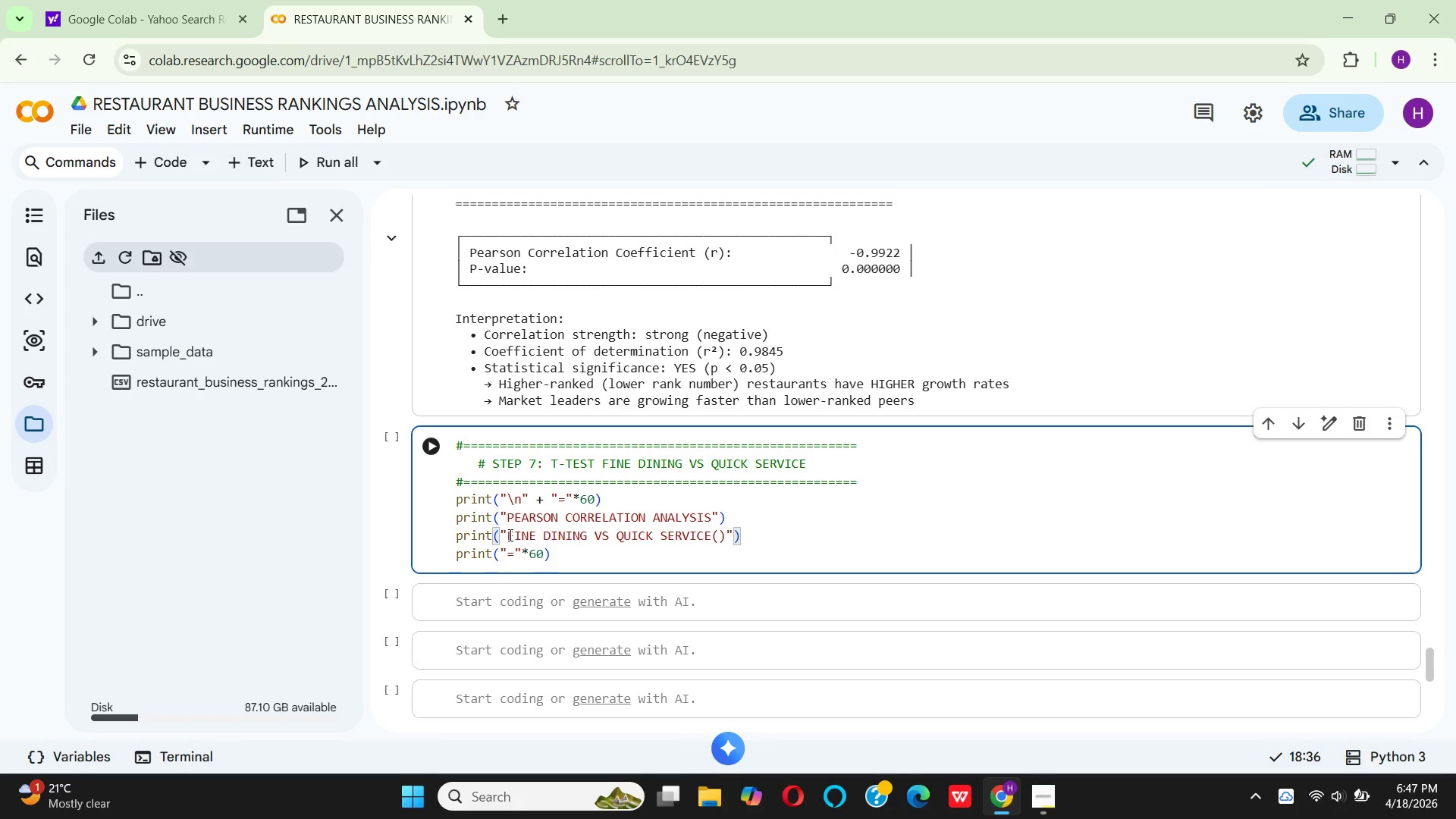 
type(QSR)
 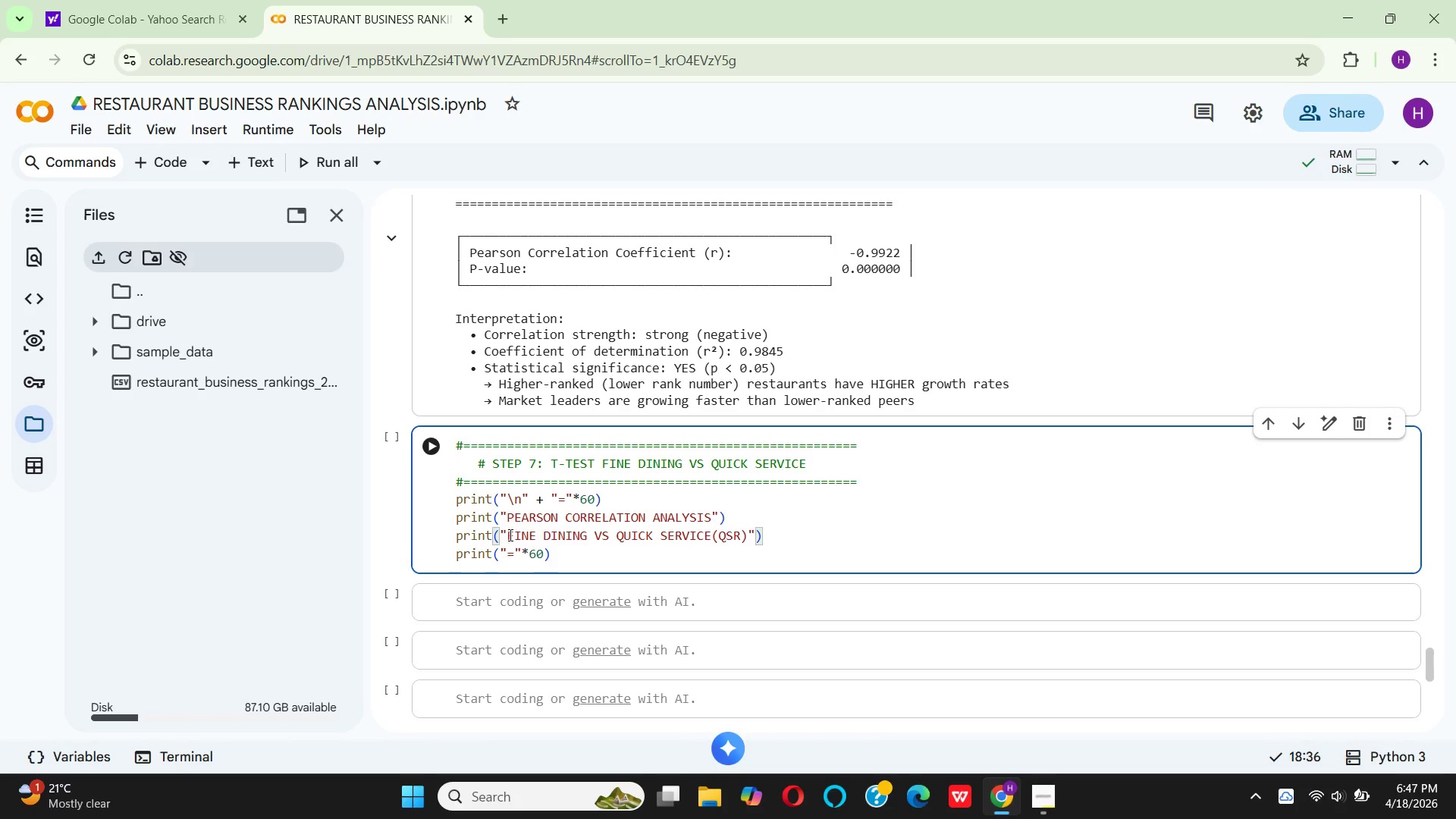 
key(ArrowRight)
 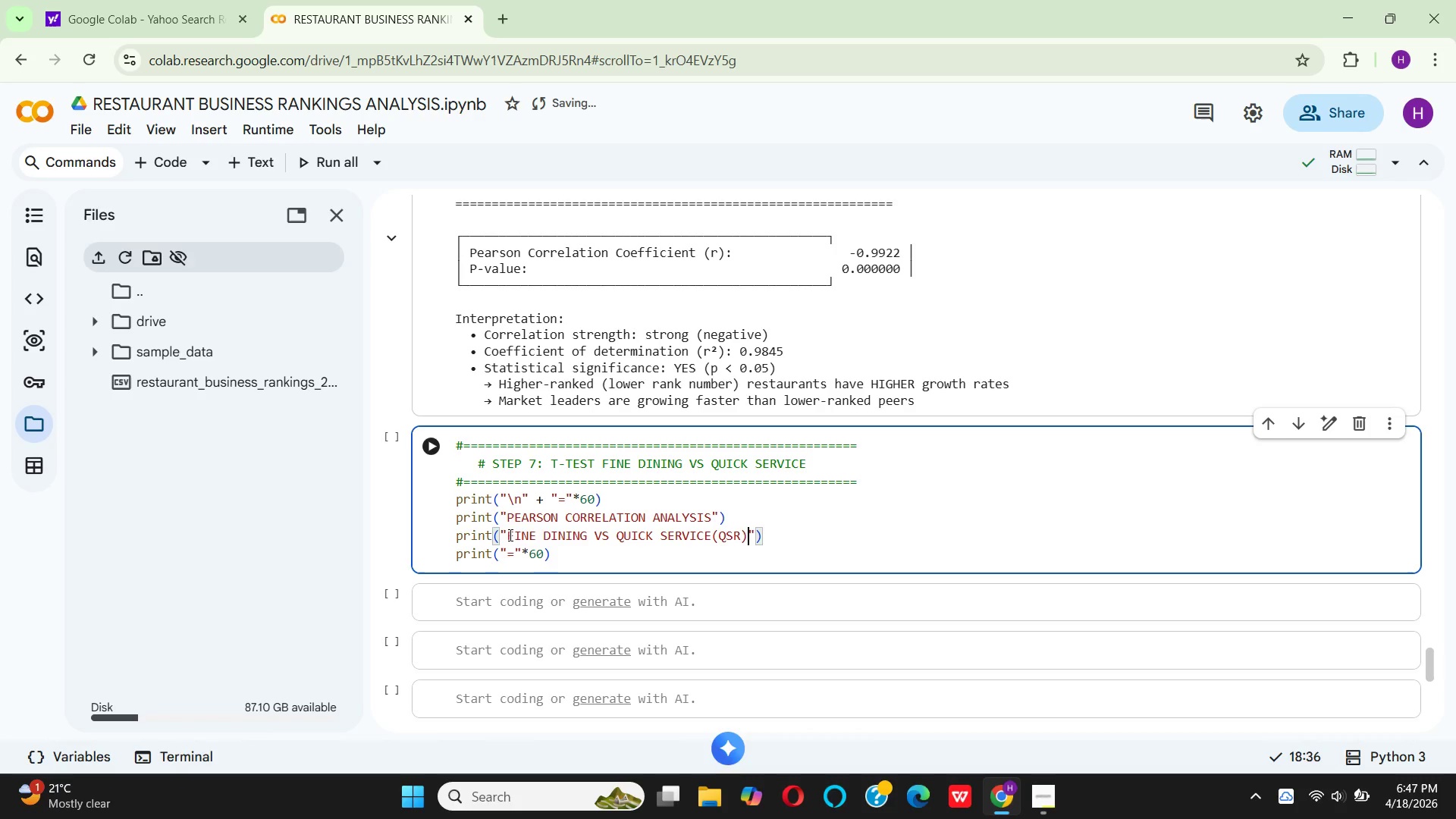 
type( - MEAN SALES COPARISON)
 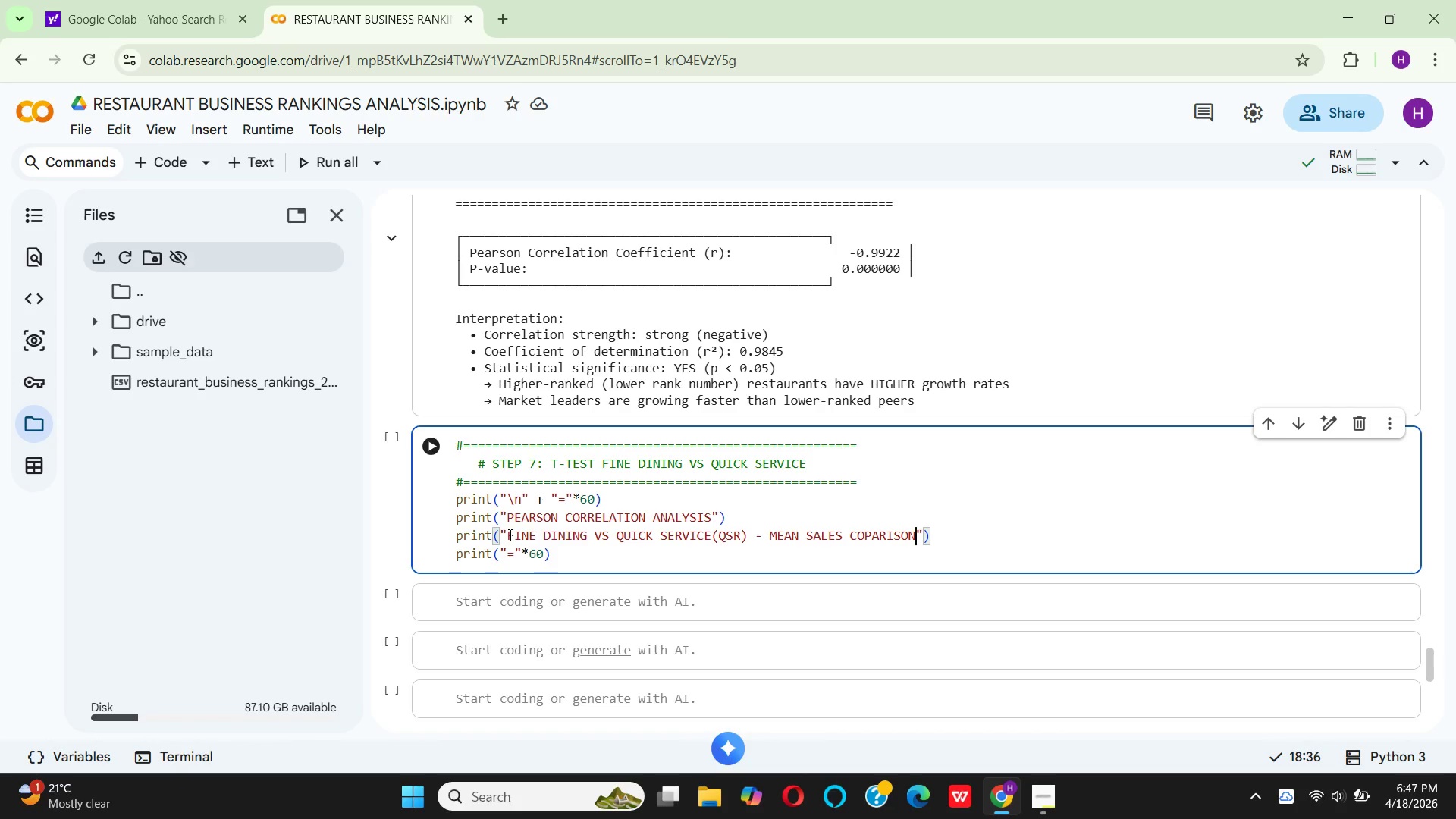 
key(ArrowRight)
 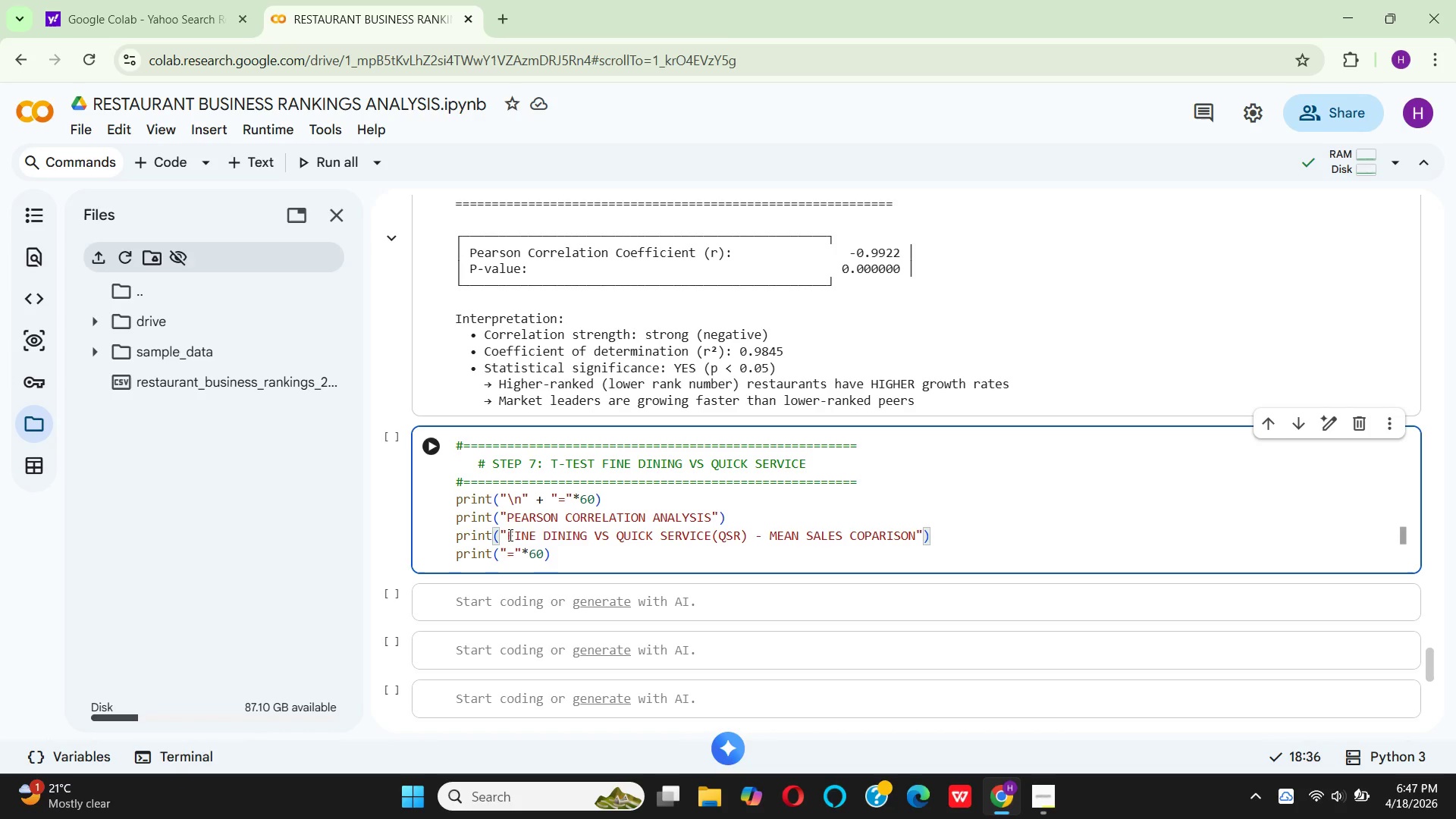 
key(ArrowRight)
 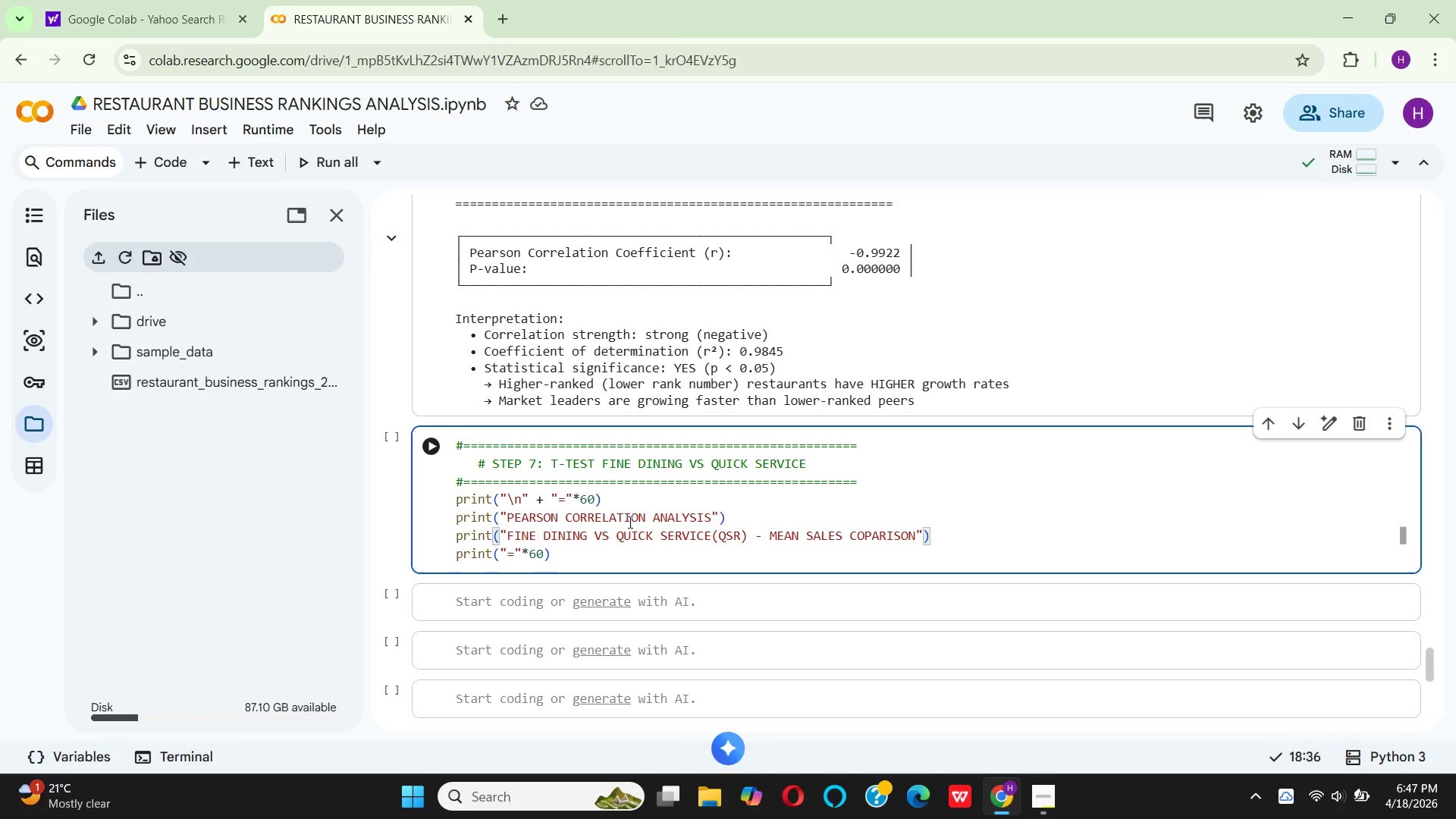 
wait(9.42)
 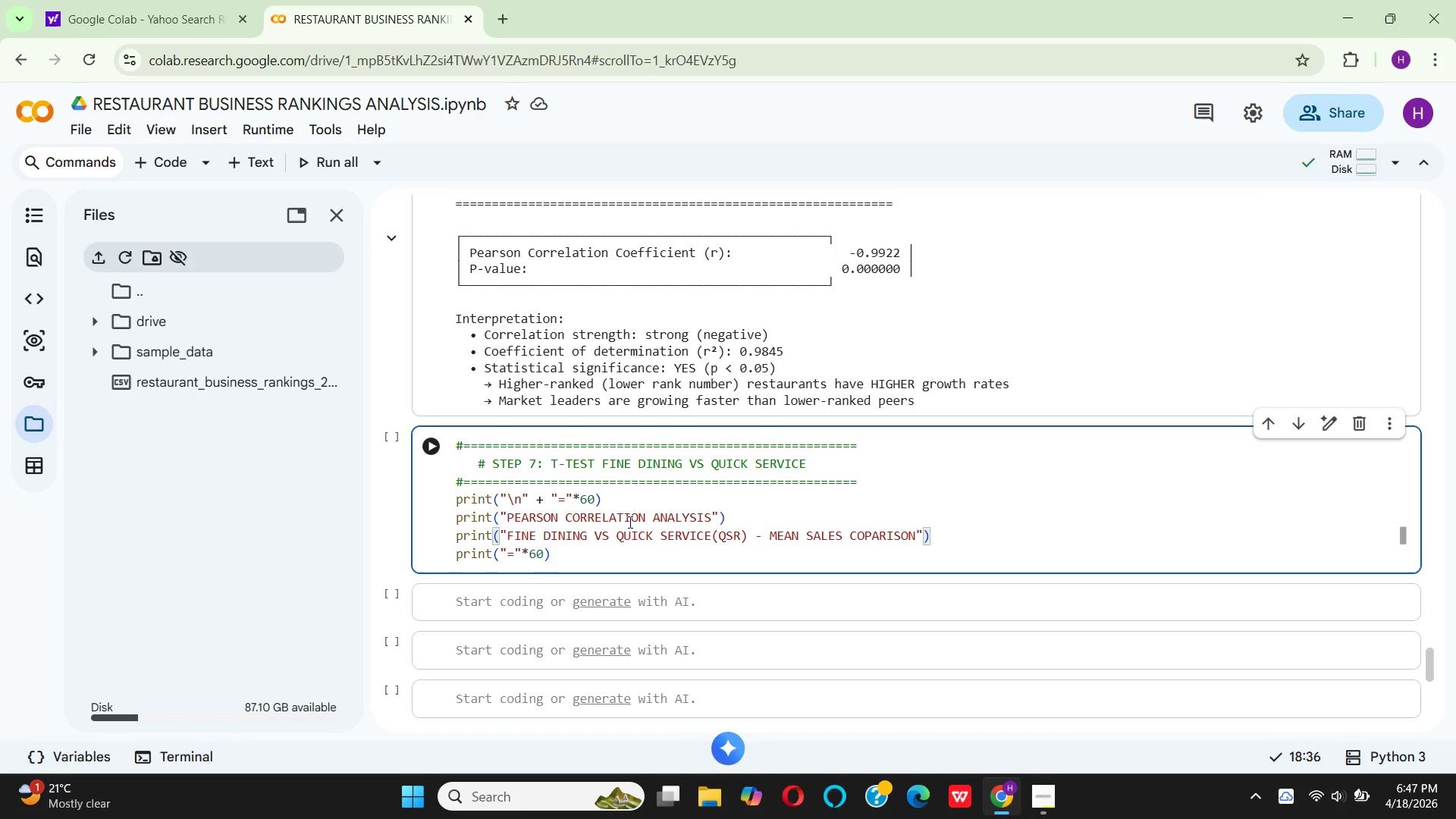 
left_click_drag(start_coordinate=[595, 463], to_coordinate=[550, 463])
 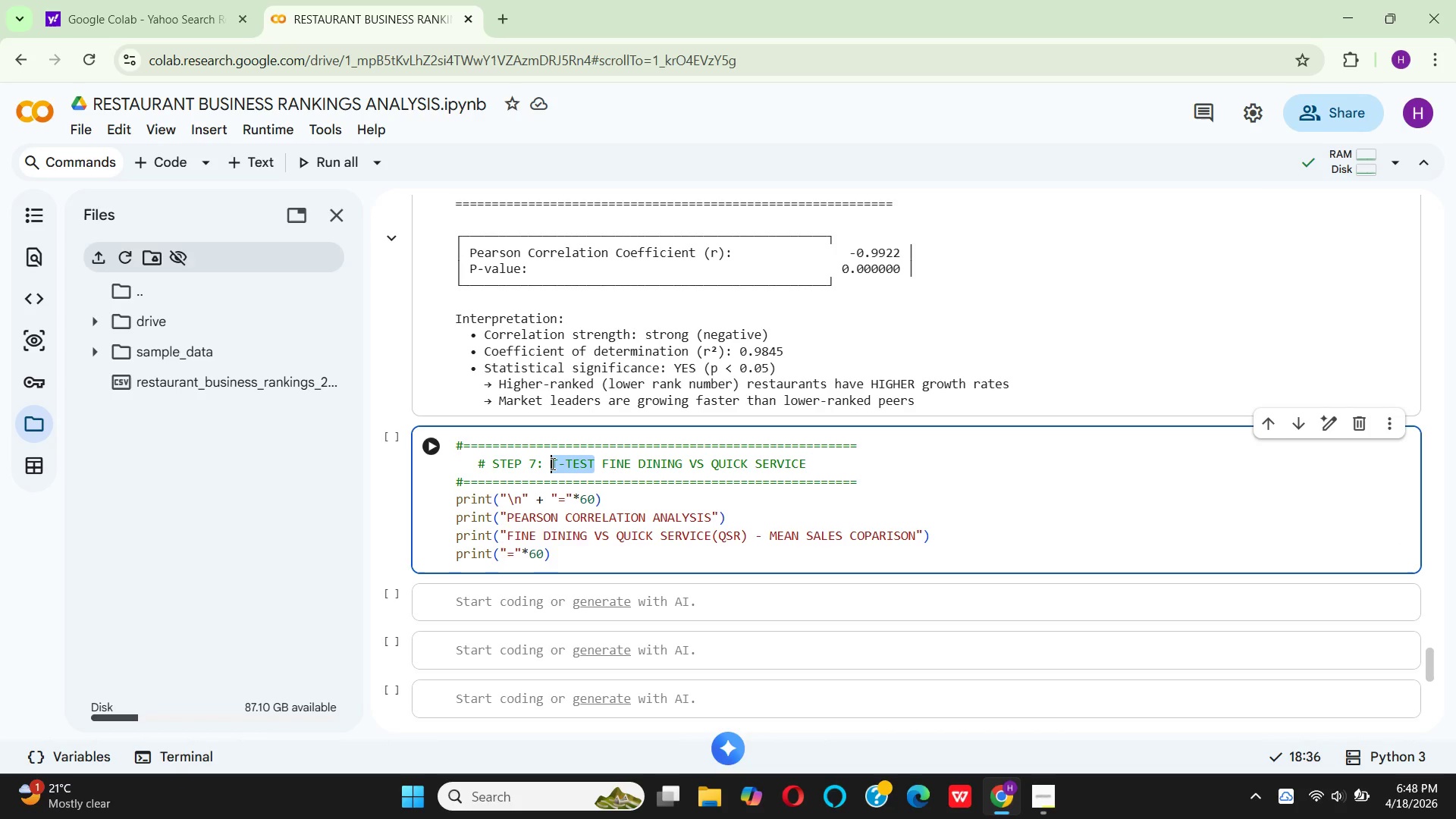 
key(Control+C)
 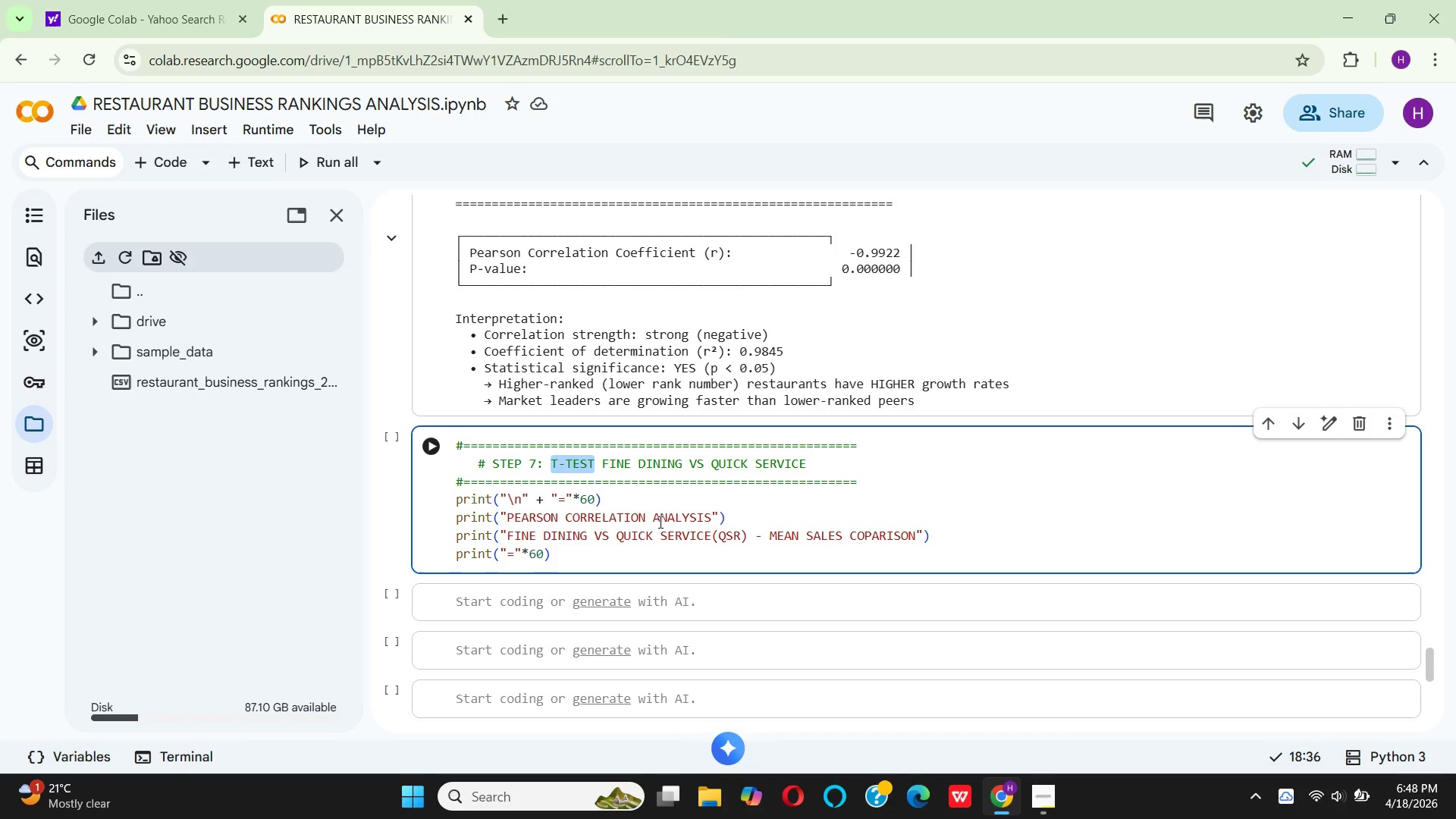 
left_click_drag(start_coordinate=[647, 513], to_coordinate=[505, 521])
 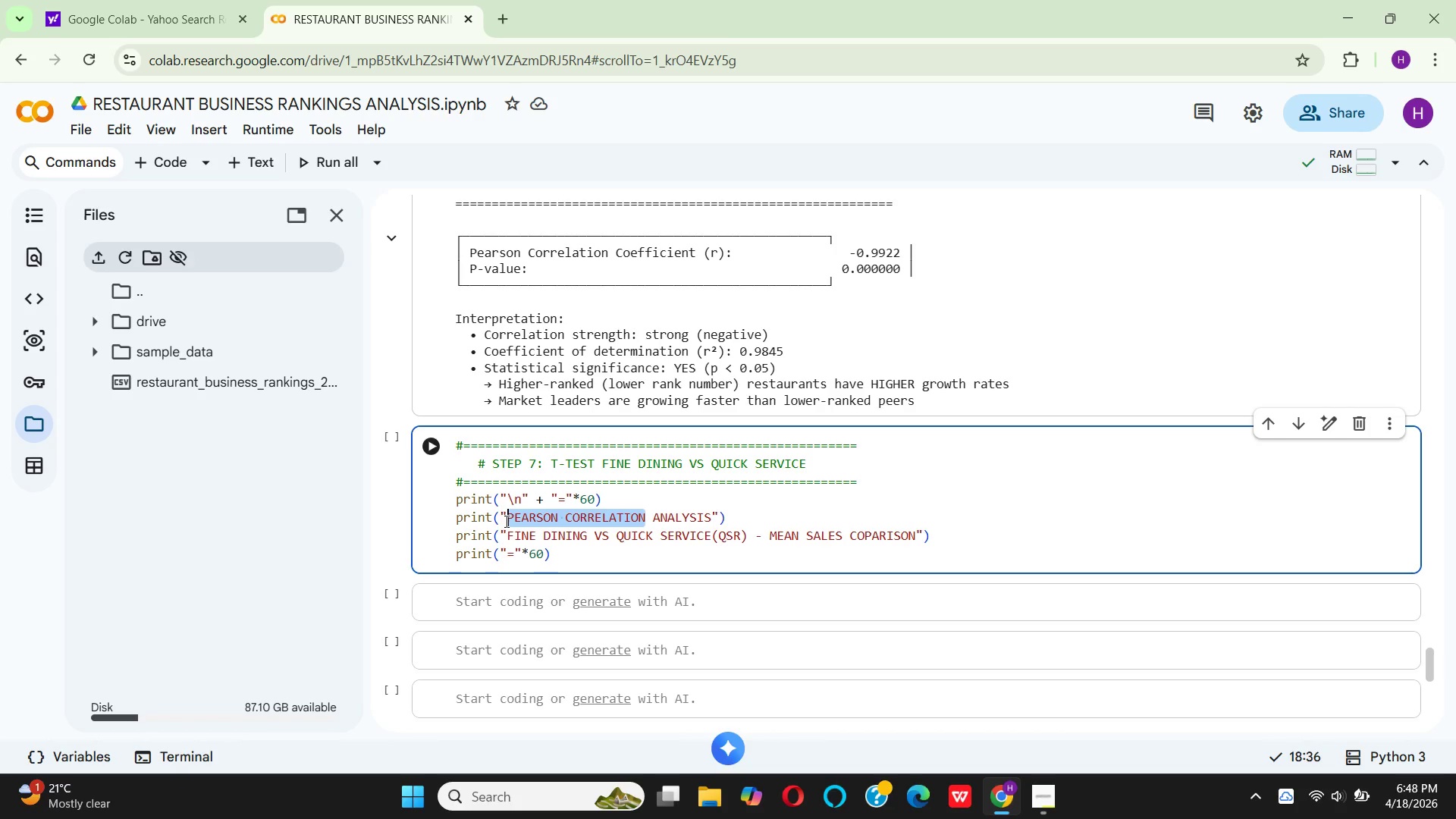 
key(Control+V)
 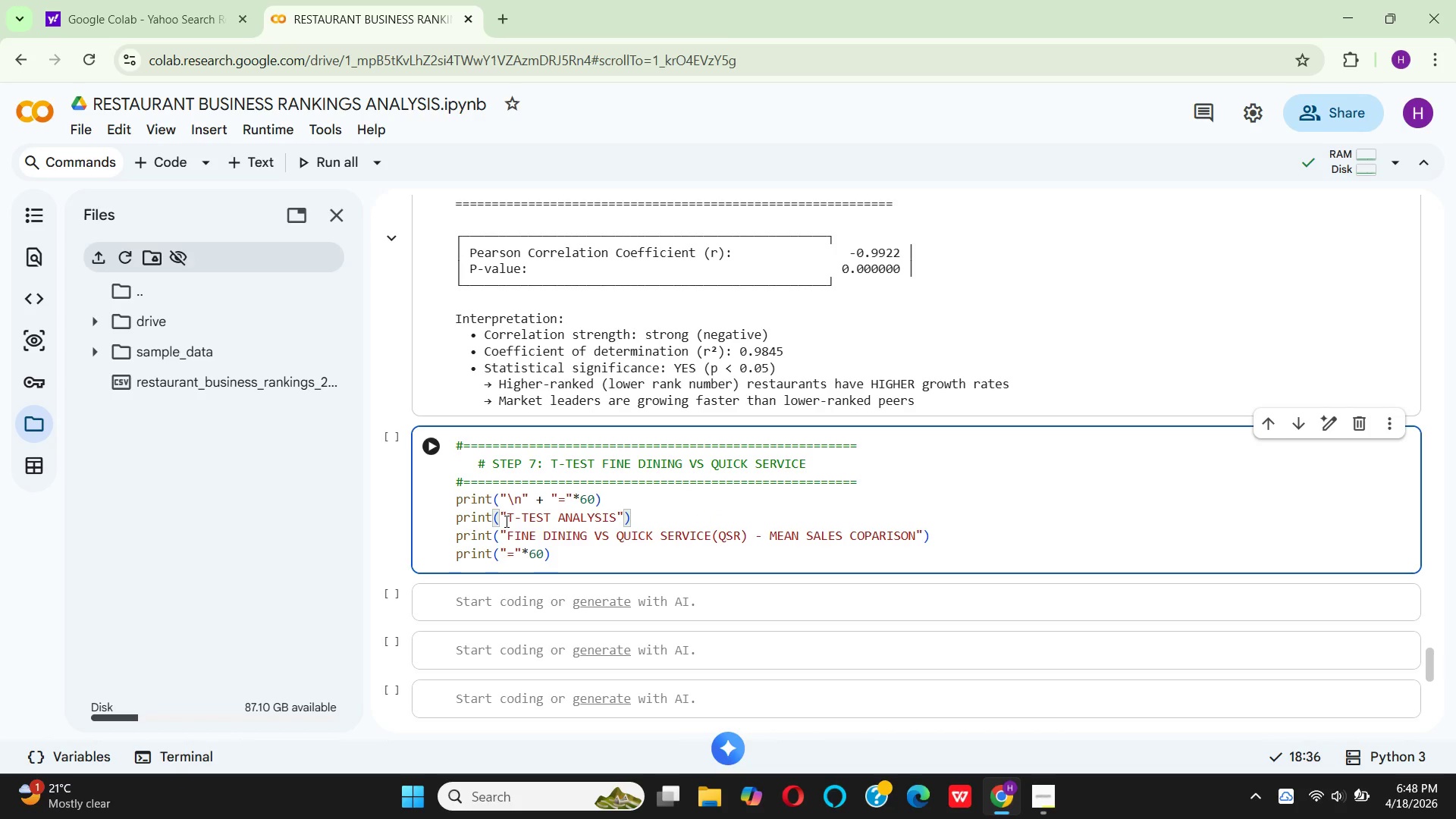 
hold_key(key=ArrowLeft, duration=0.58)
 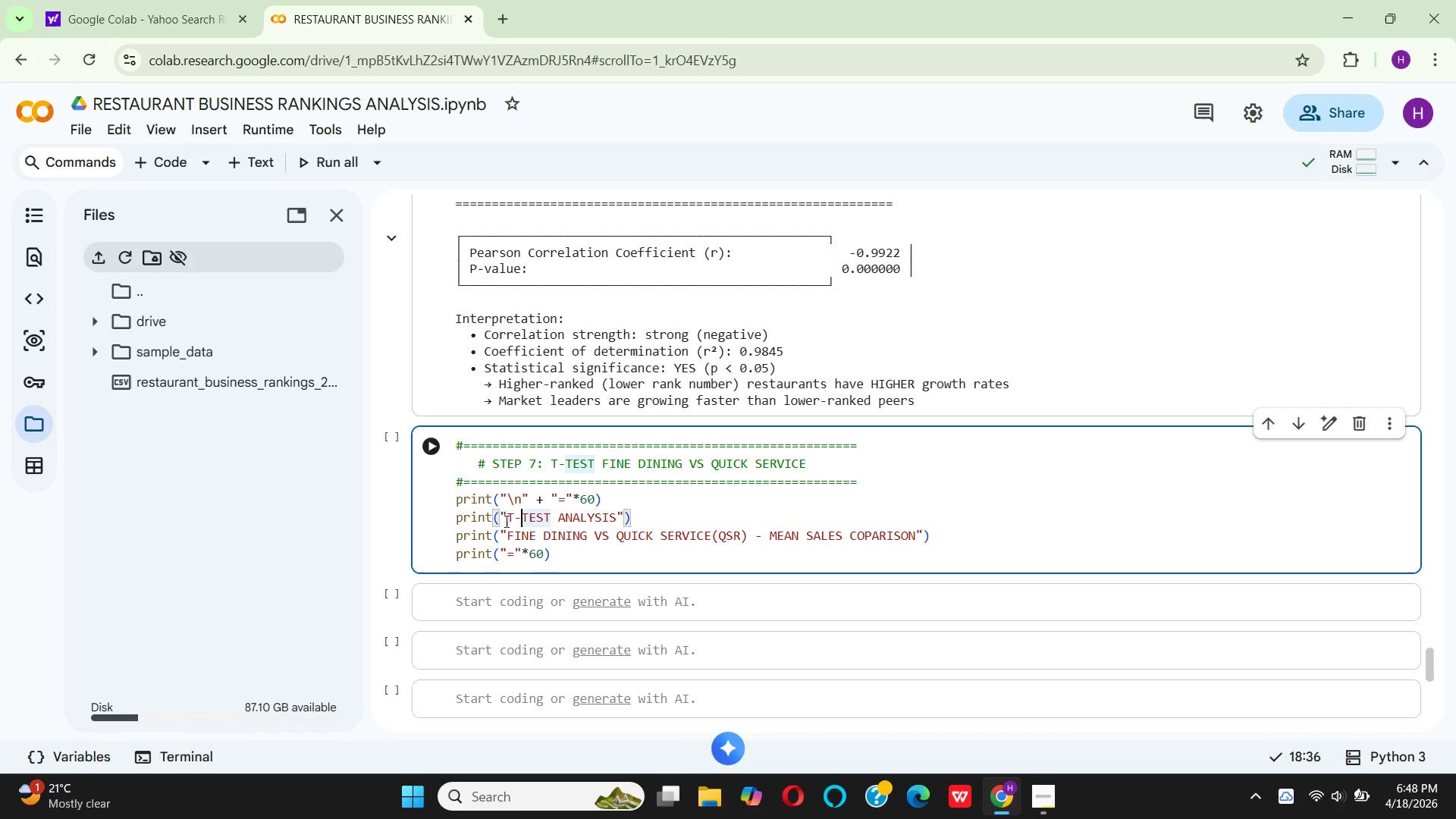 
key(ArrowLeft)
 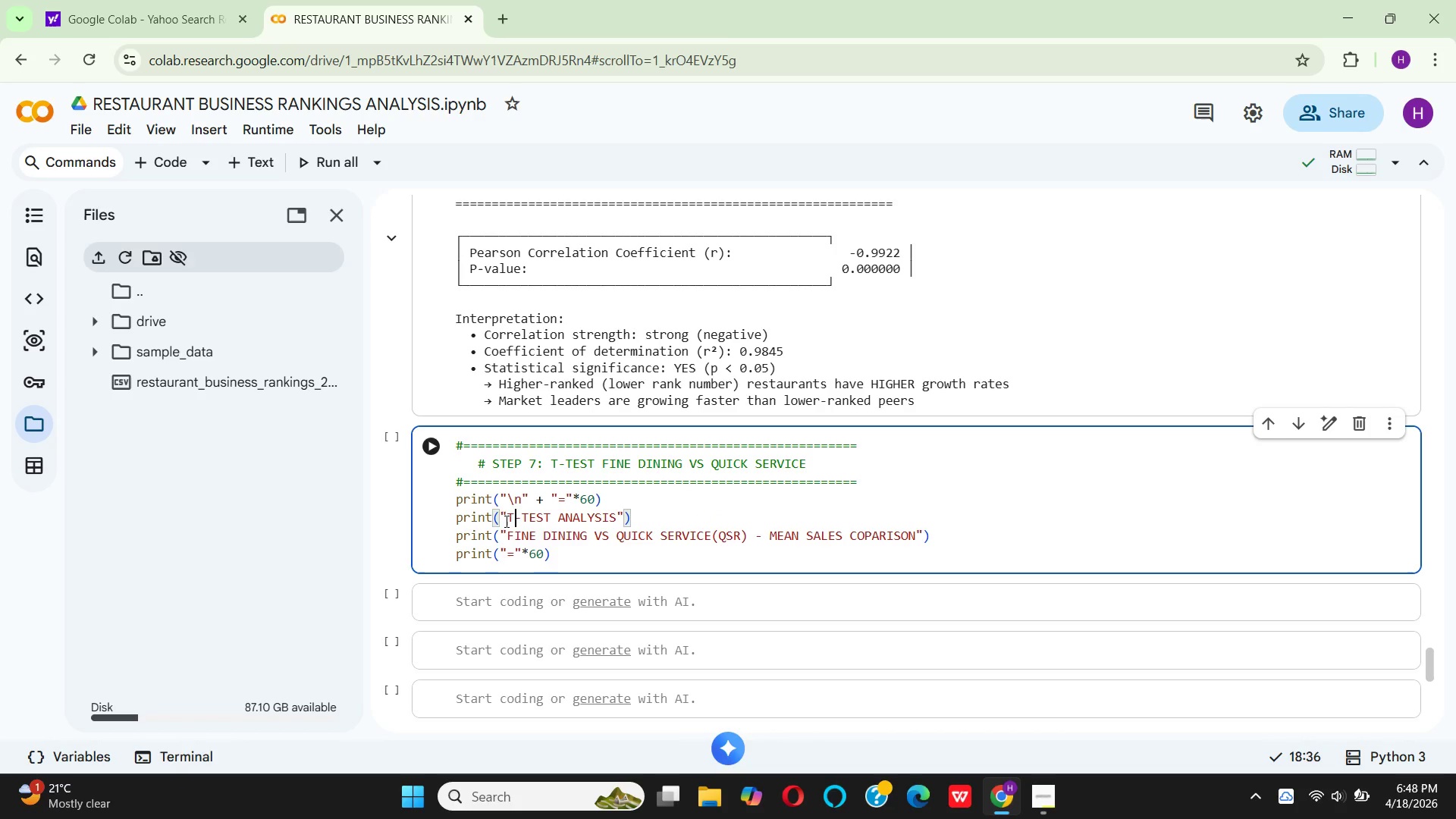 
key(ArrowLeft)
 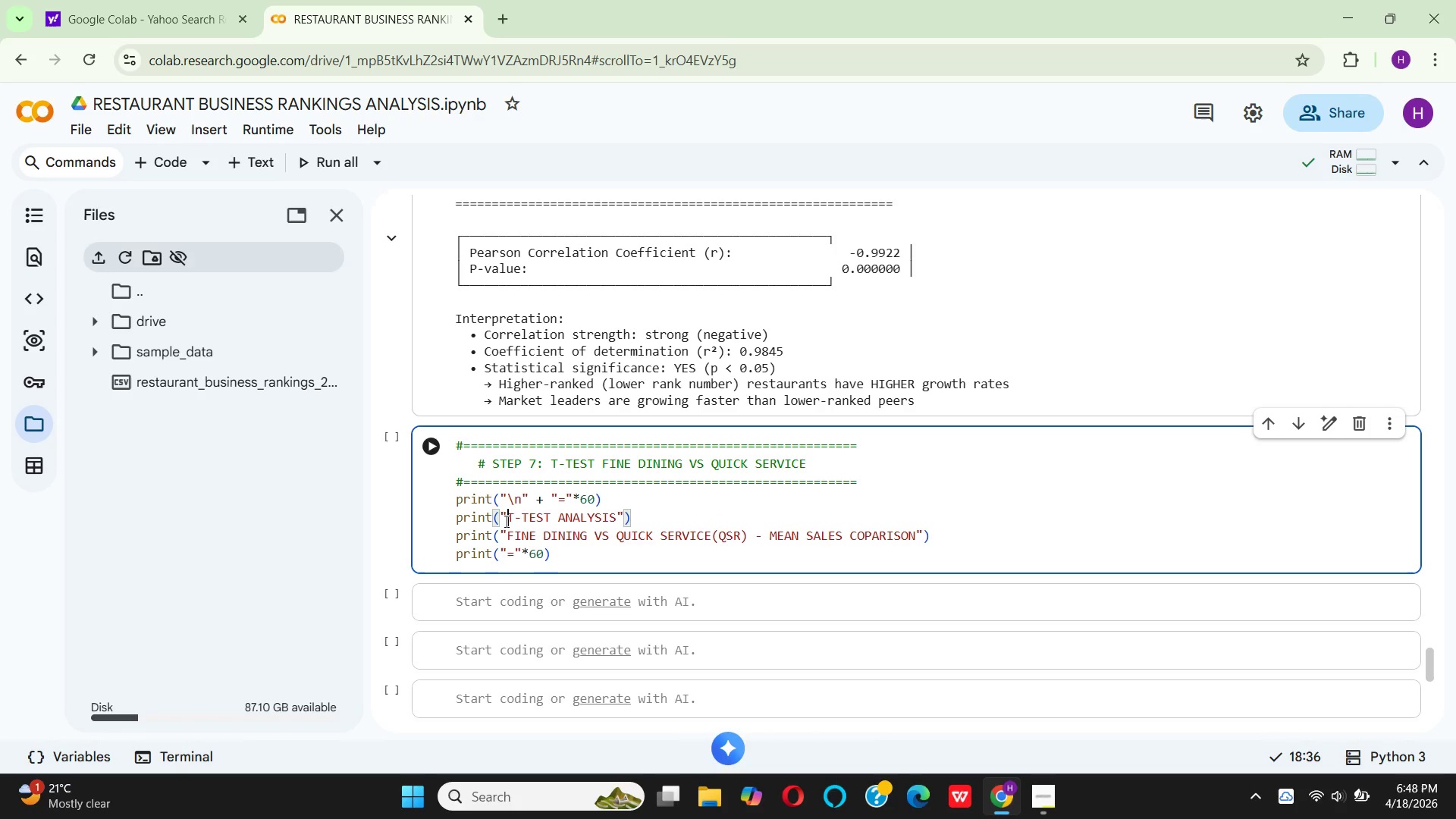 
key(ArrowLeft)
 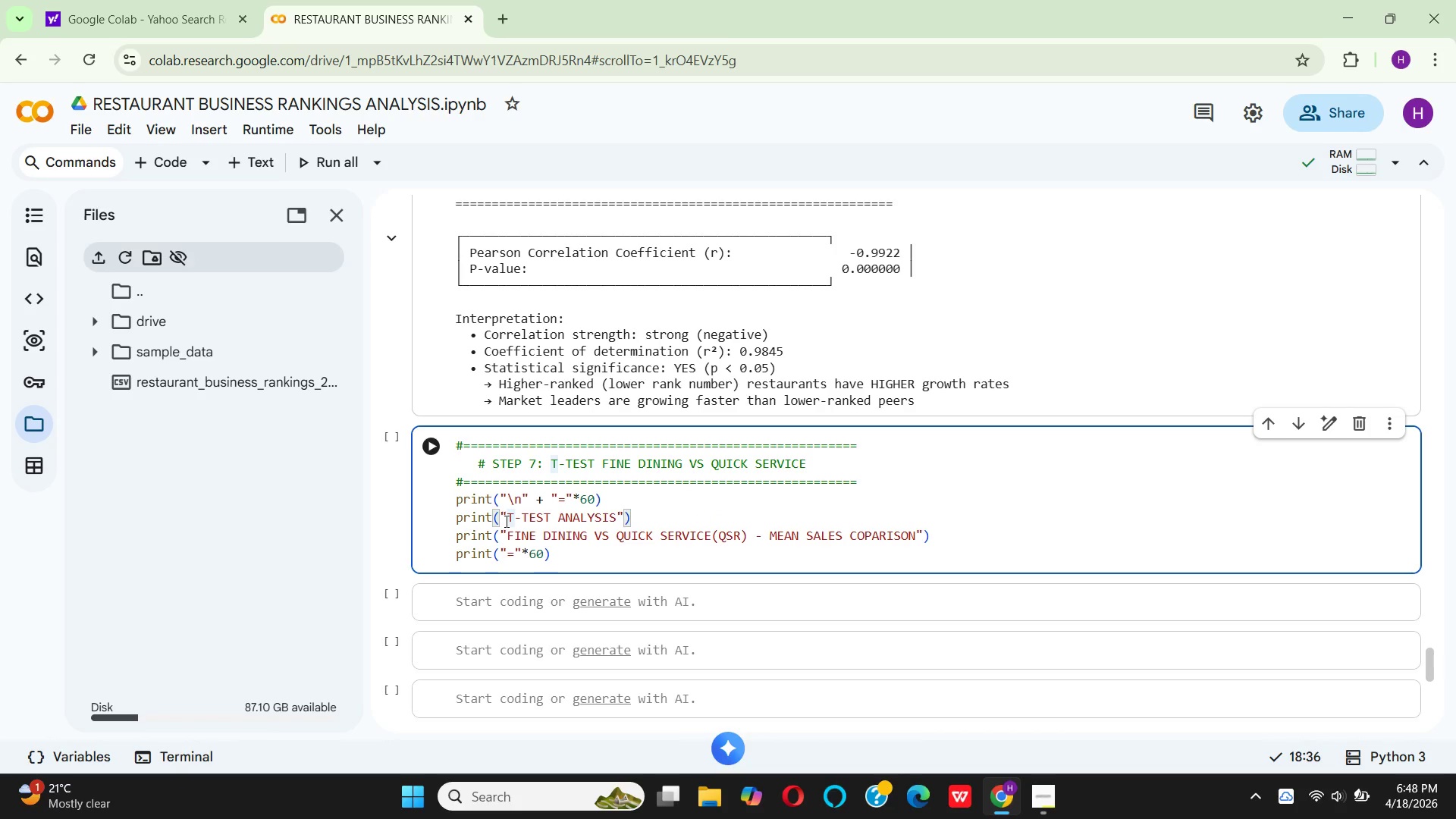 
key(Space)
 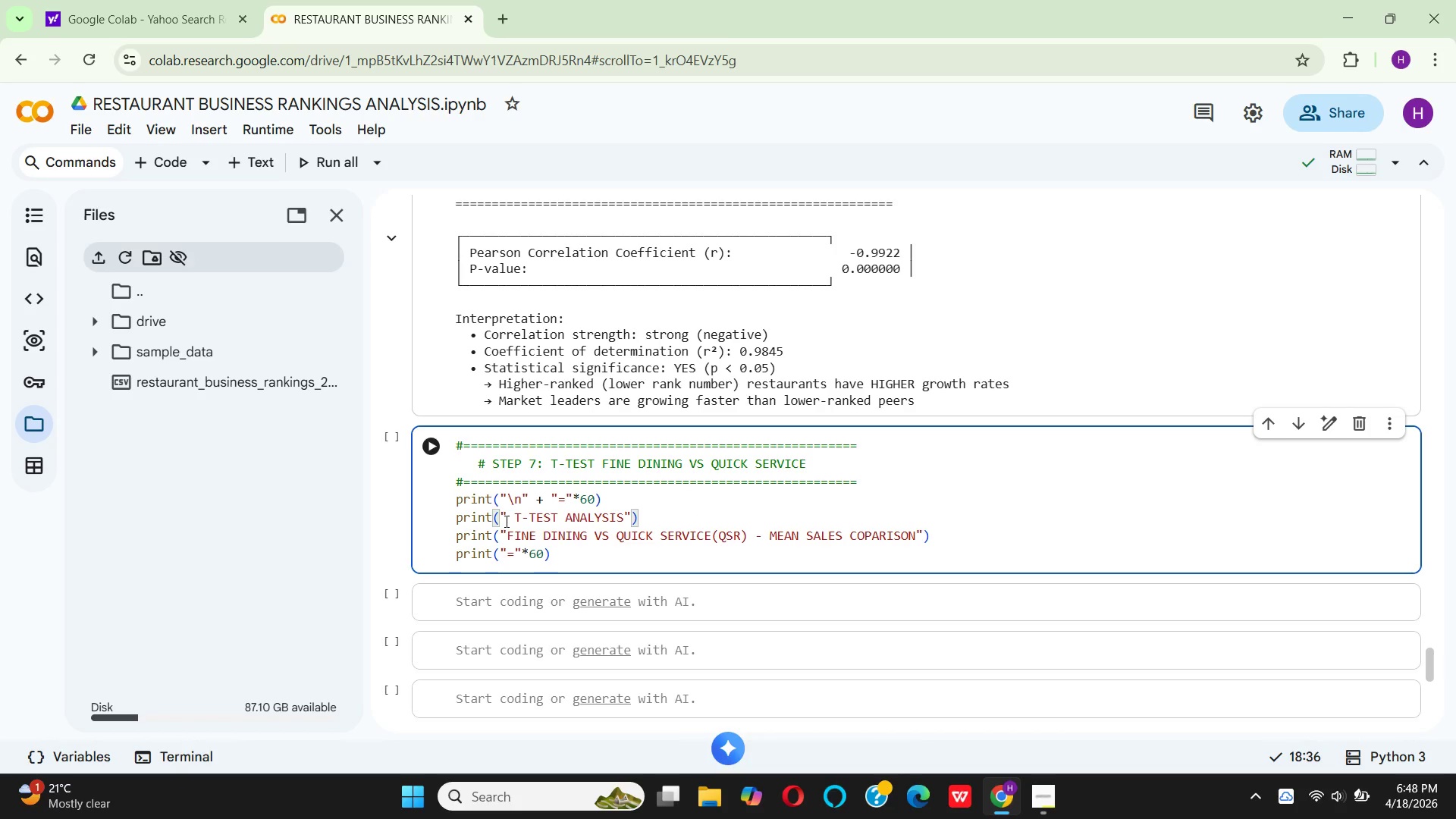 
key(Backspace)
 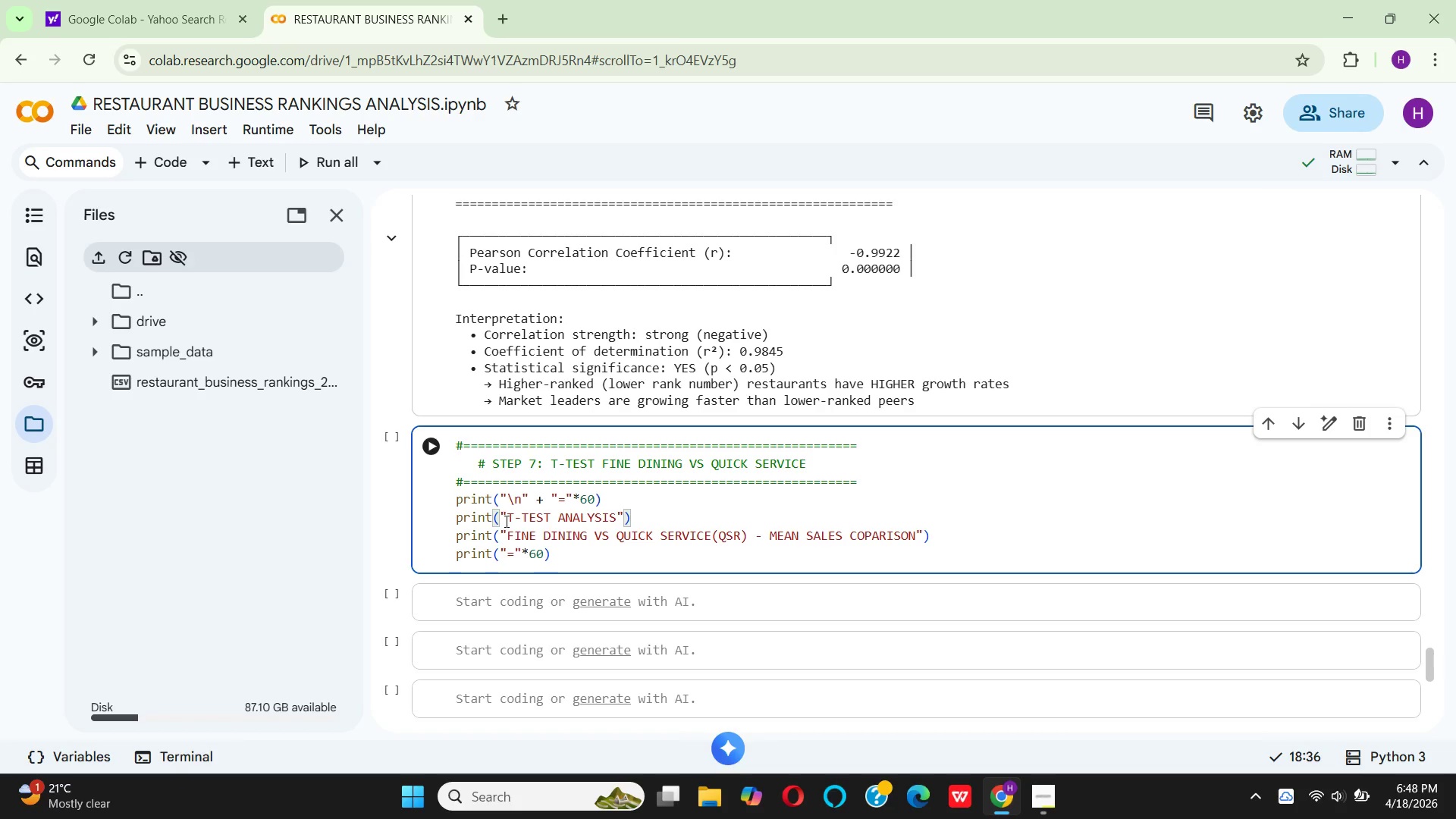 
key(Space)
 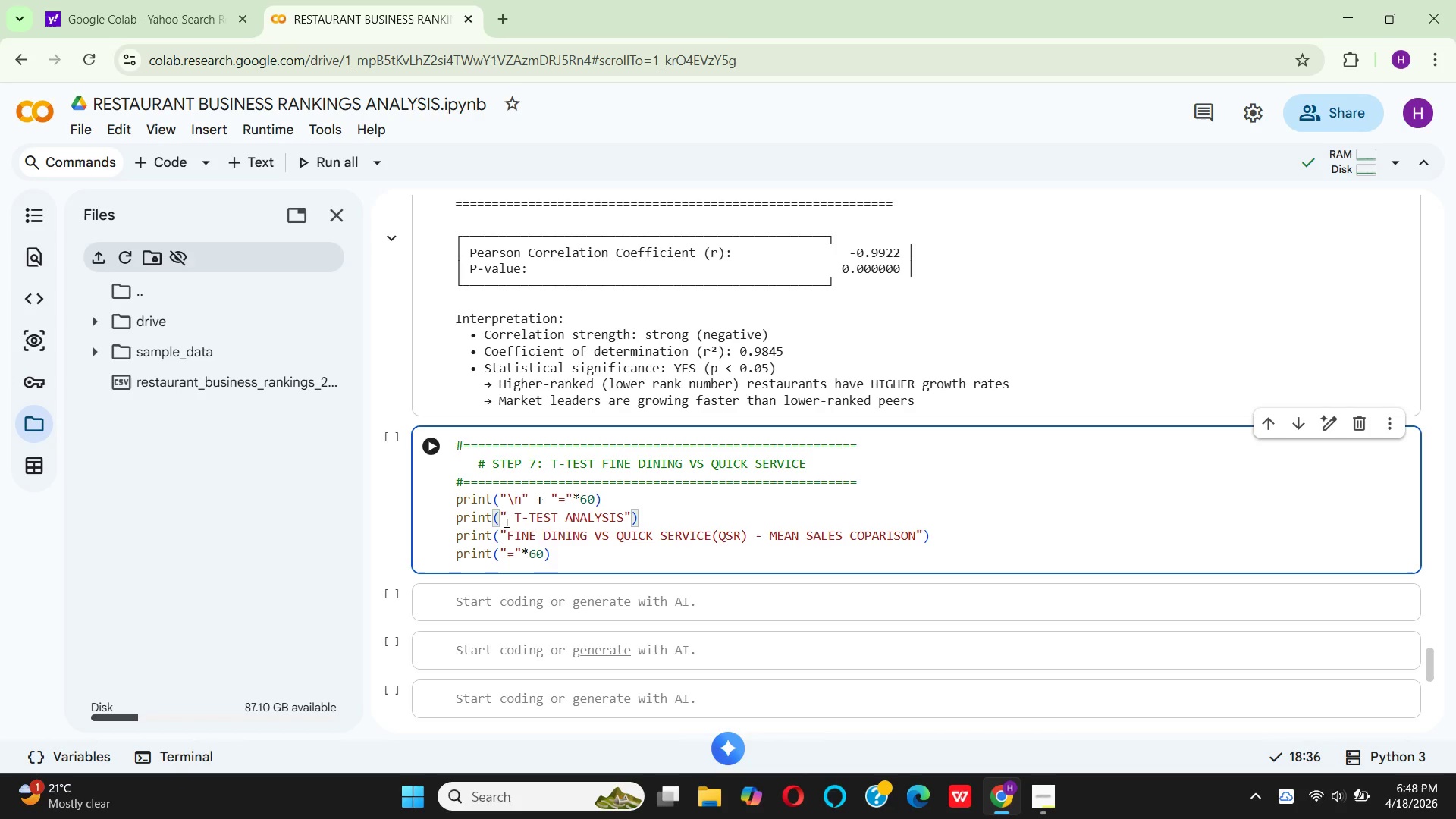 
type(IN)
 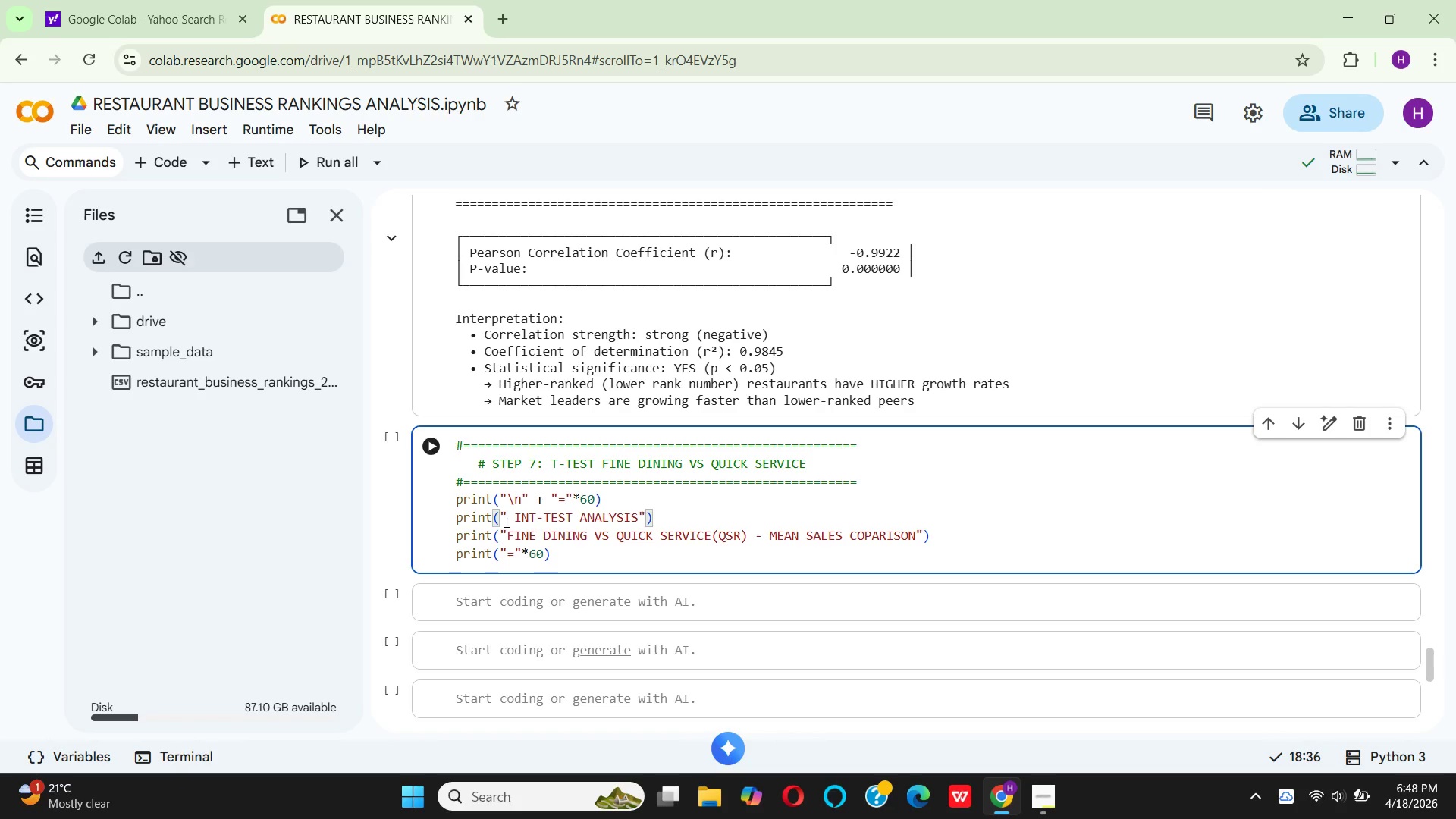 
wait(16.86)
 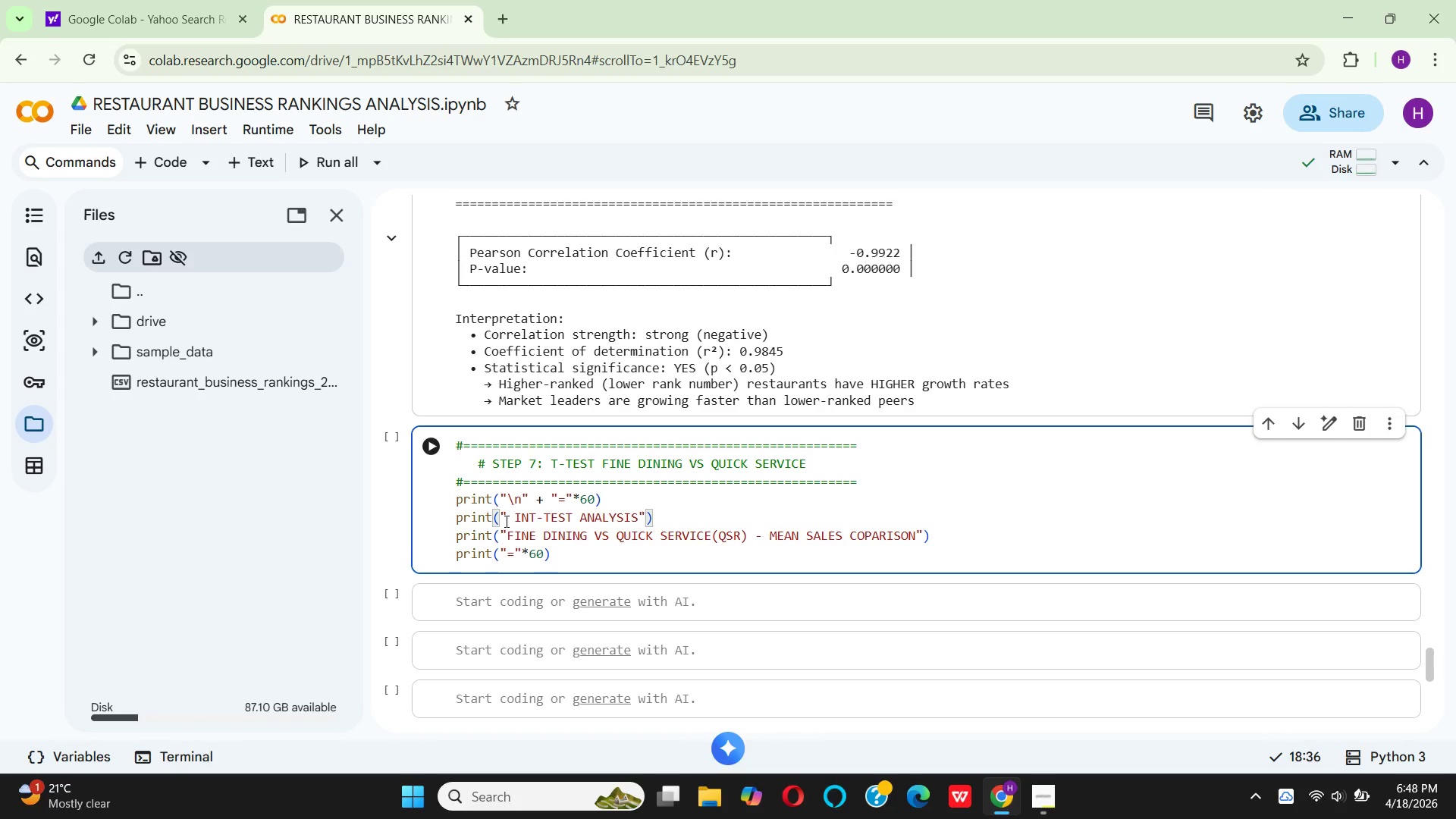 
type(DEP)
 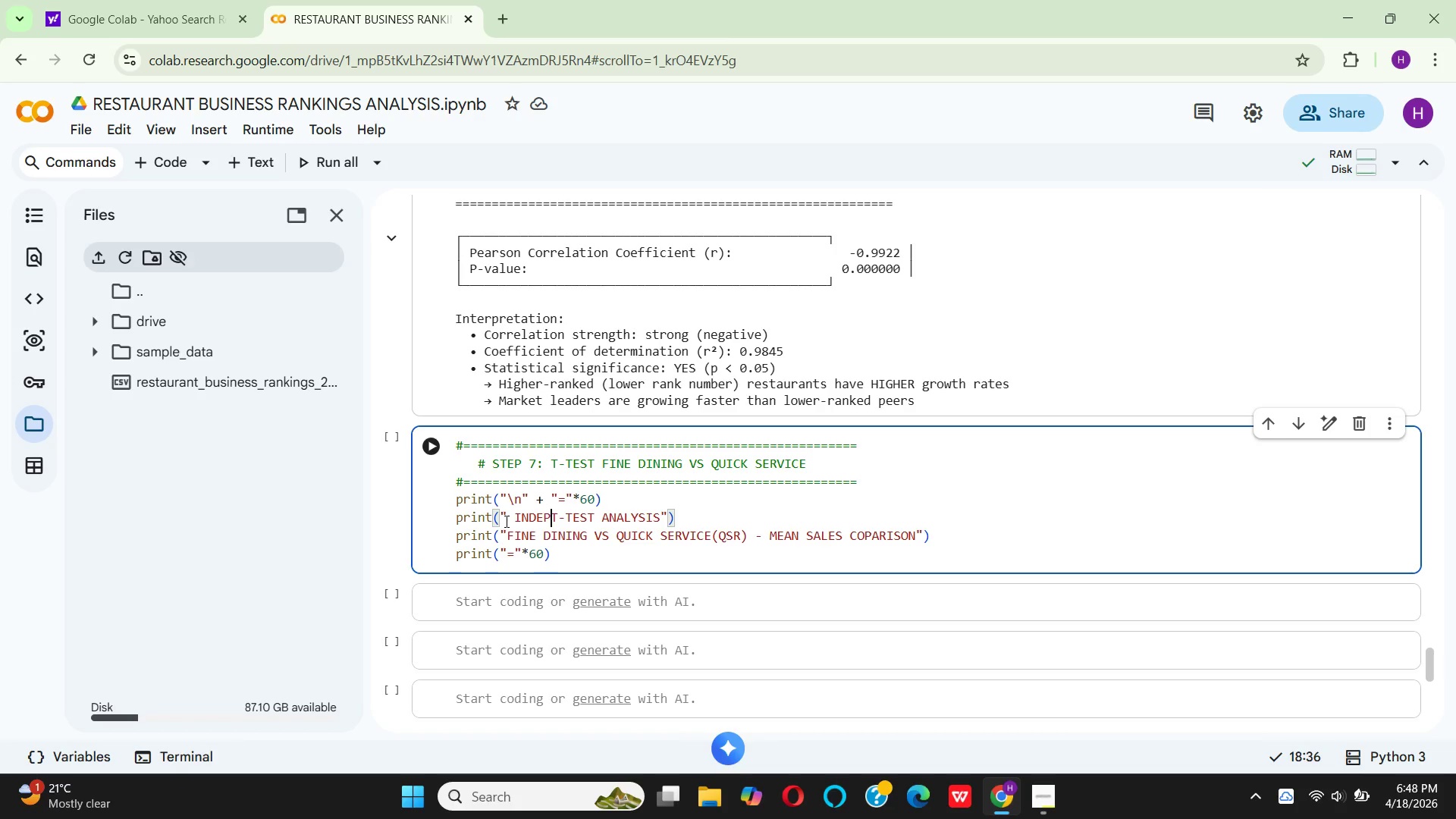 
wait(13.25)
 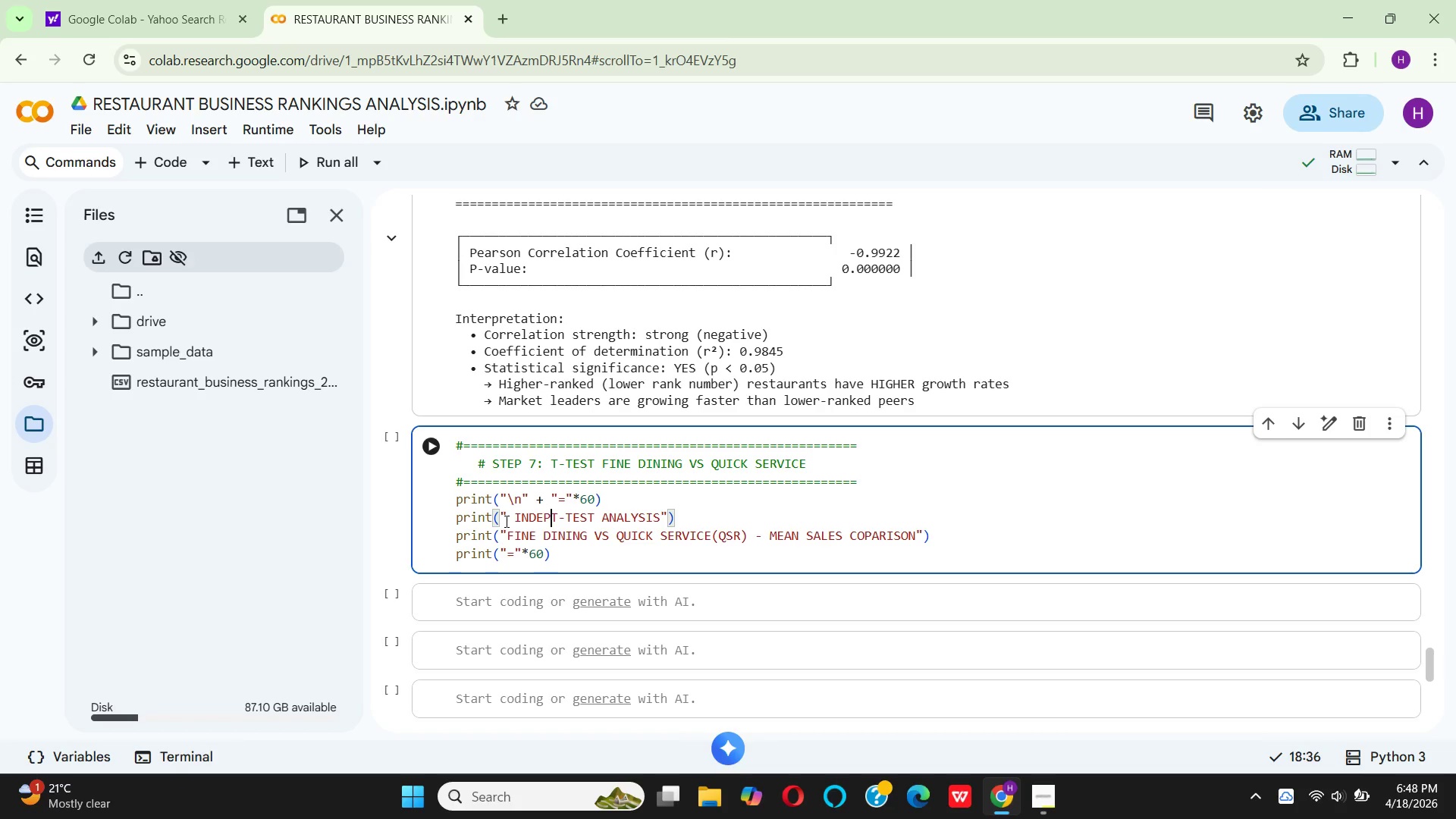 
key(E)
 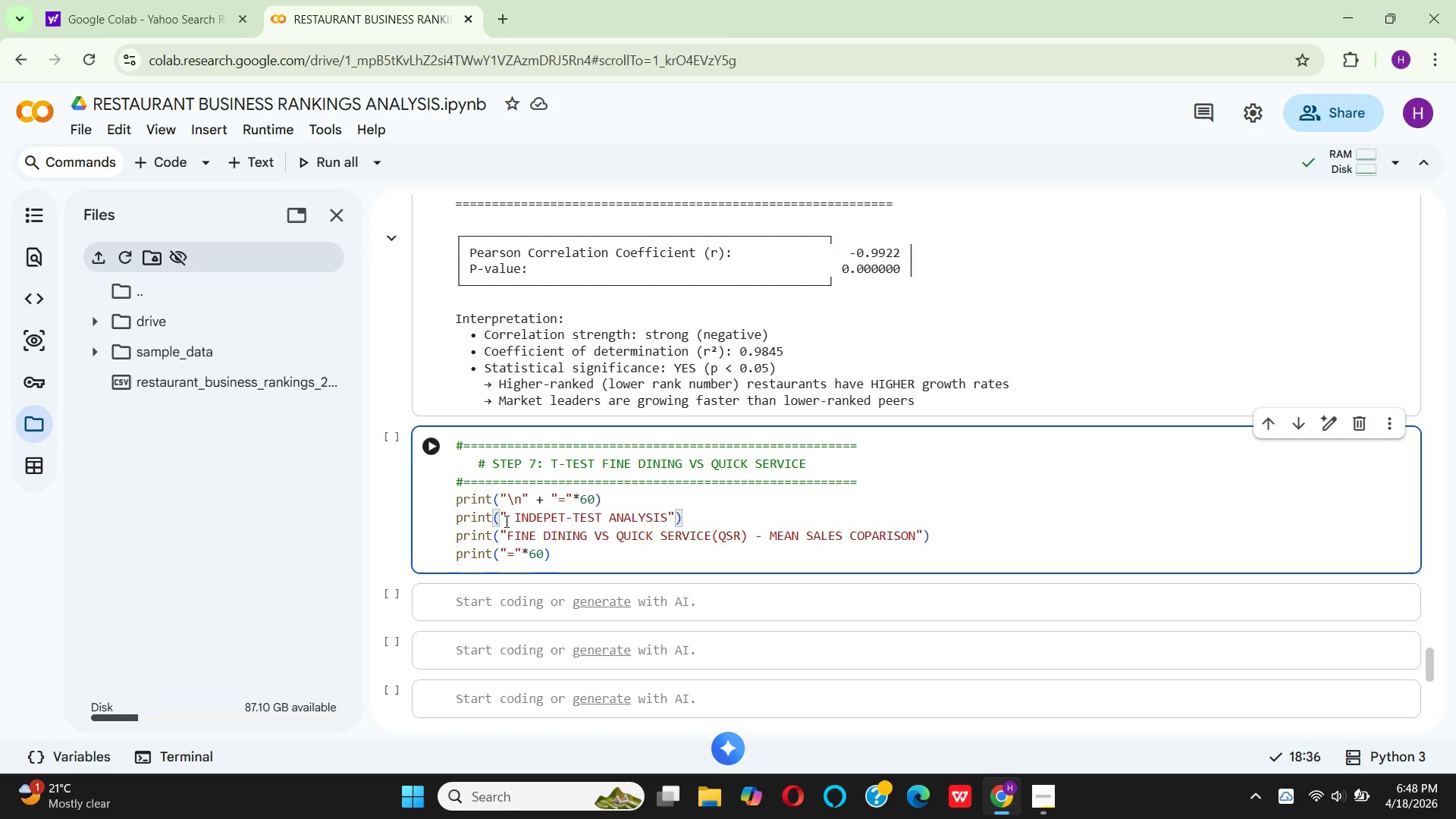 
wait(9.75)
 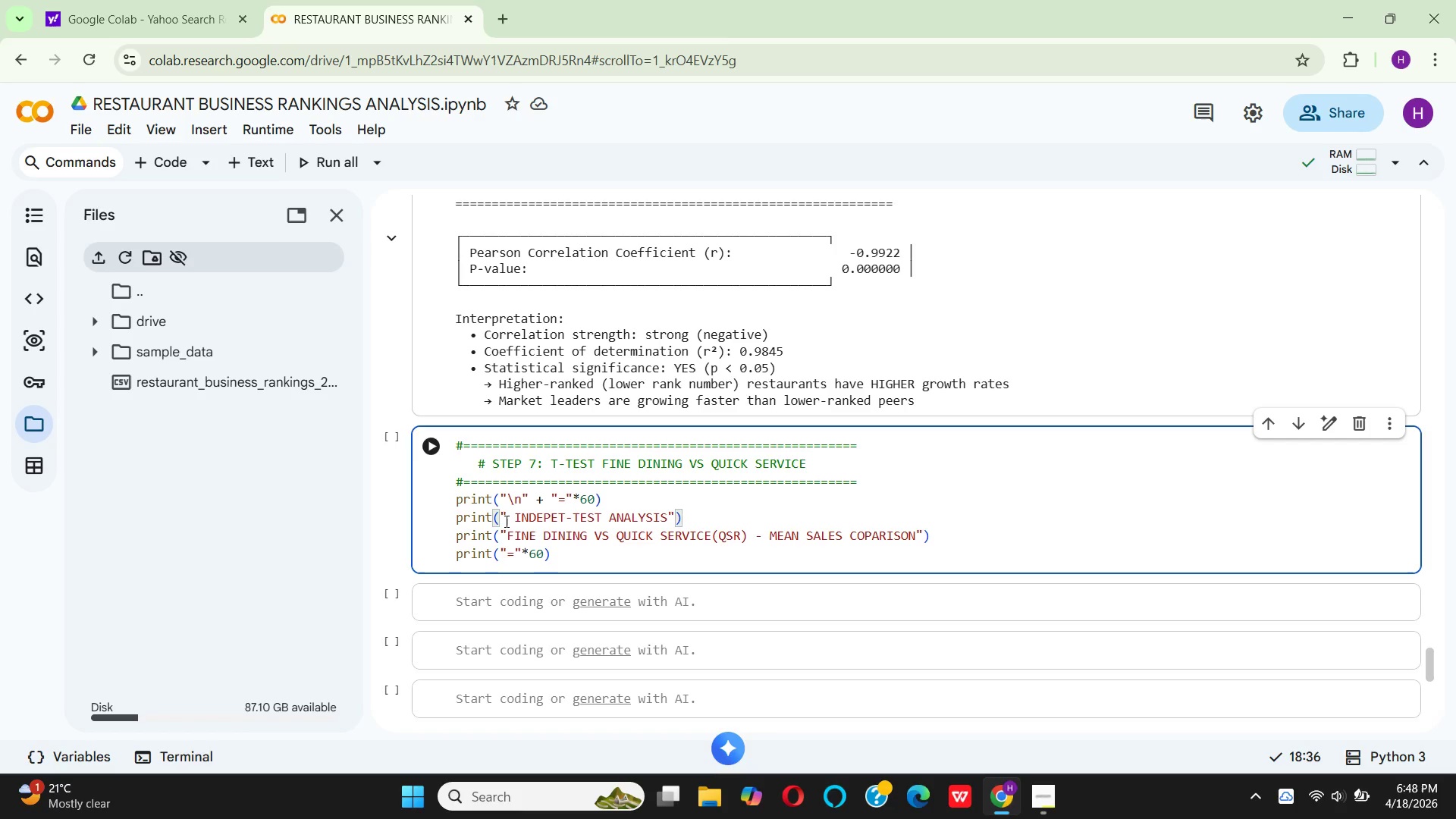 
type(NDENT )
 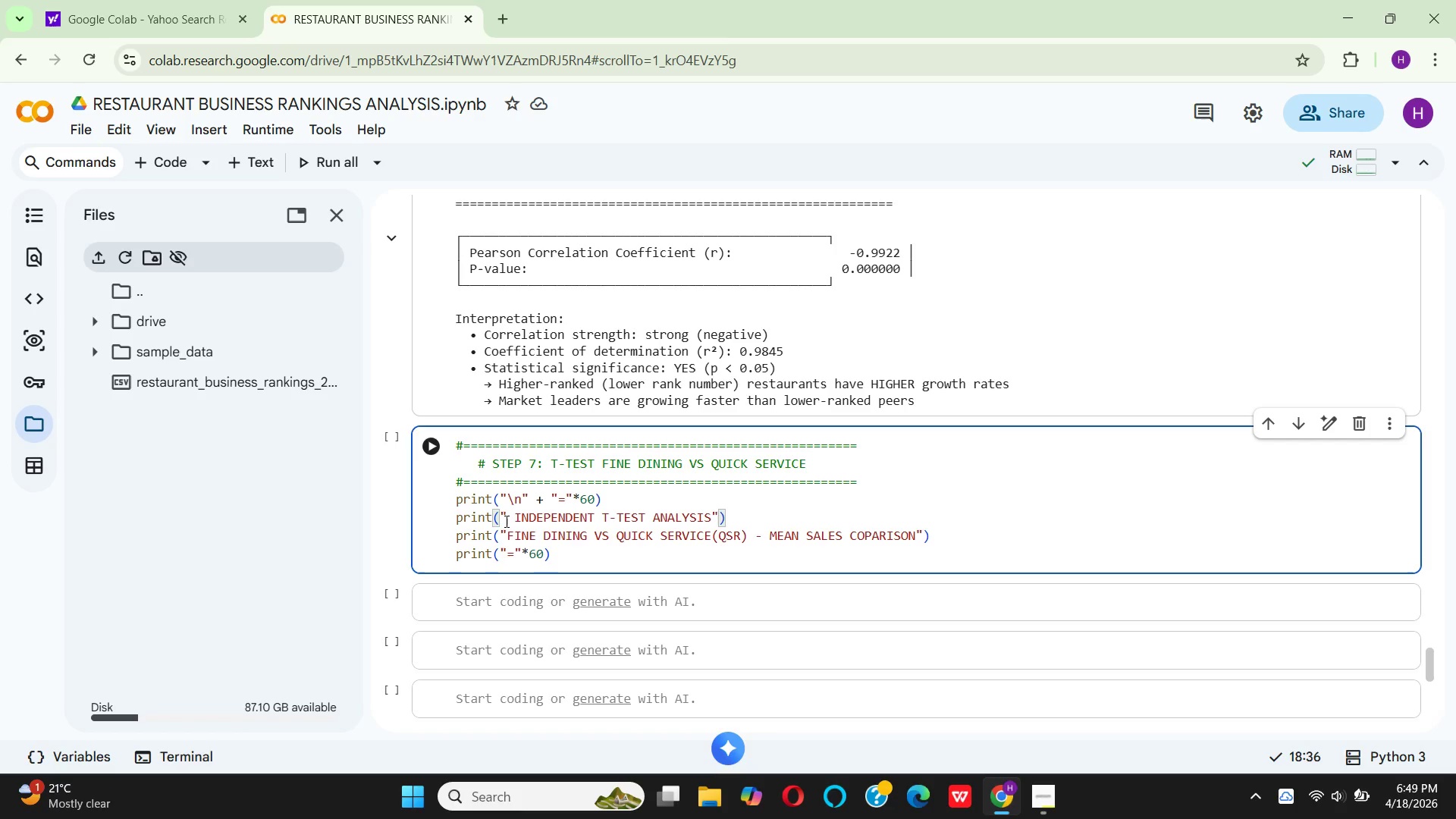 
wait(28.5)
 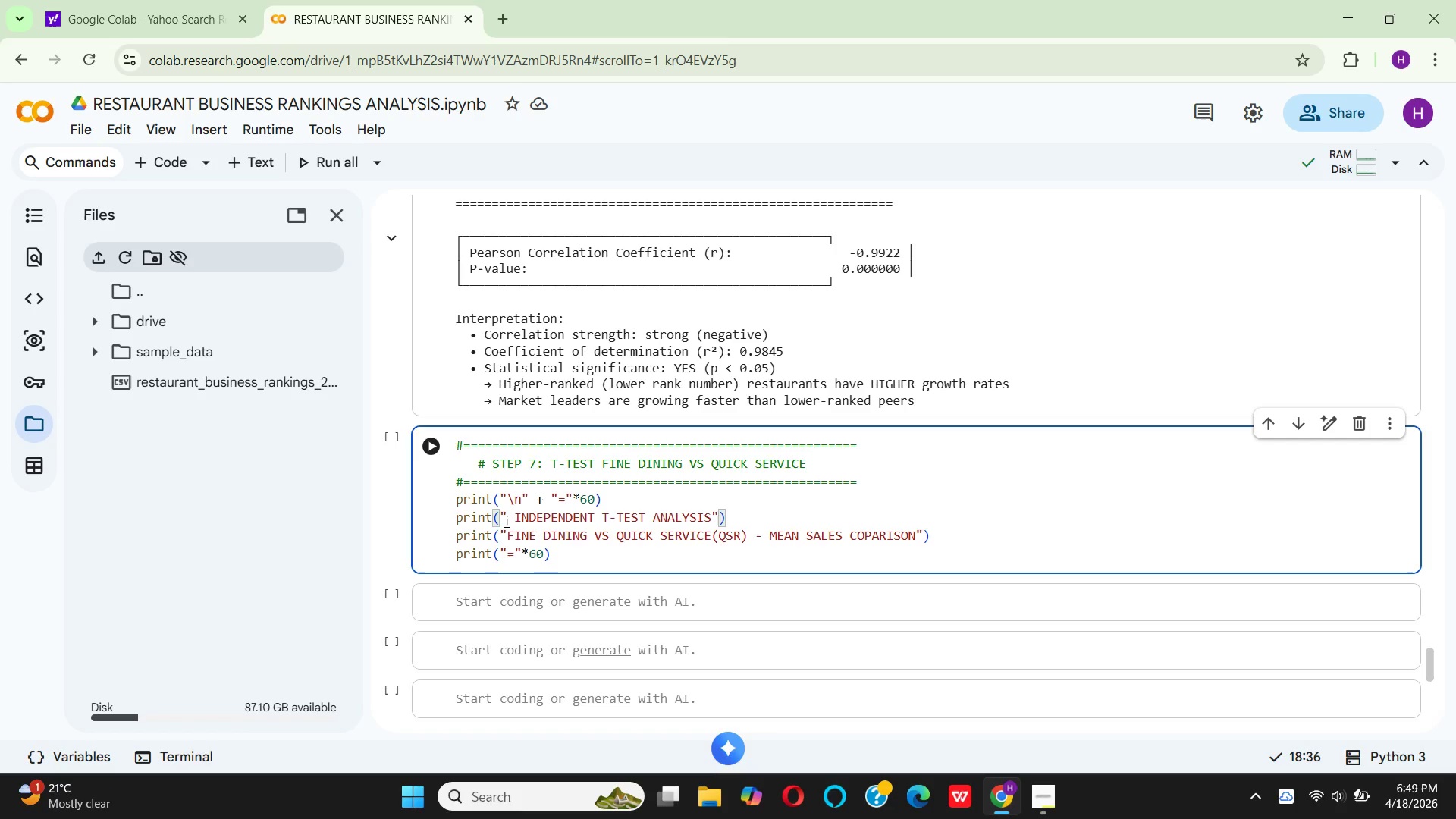 
left_click([585, 563])
 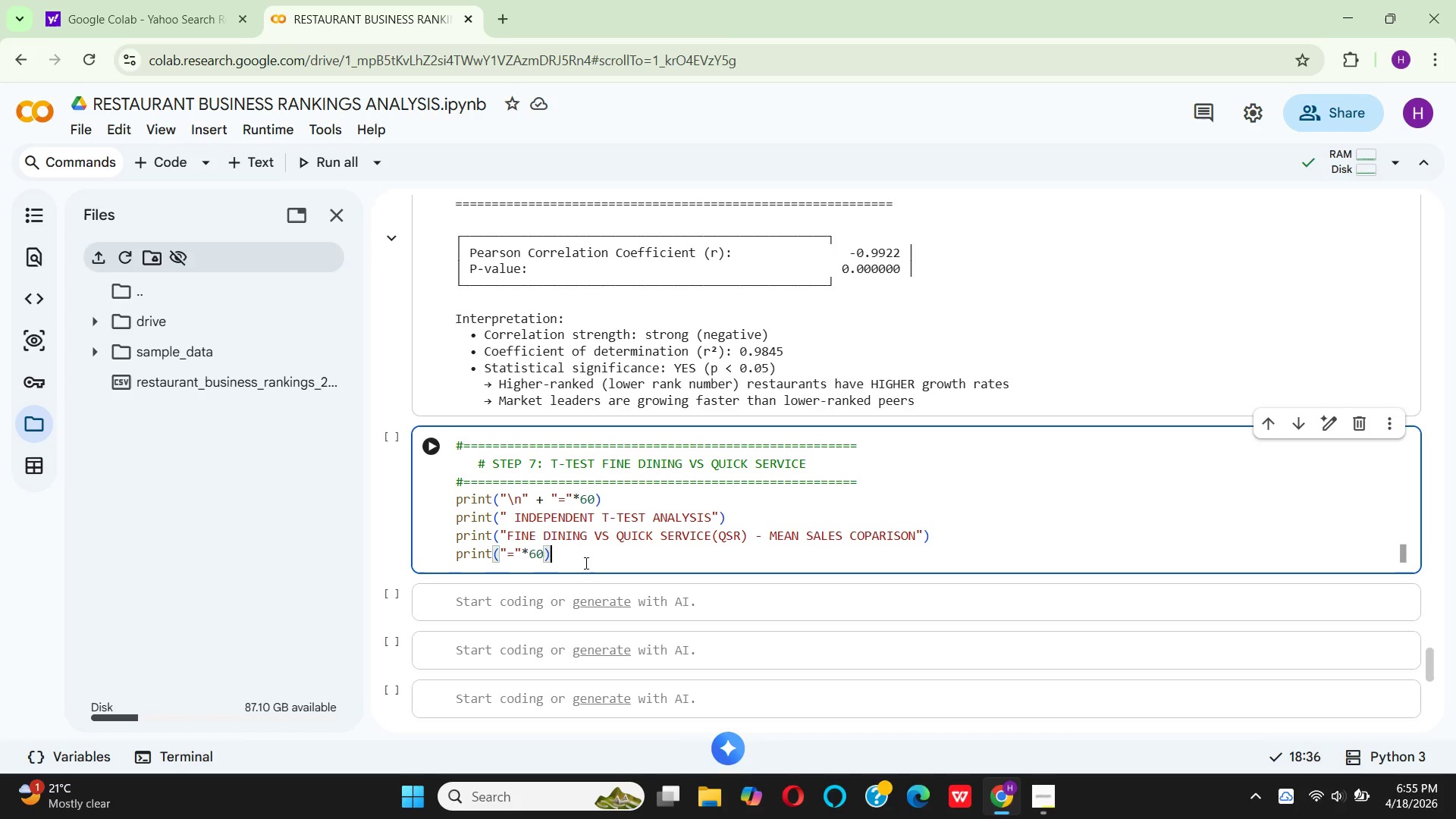 
wait(340.98)
 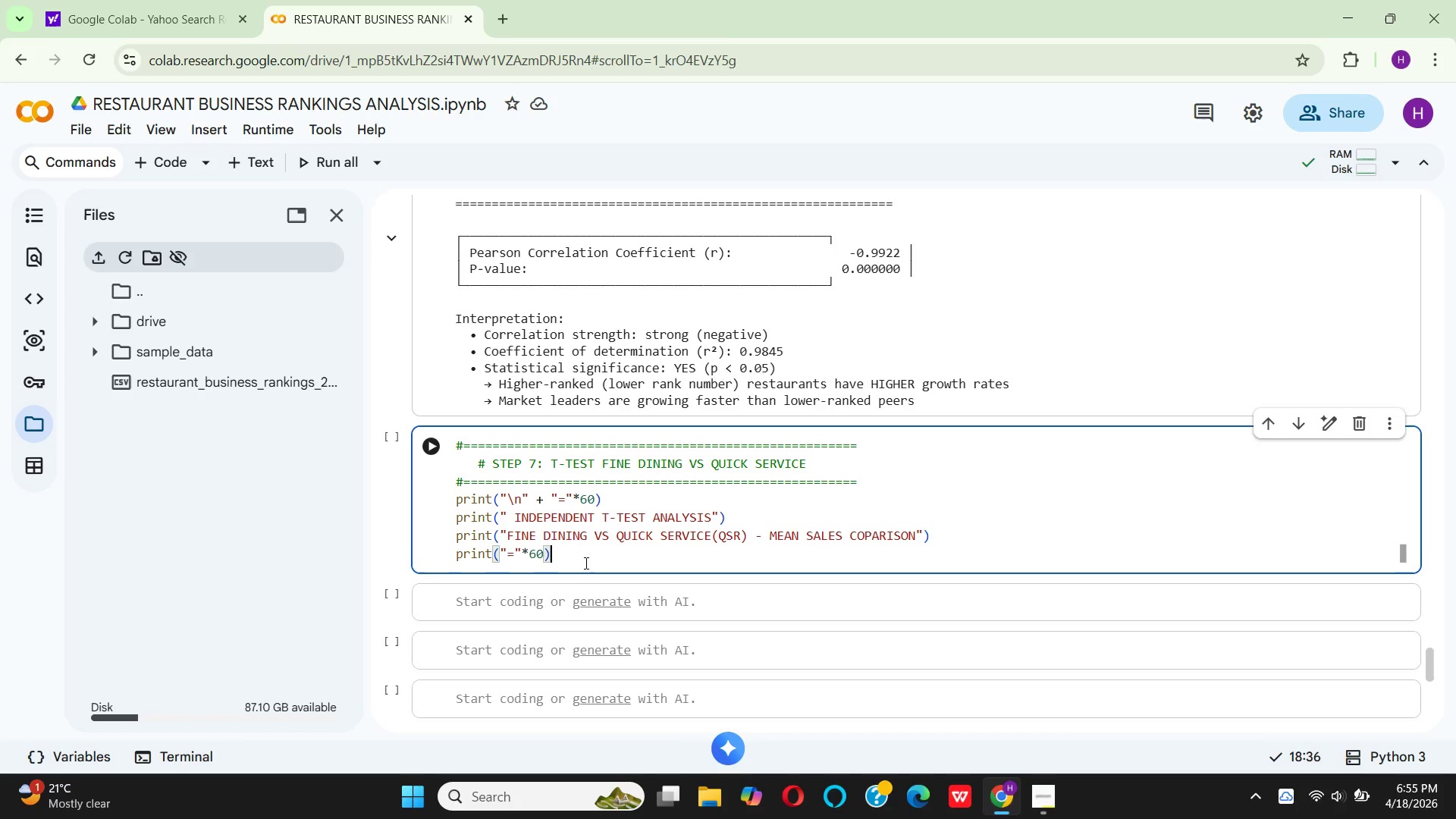 
scroll: coordinate [585, 563], scroll_direction: up, amount: 3.0
 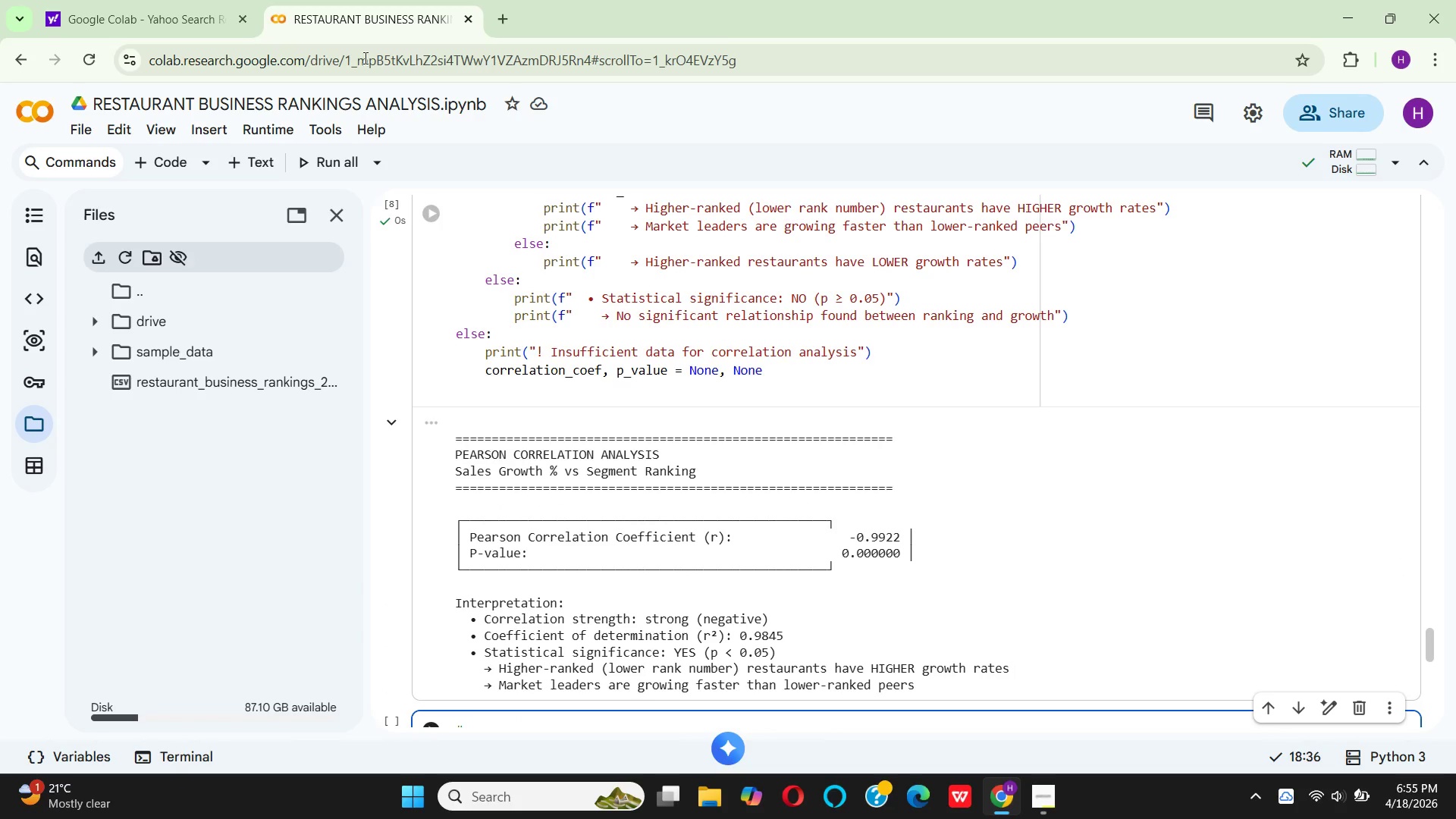 
scroll: coordinate [673, 395], scroll_direction: down, amount: 6.0
 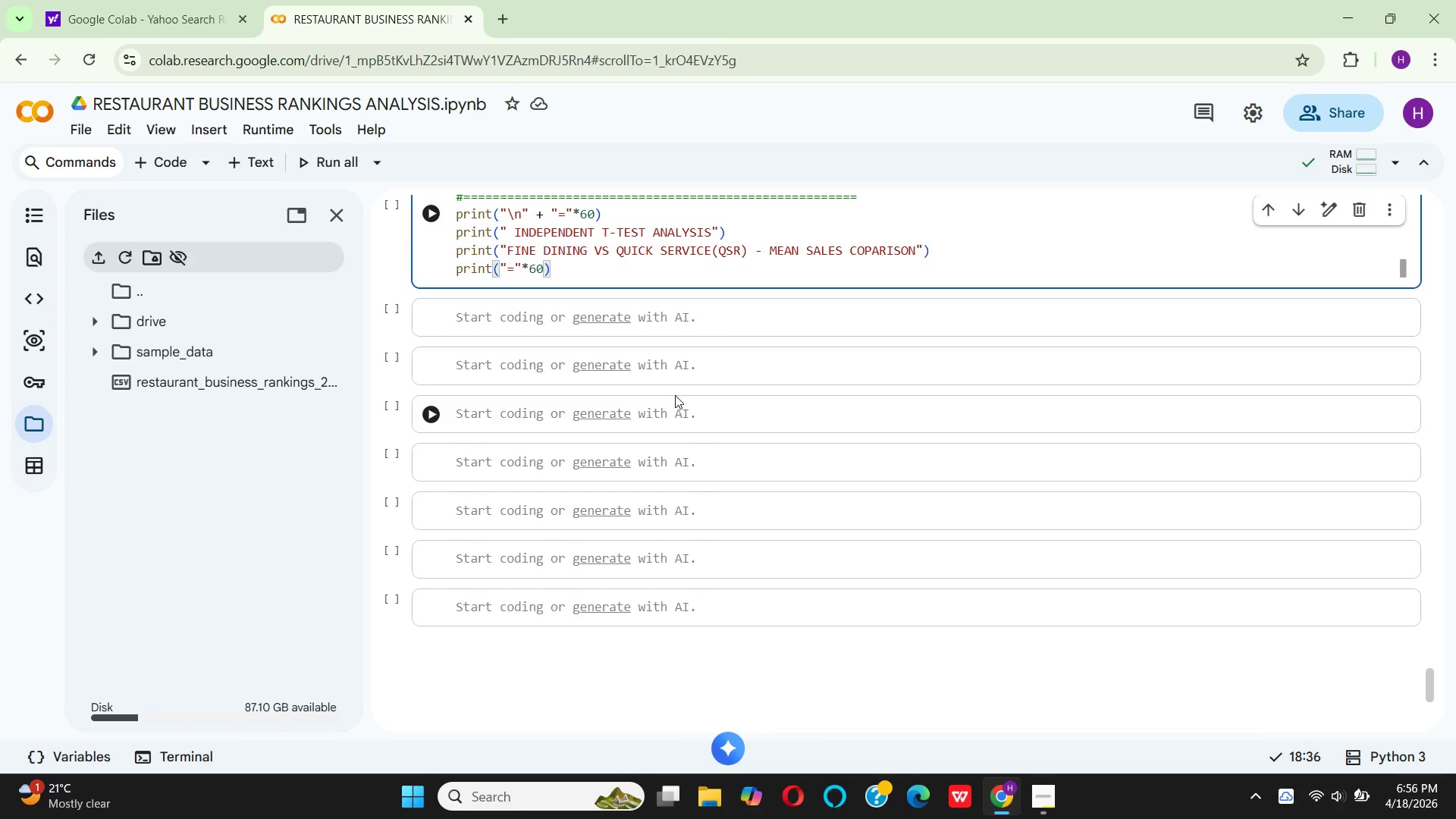 
wait(98.78)
 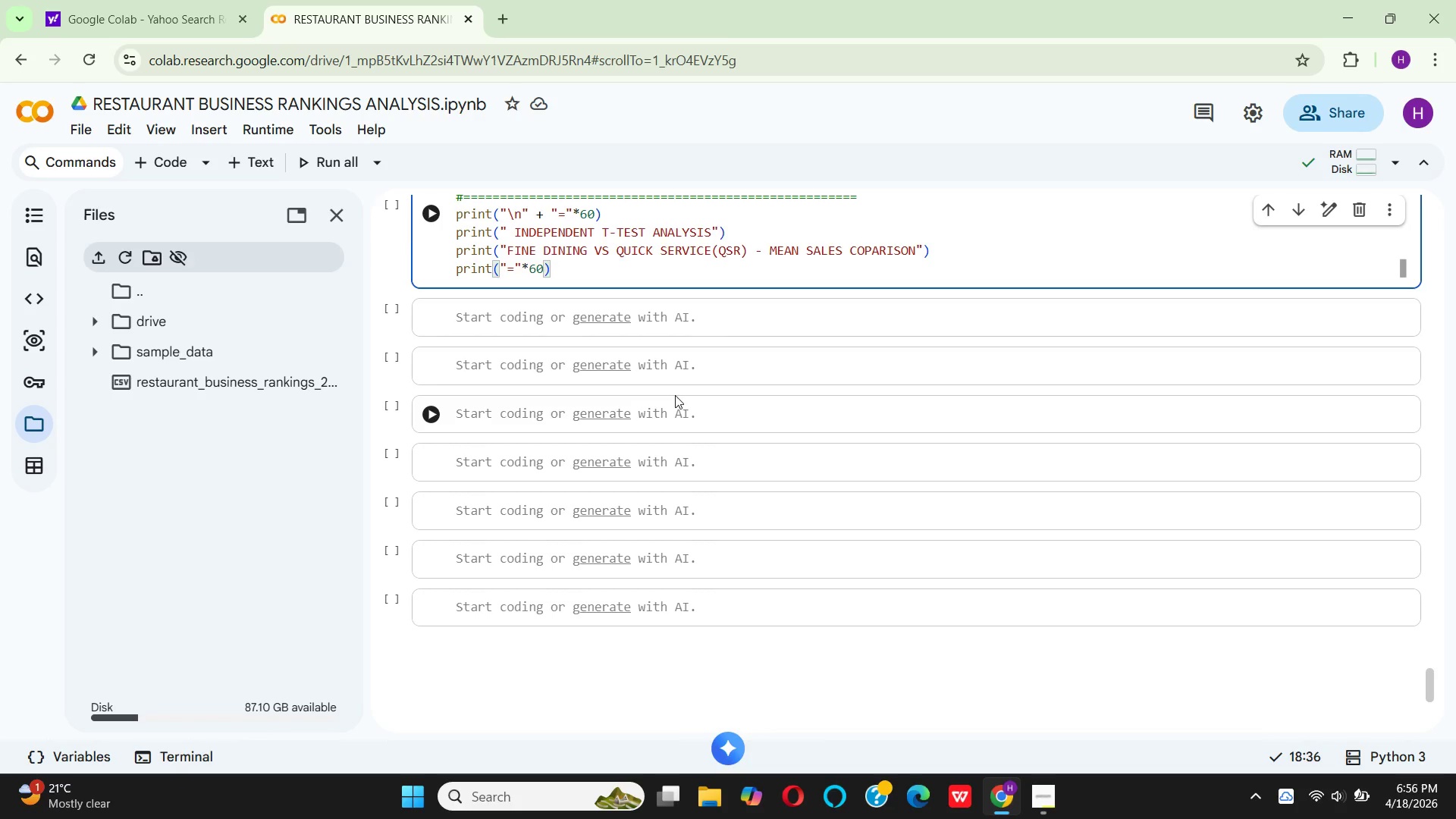 
left_click([570, 271])
 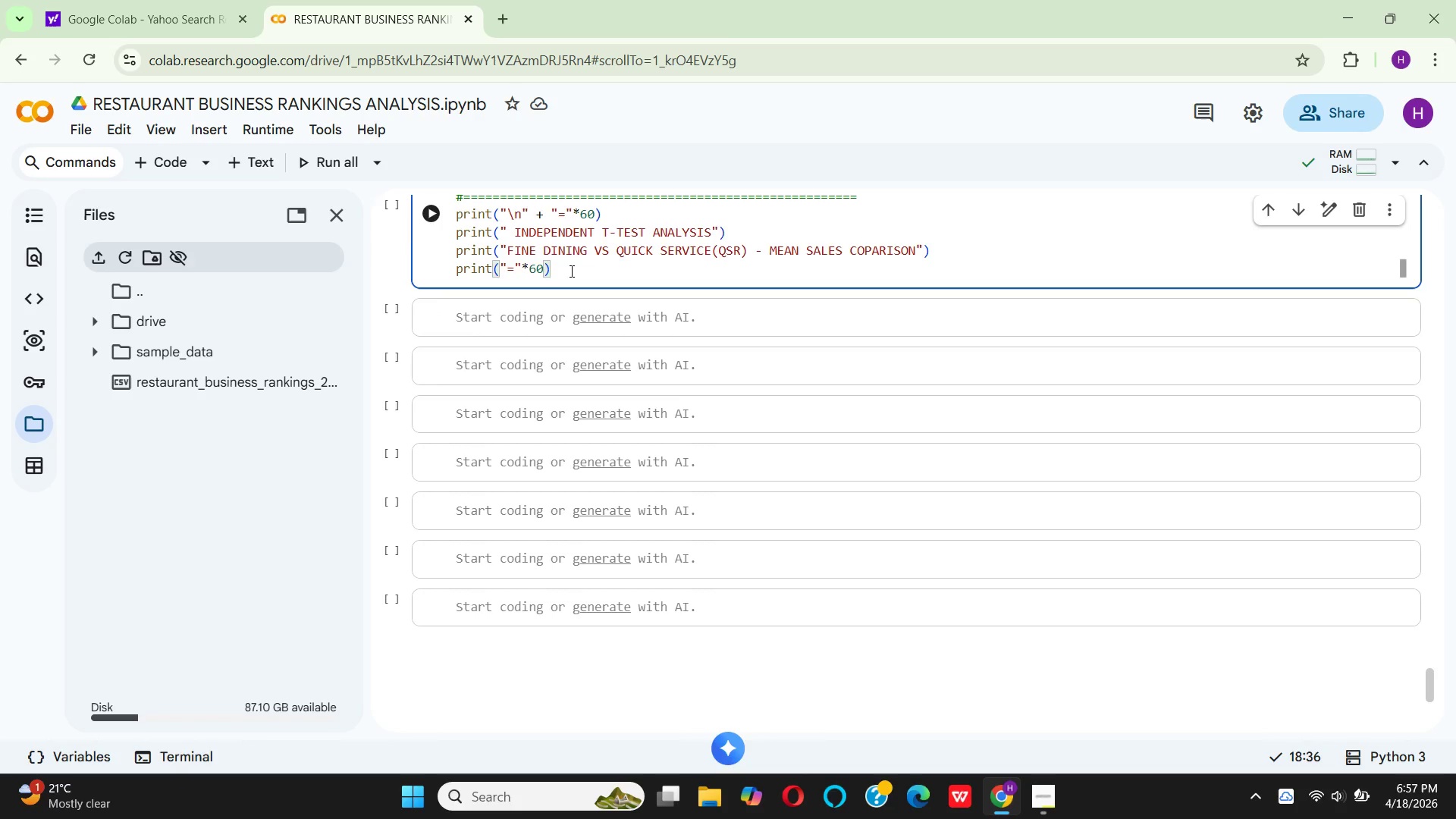 
key(Enter)
 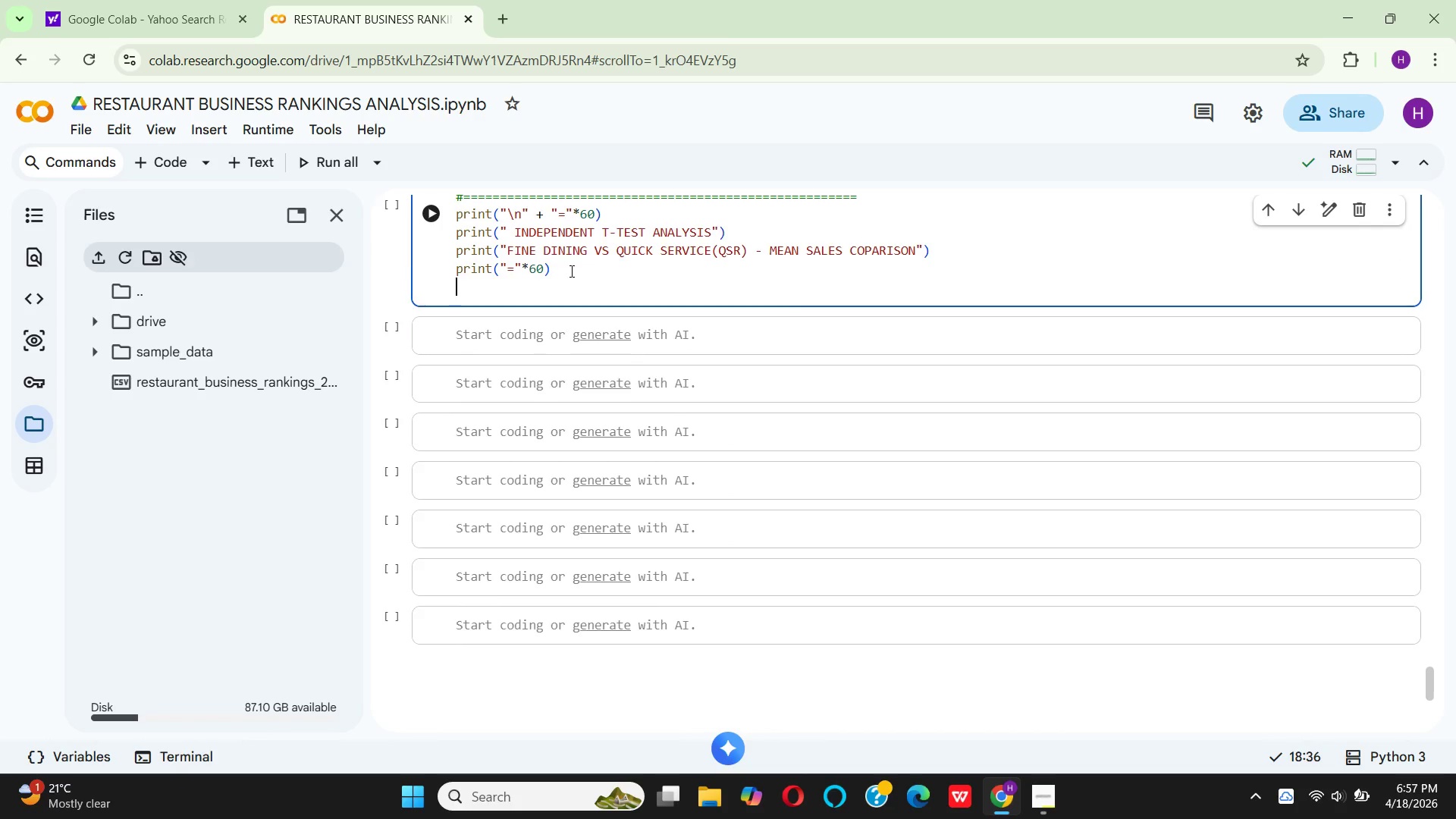 
key(Enter)
 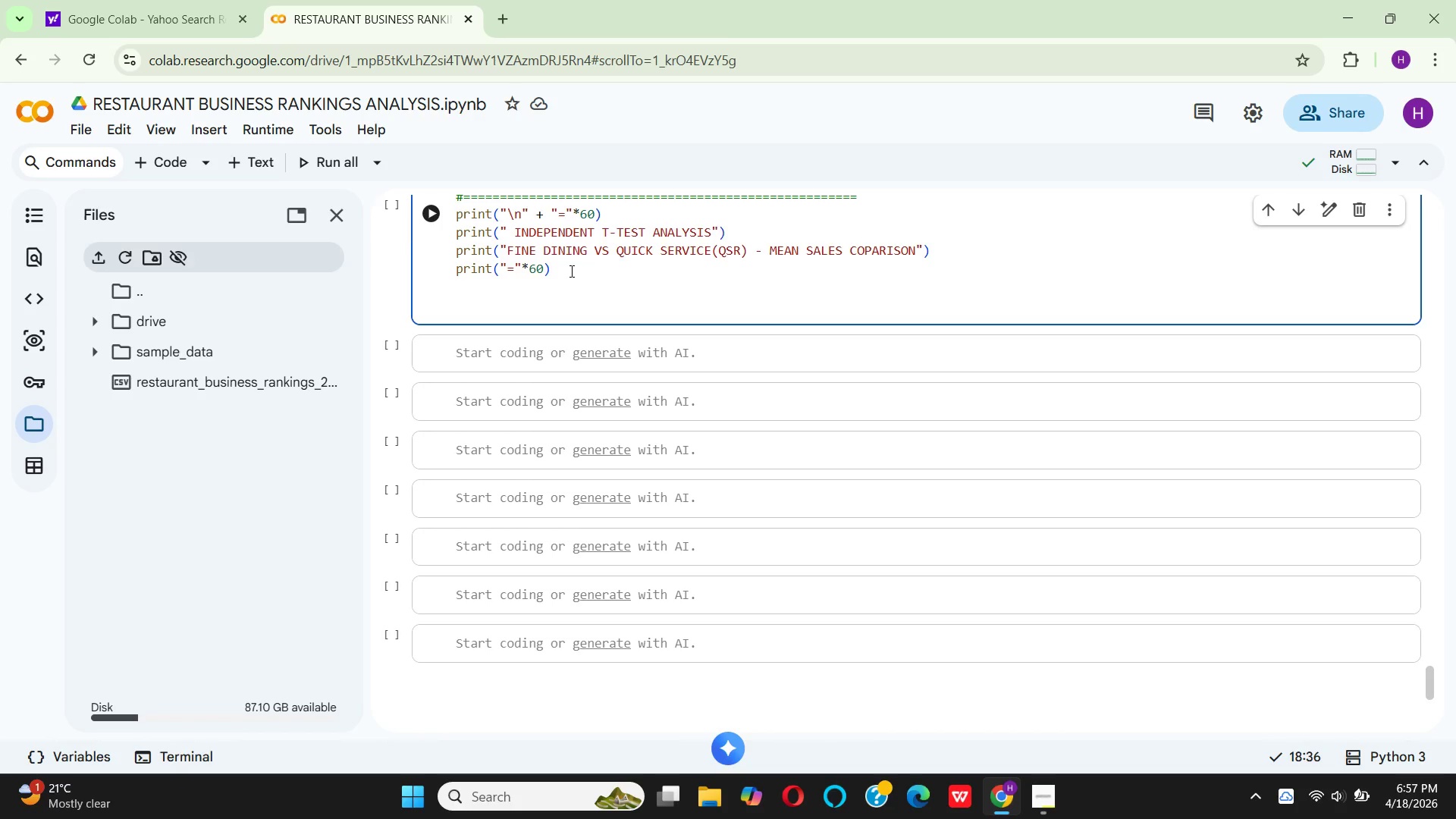 
wait(39.44)
 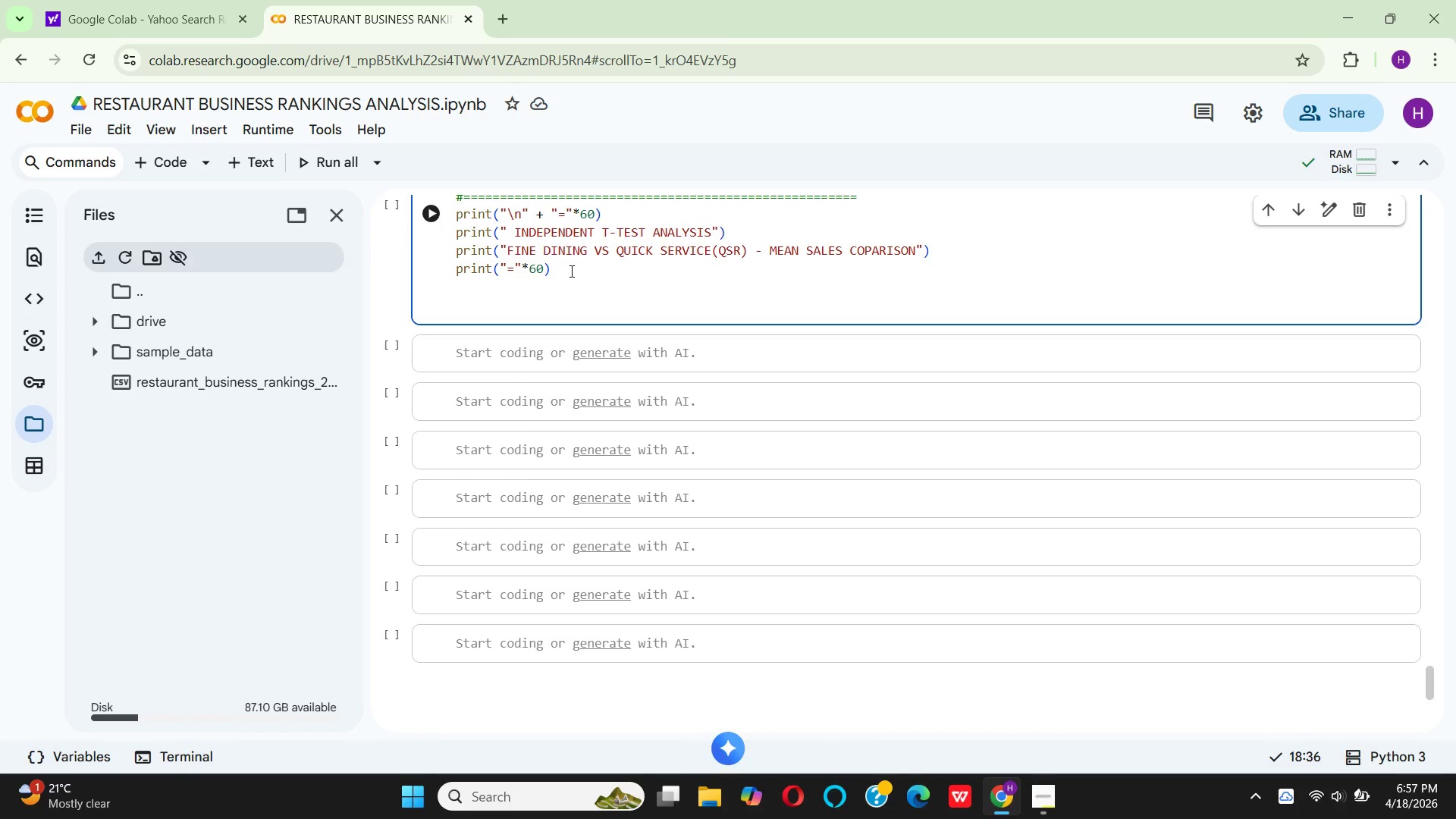 
type(I)
key(Backspace)
type(if )
 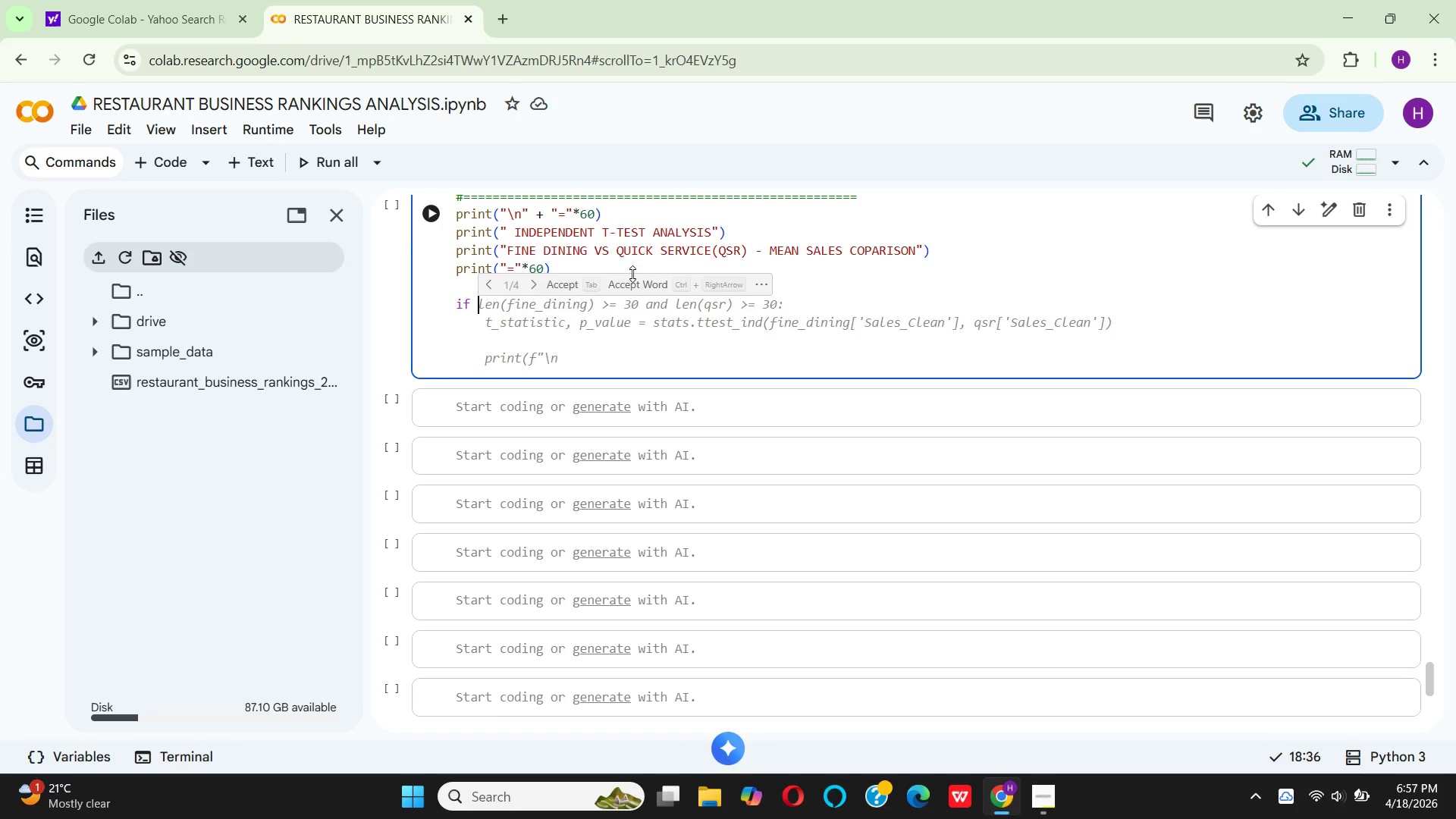 
wait(7.03)
 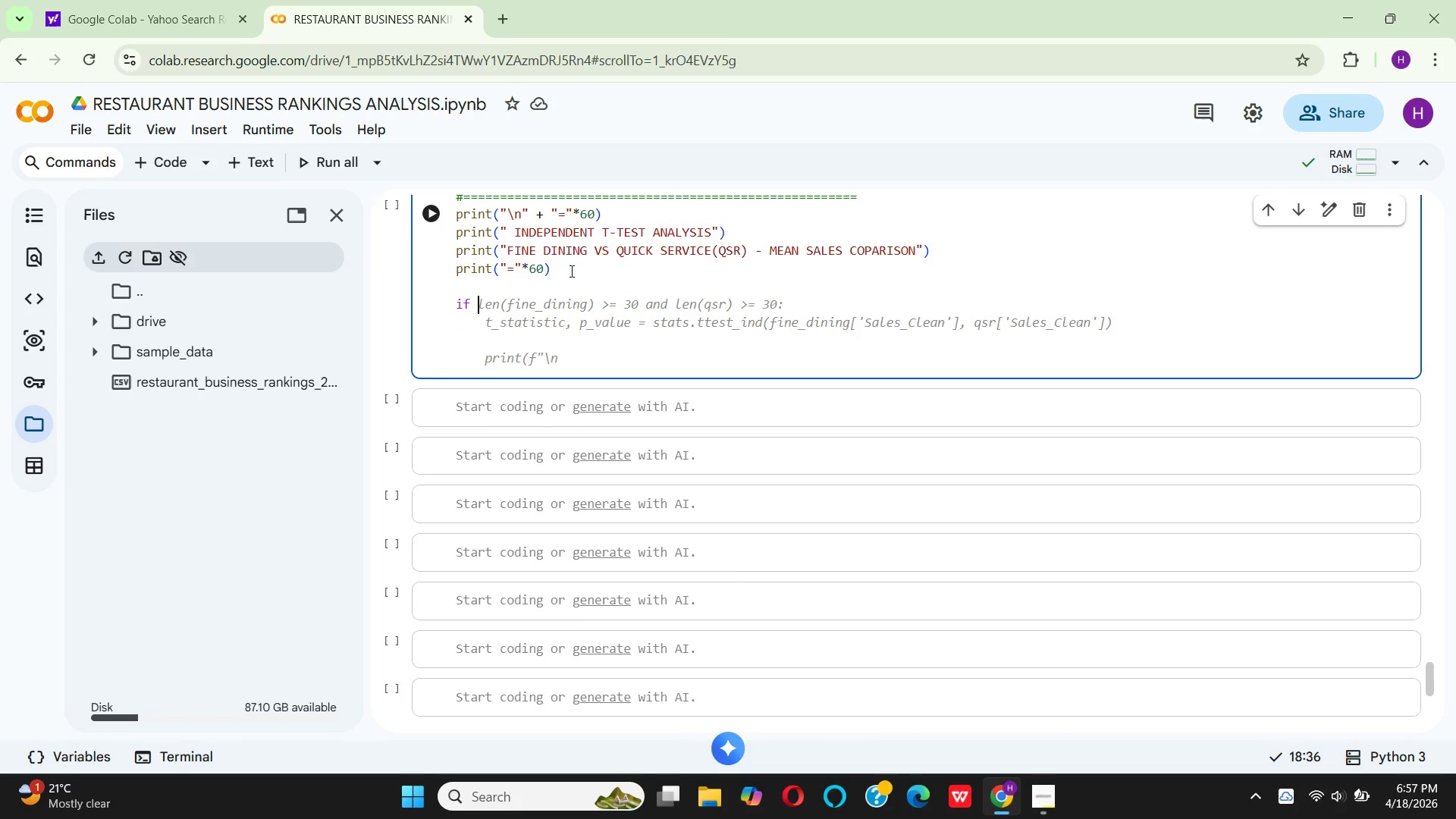 
type(le)
 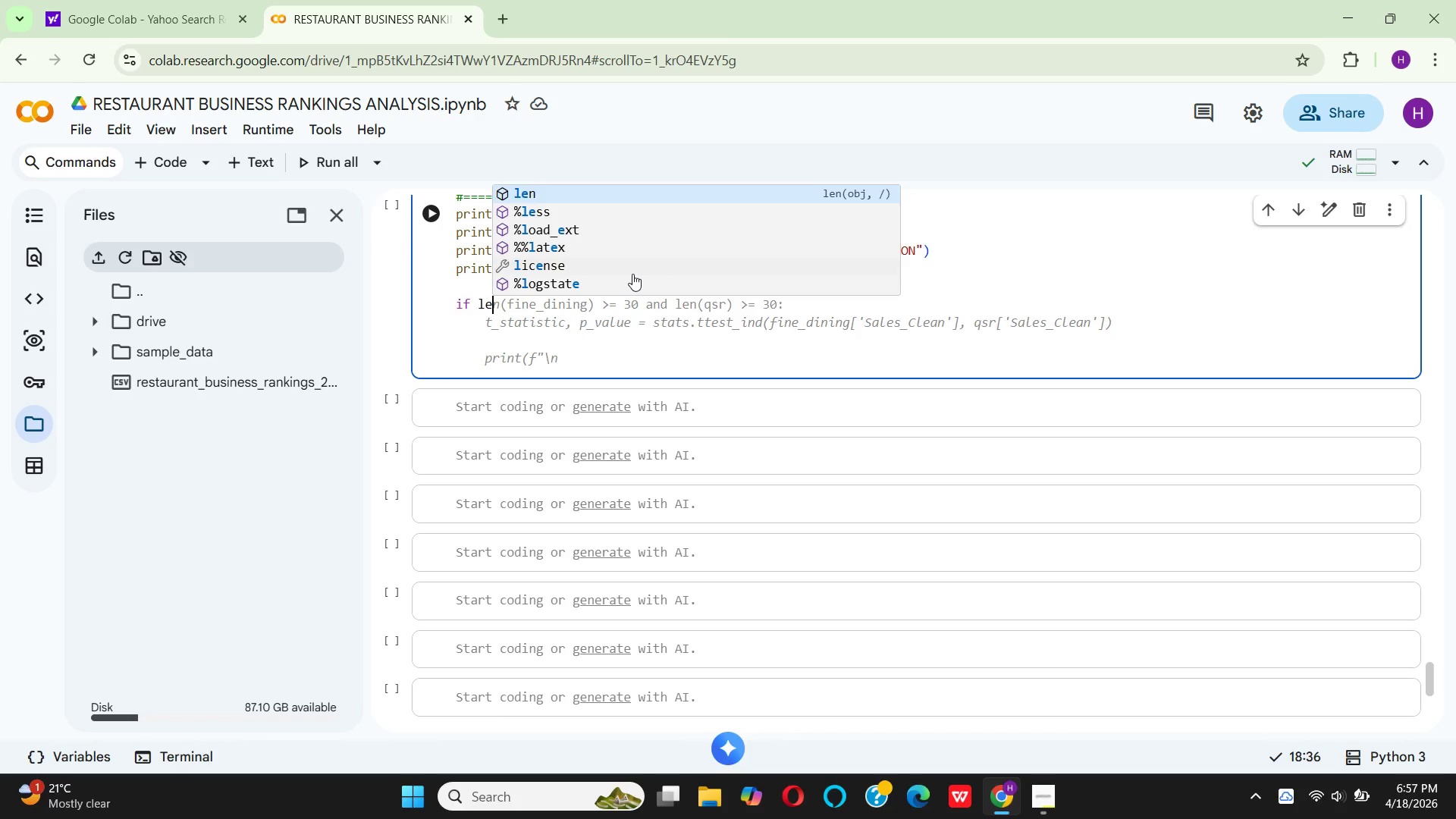 
key(Enter)
 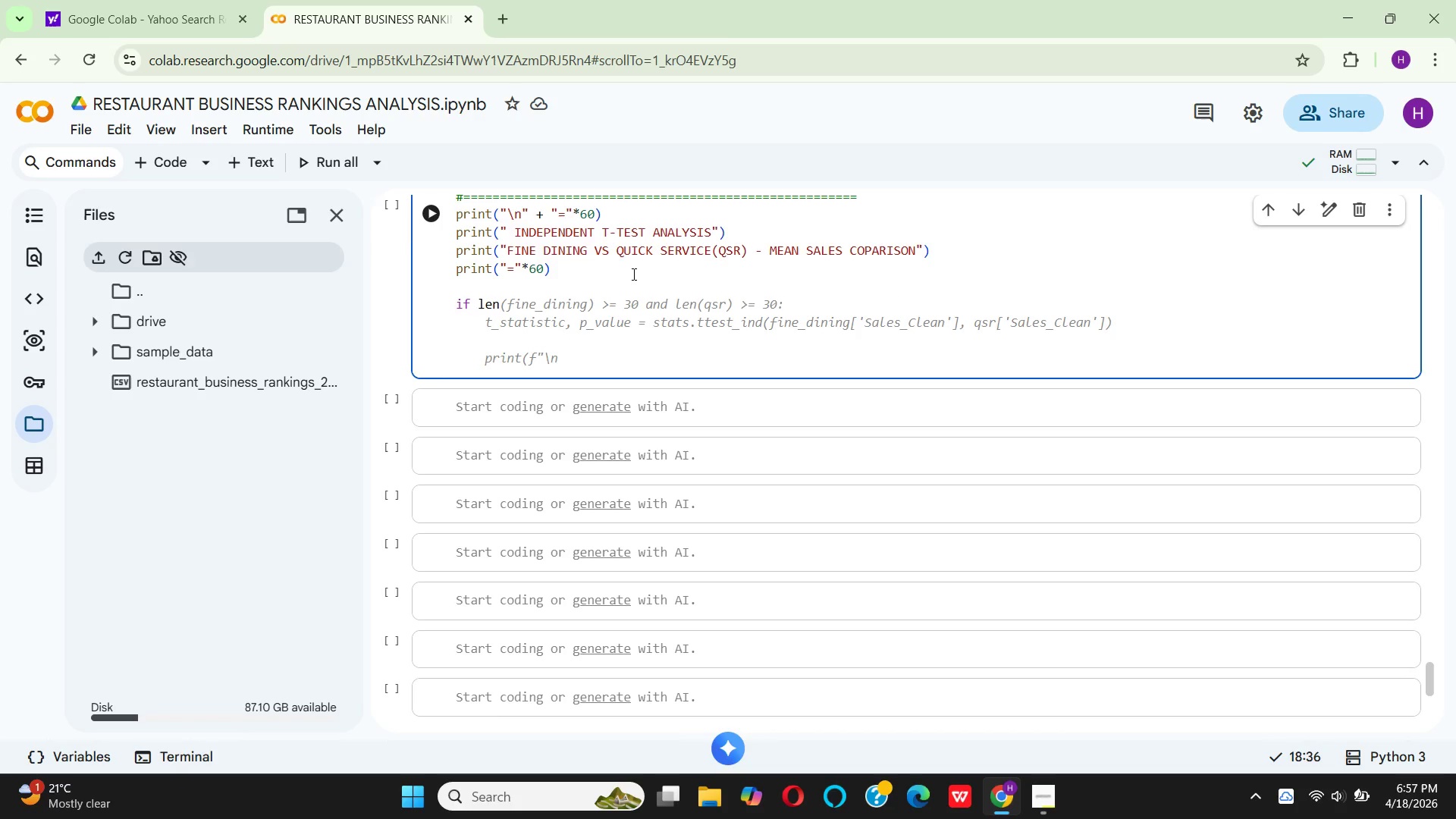 
type((fin)
 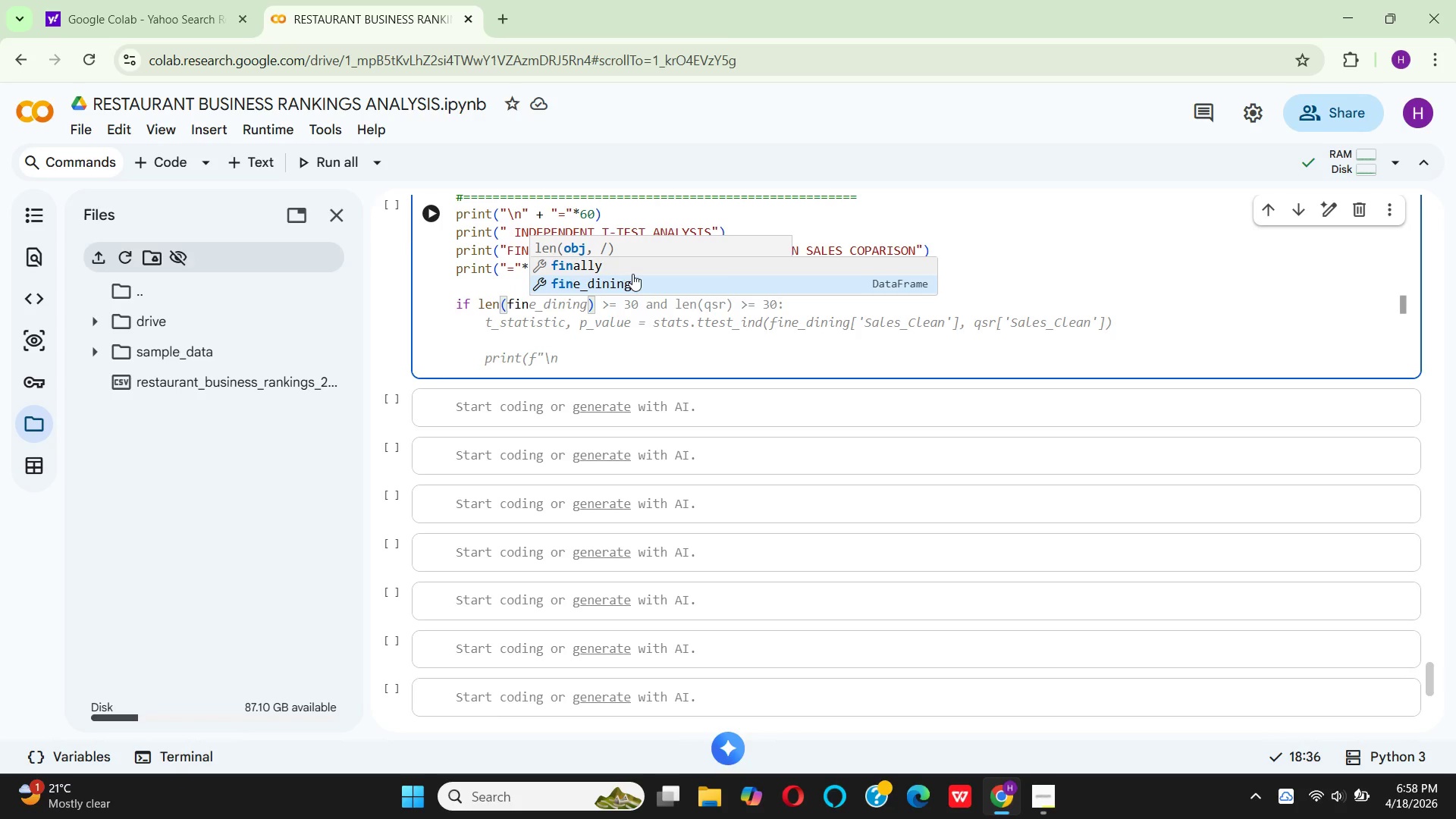 
key(Enter)
 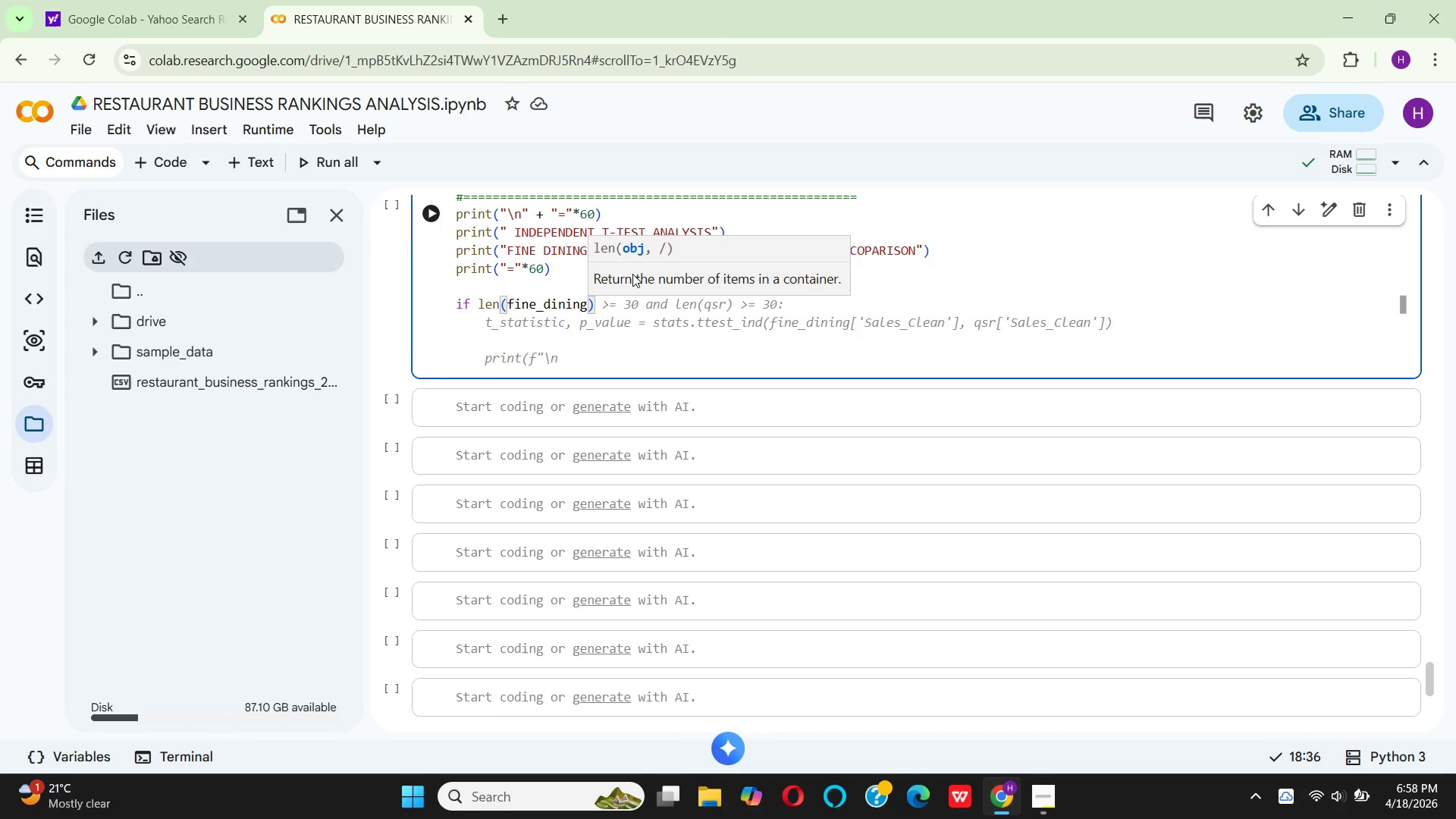 
key(Shift+0)
 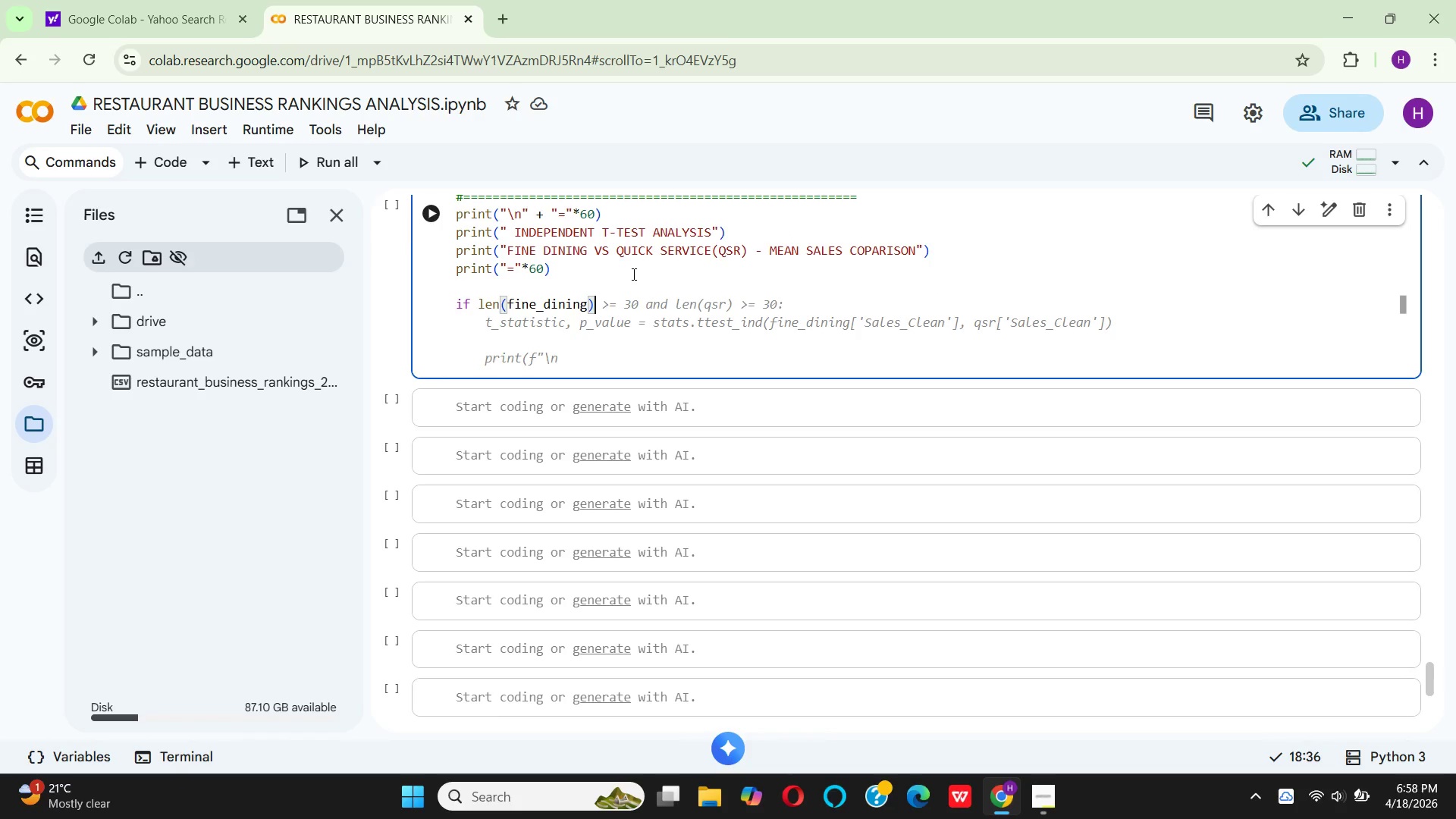 
key(Space)
 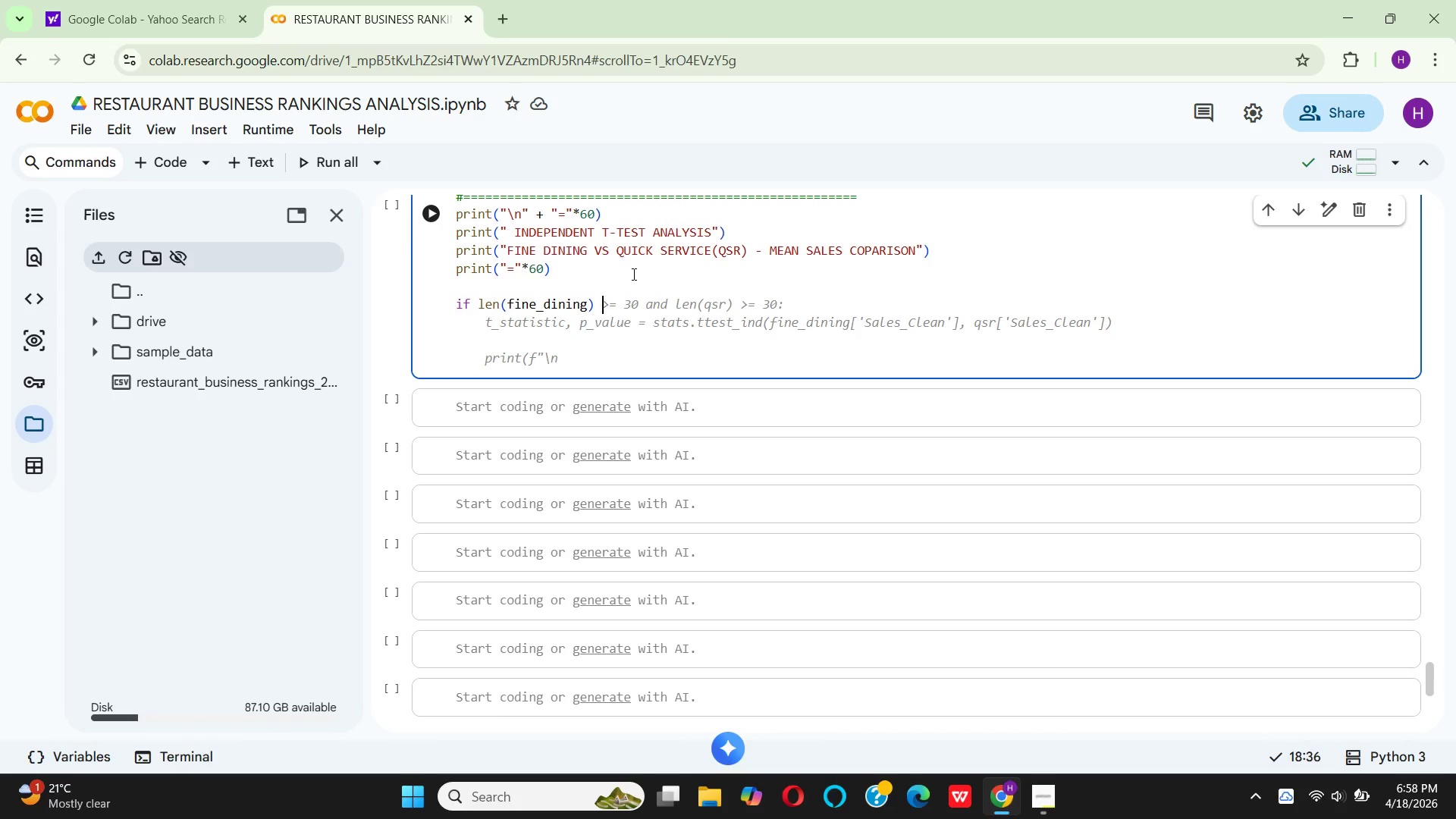 
key(Shift+Period)
 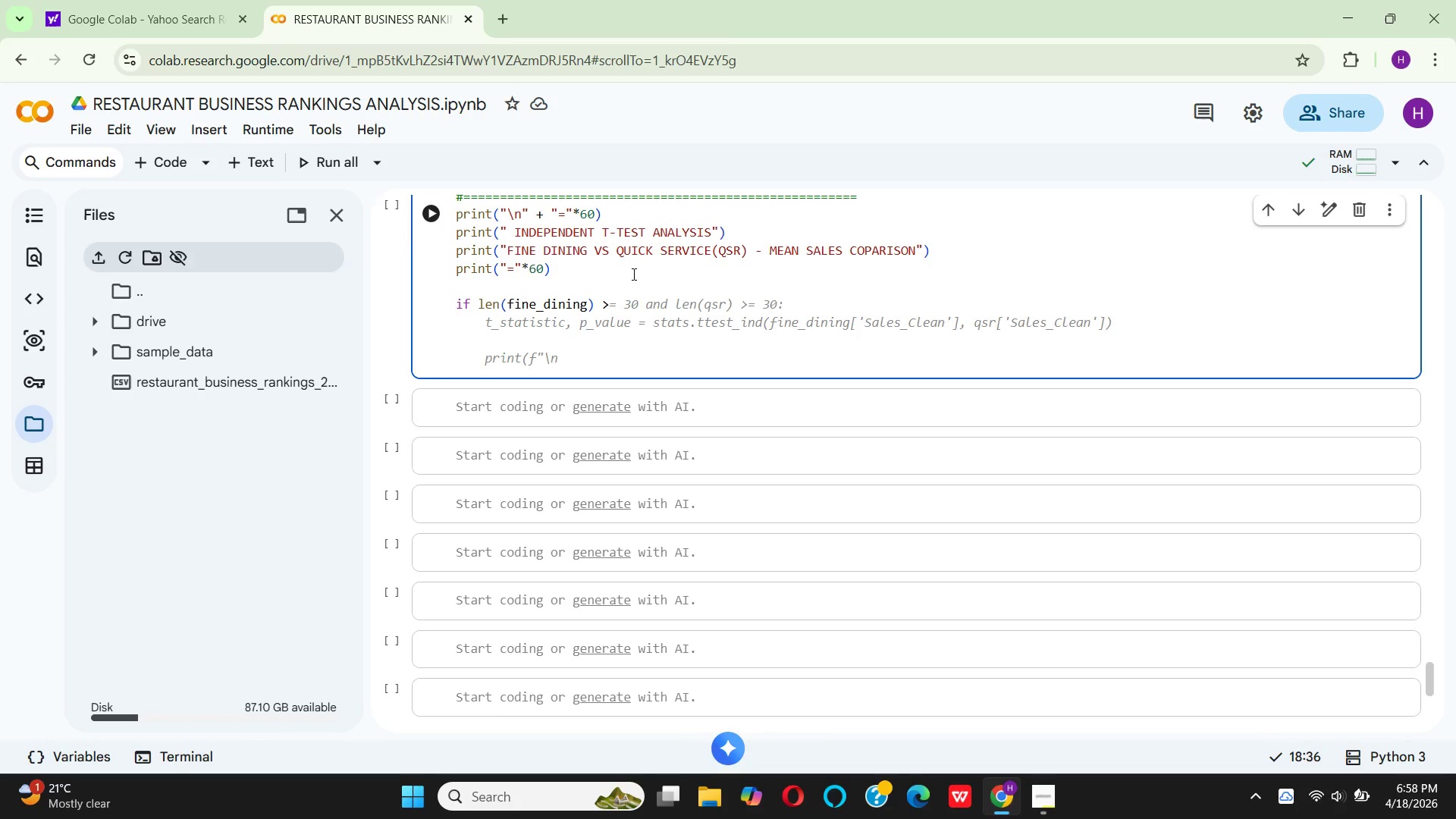 
key(Equal)
 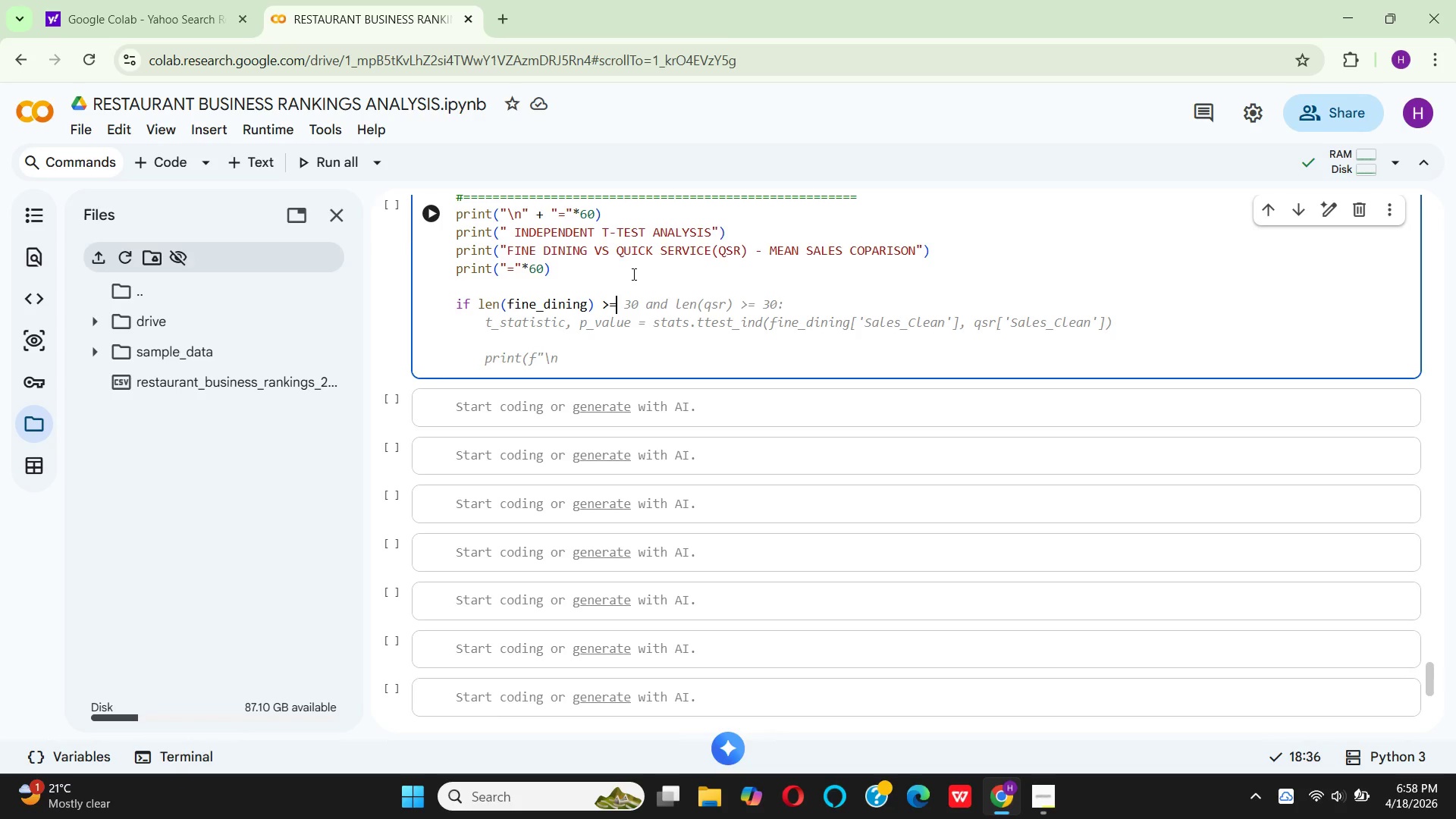 
wait(16.28)
 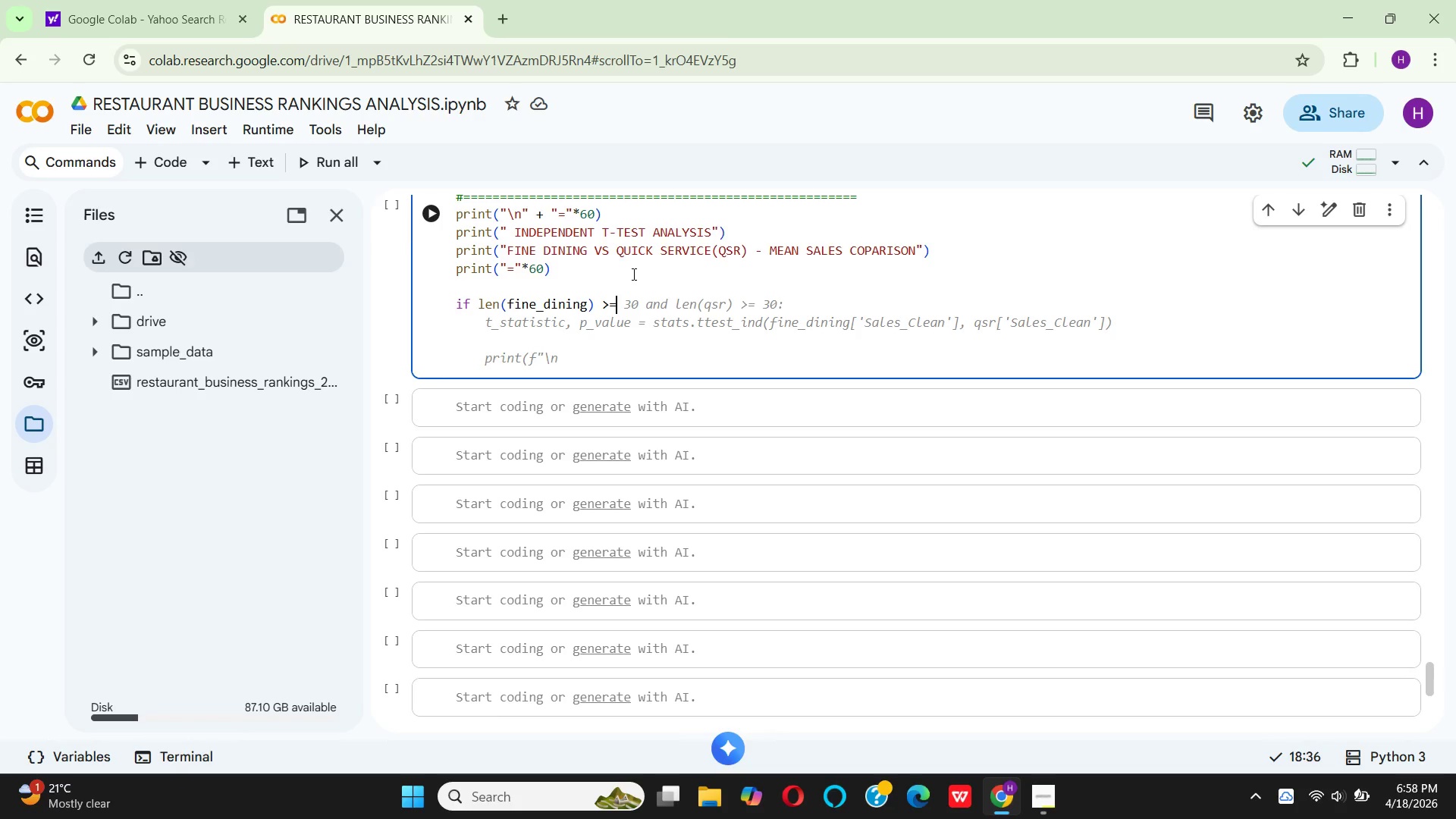 
key(Backspace)
type( 0 and l)
 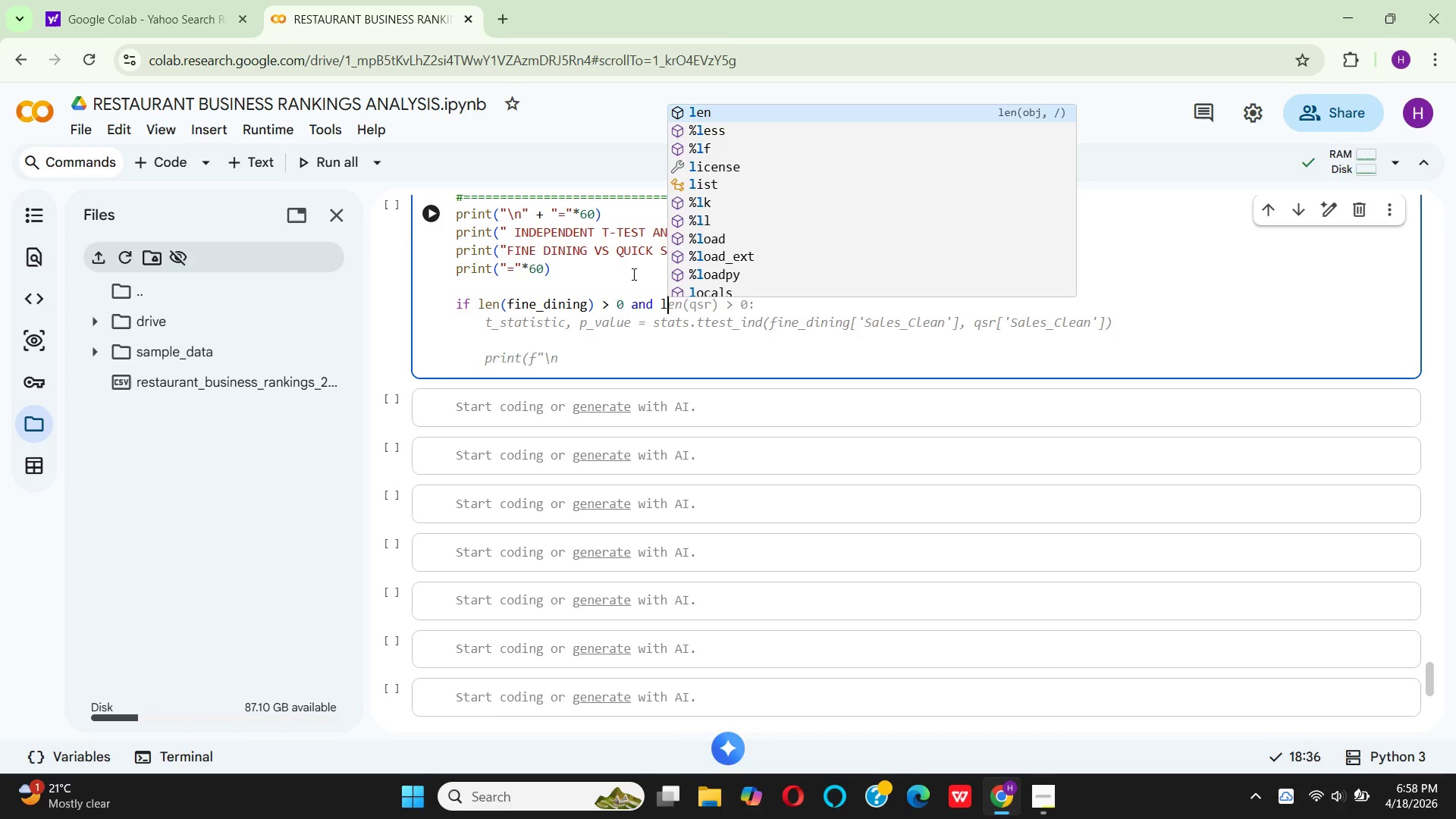 
type(en()
 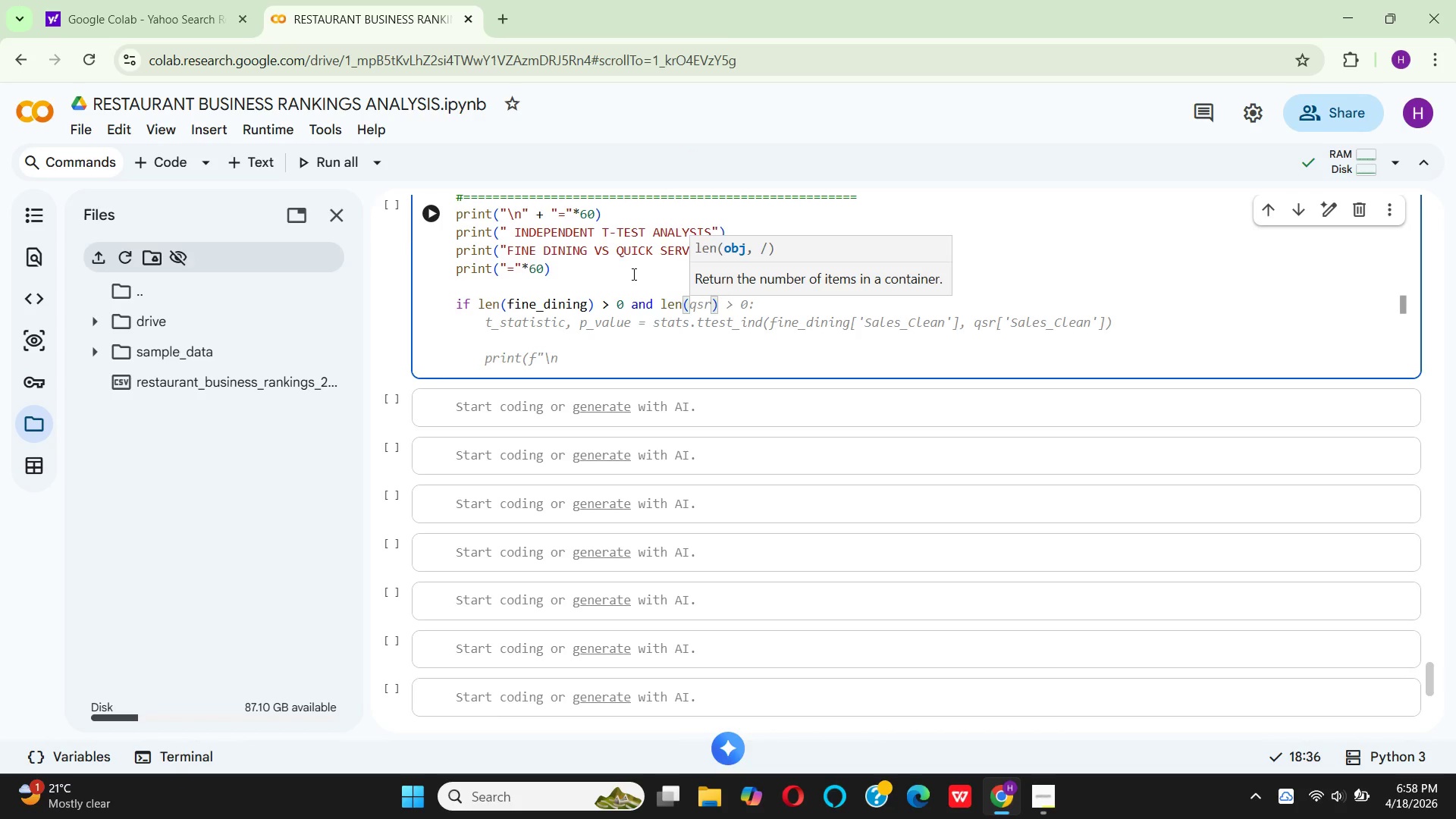 
type(qsr) > 0:)
 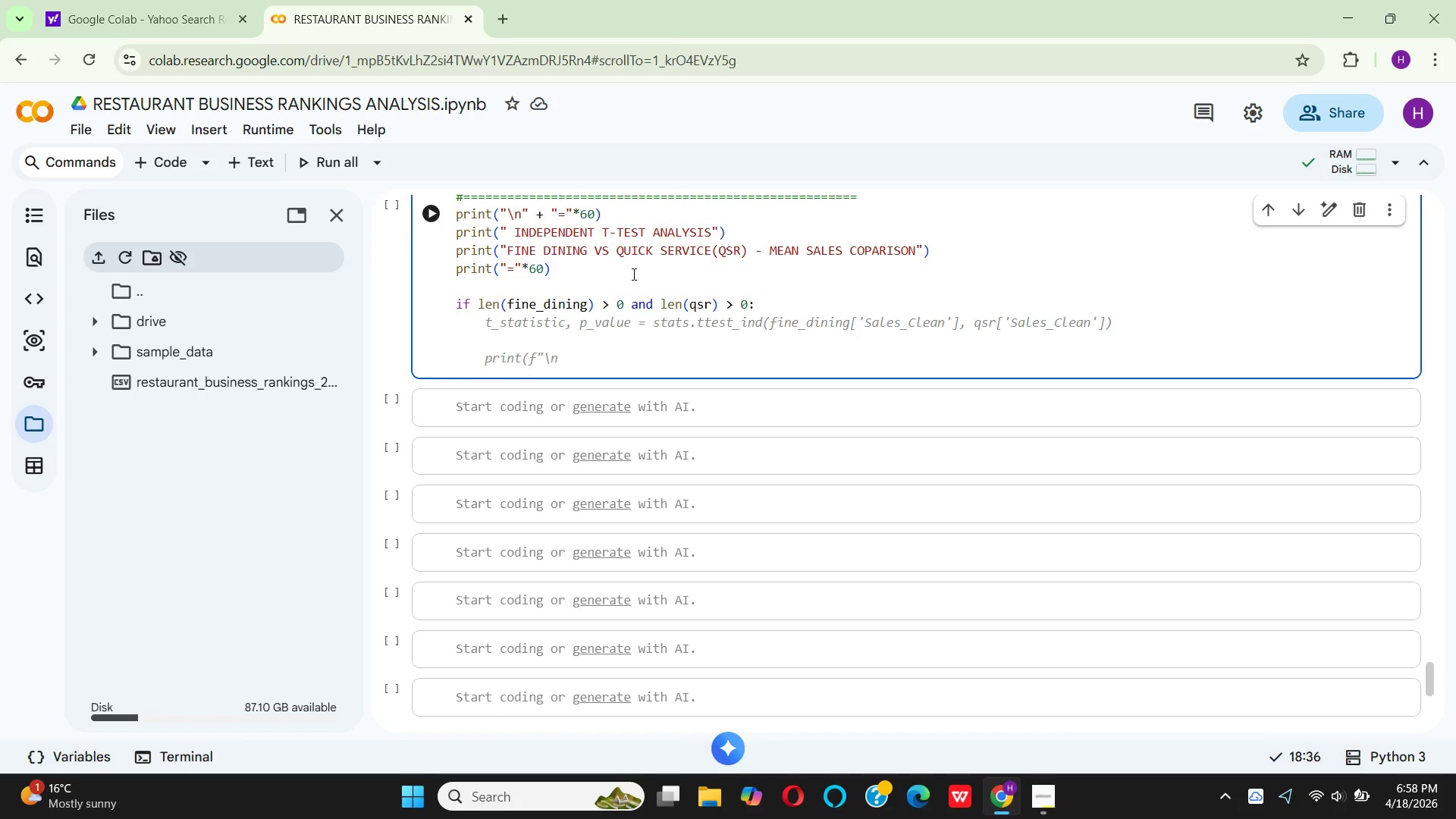 
wait(5.48)
 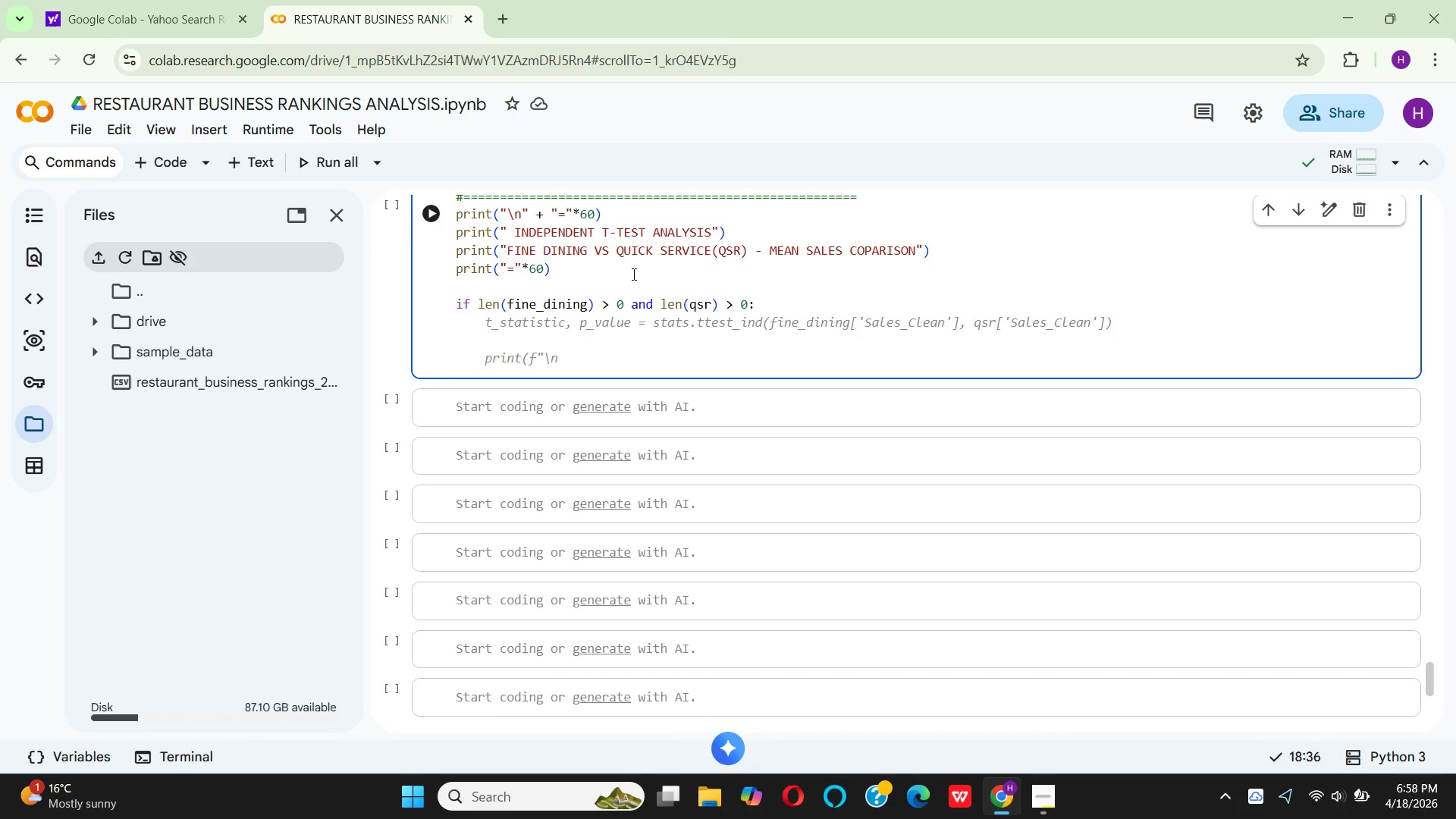 
key(Enter)
 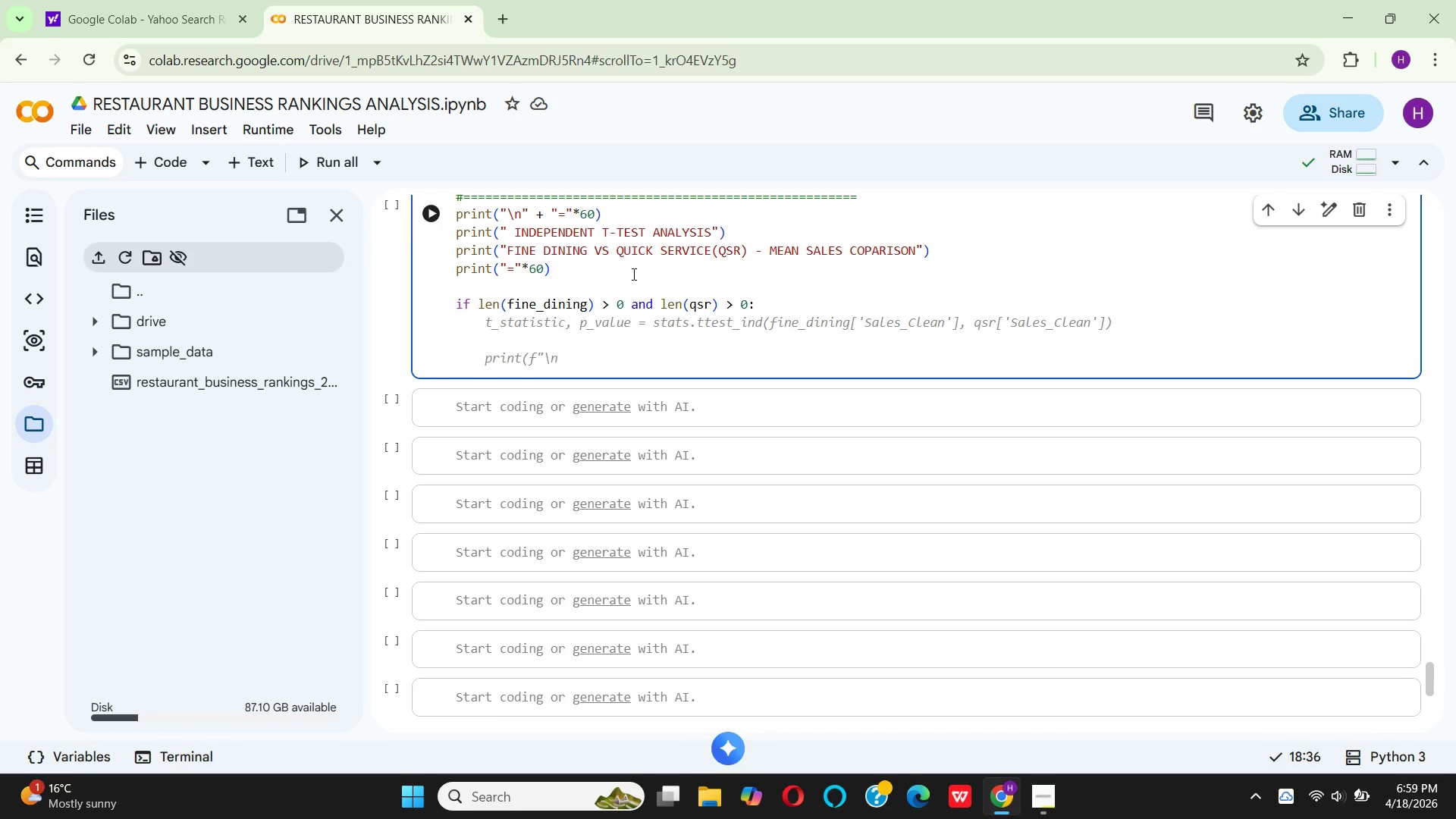 
type(  pr)
 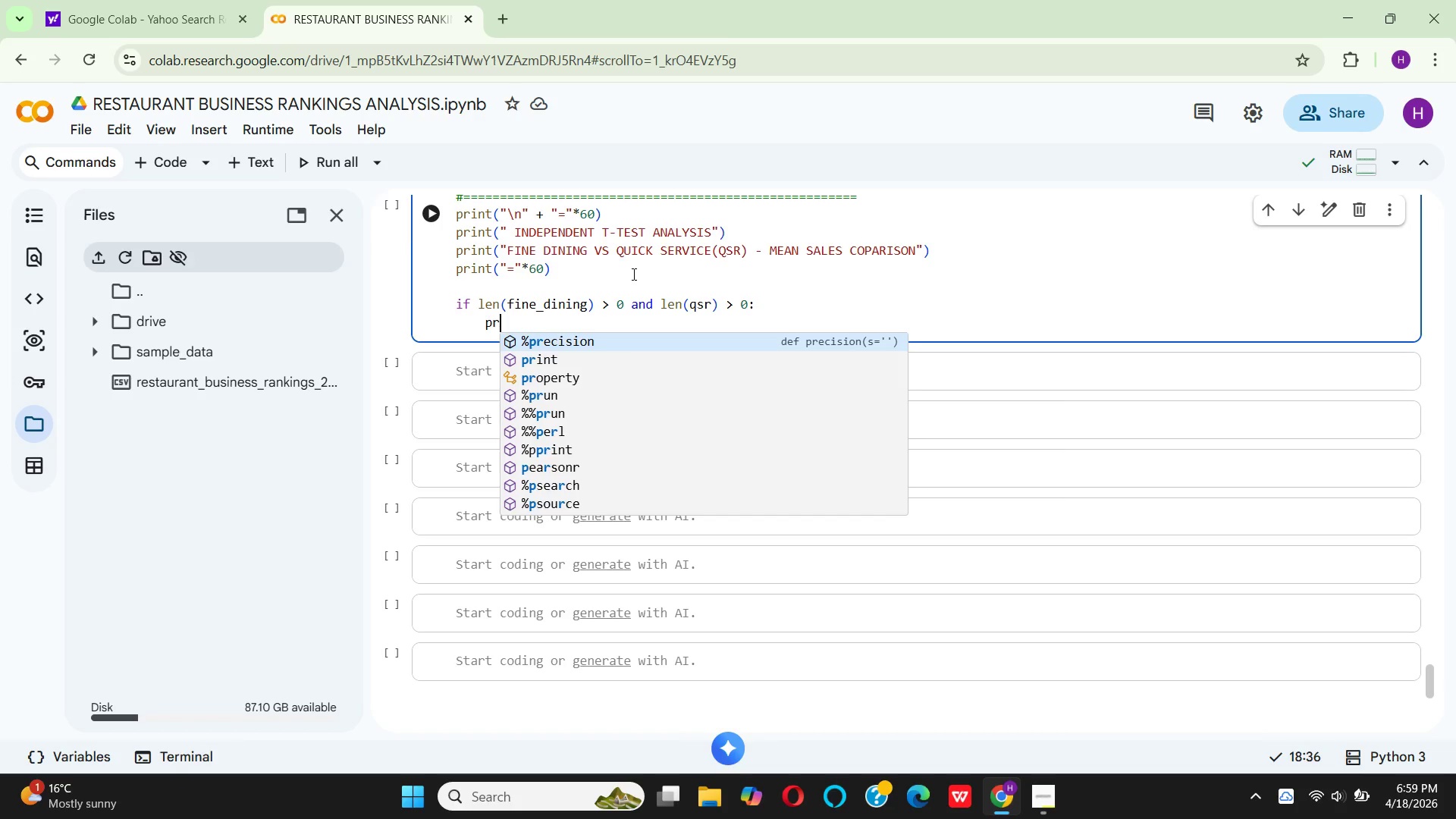 
key(ArrowDown)
 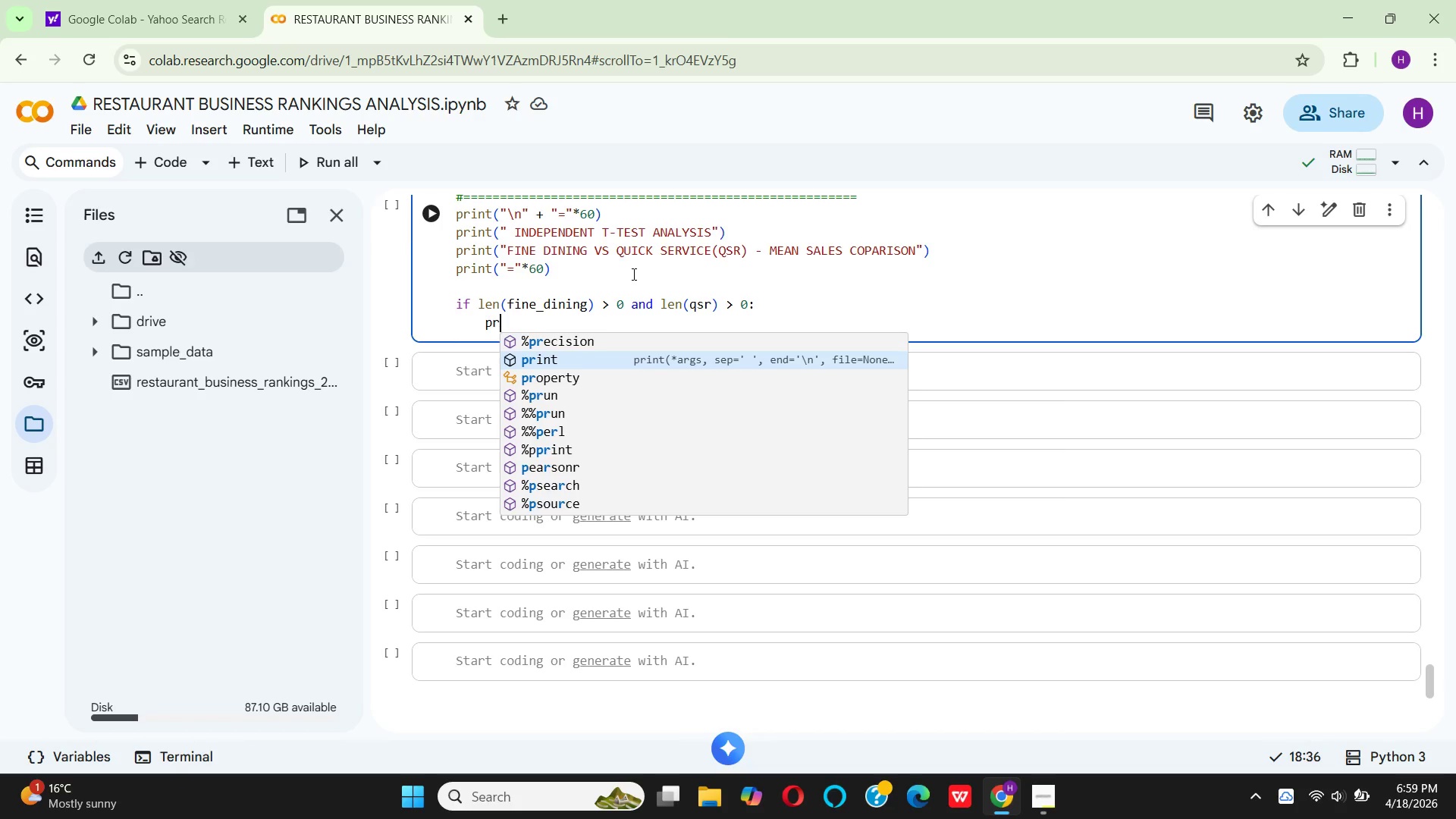 
key(Enter)
 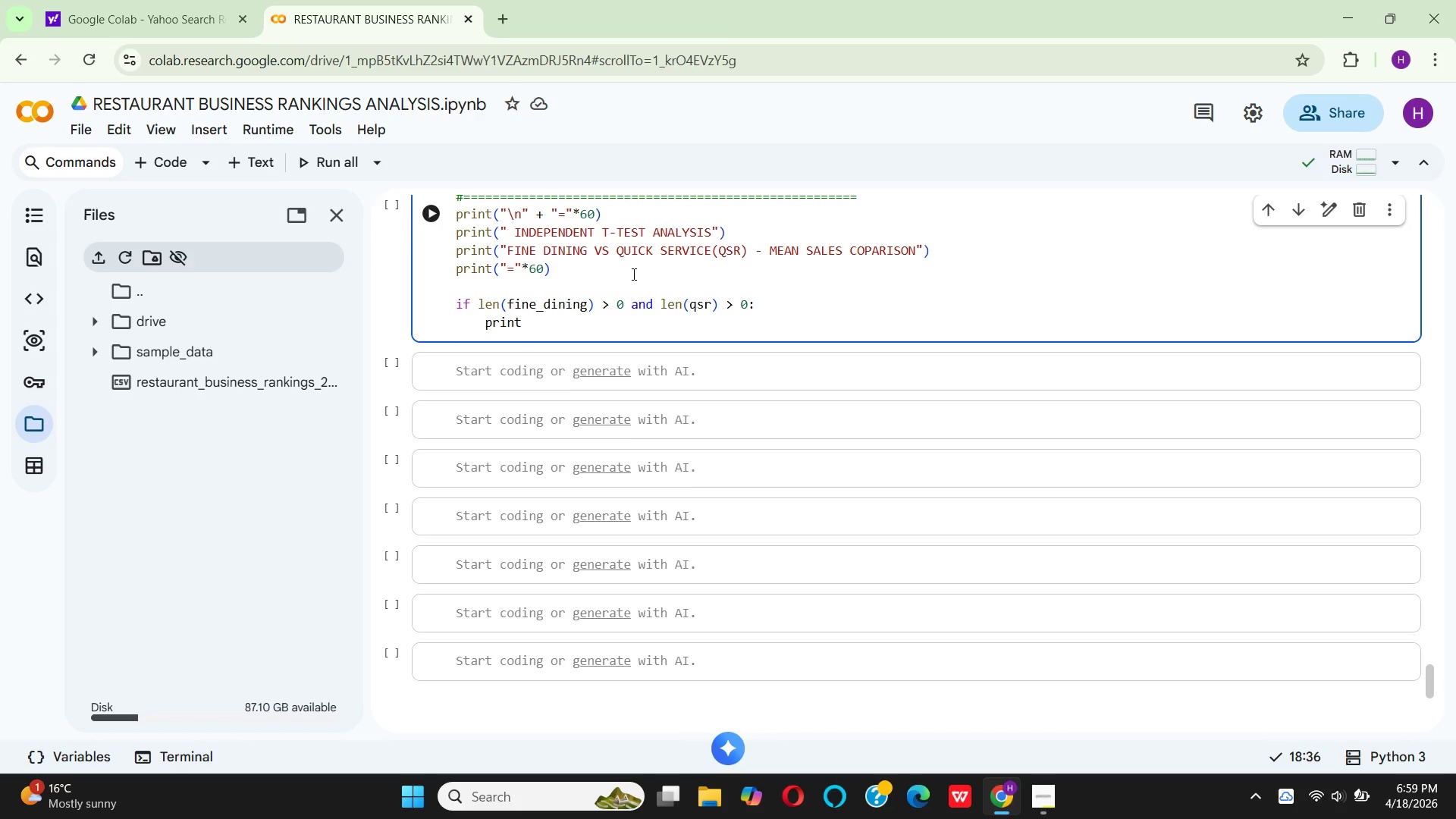 
key(Shift+9)
 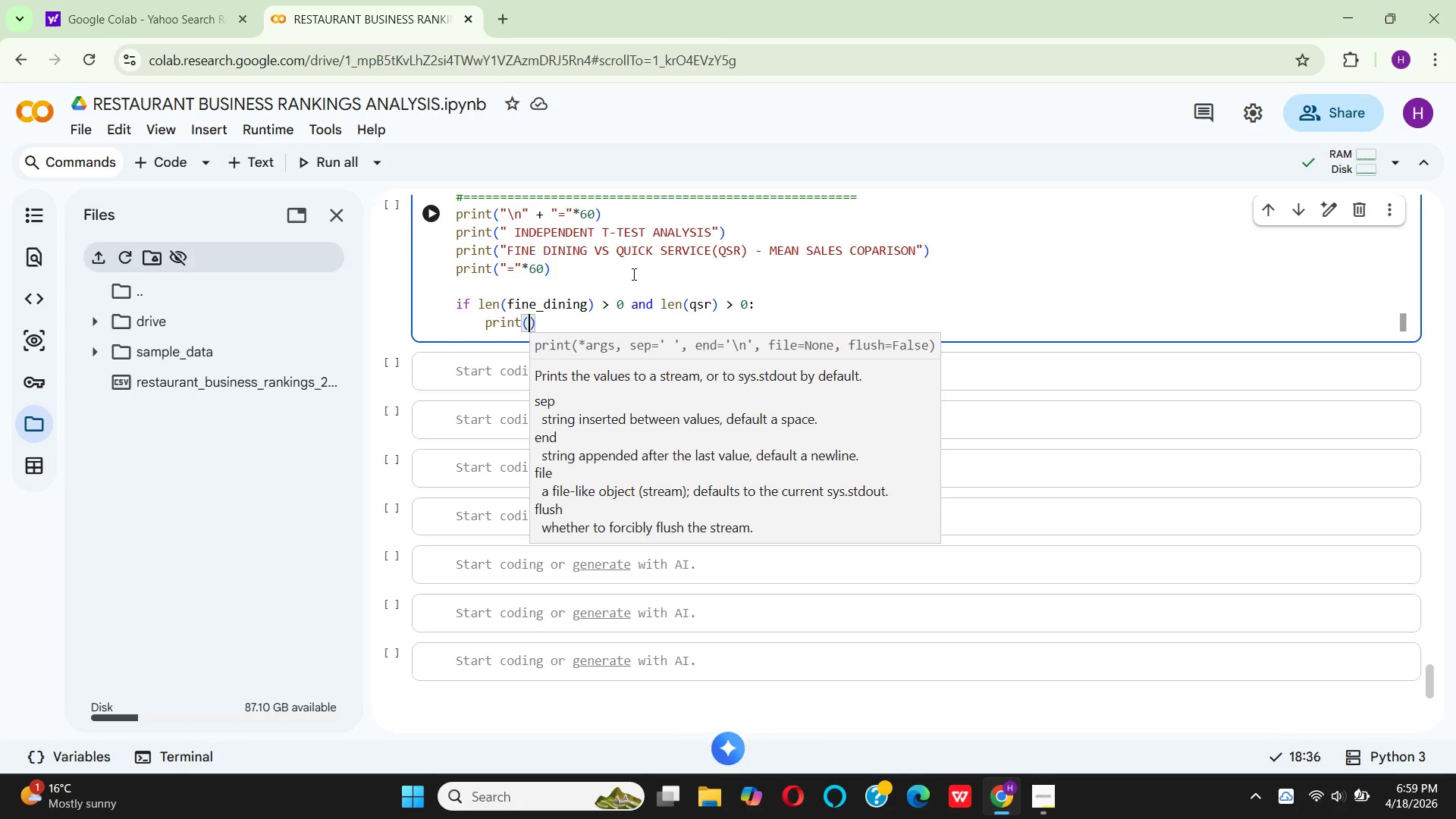 
key(F)
 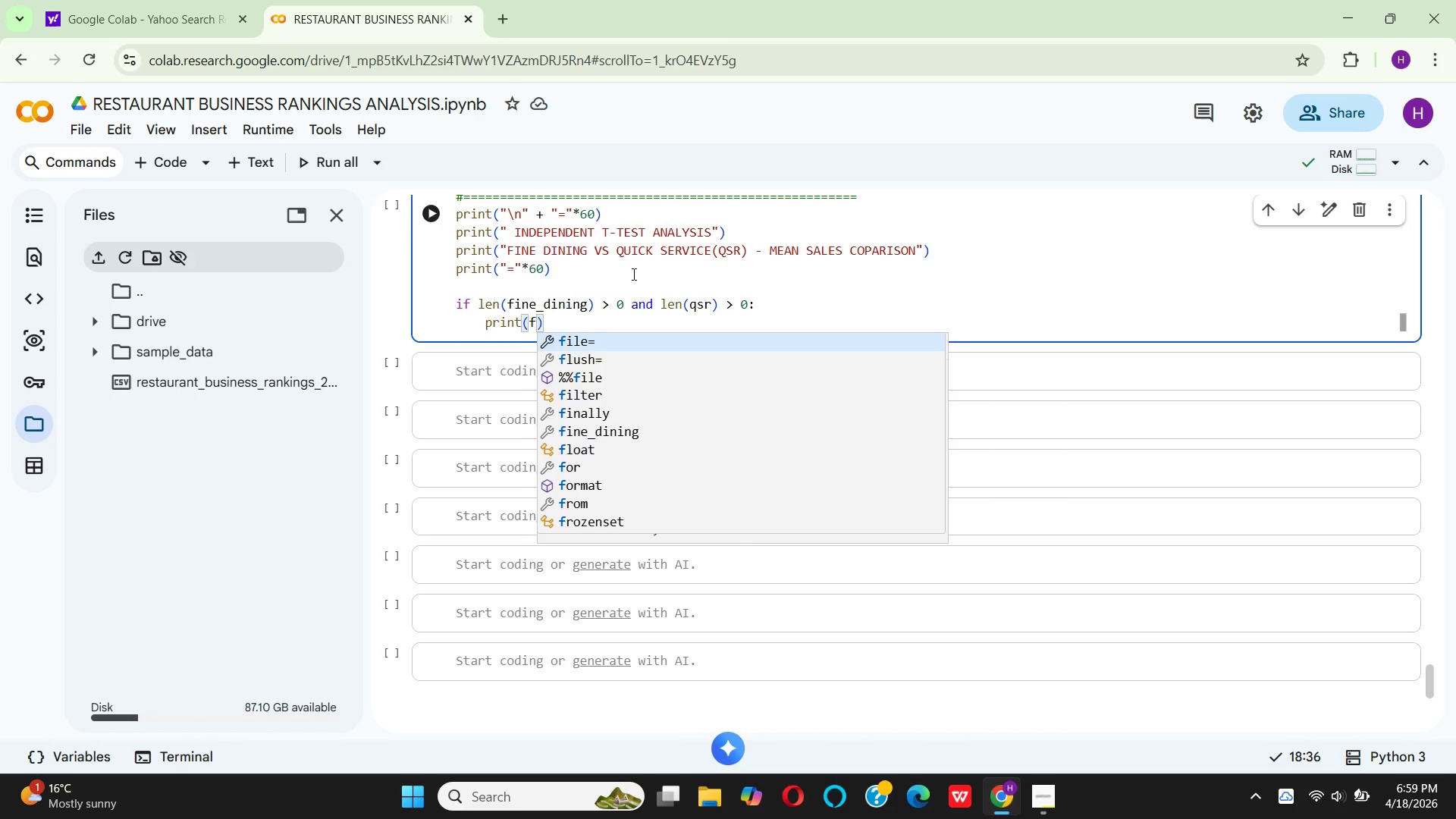 
key(Quote)
 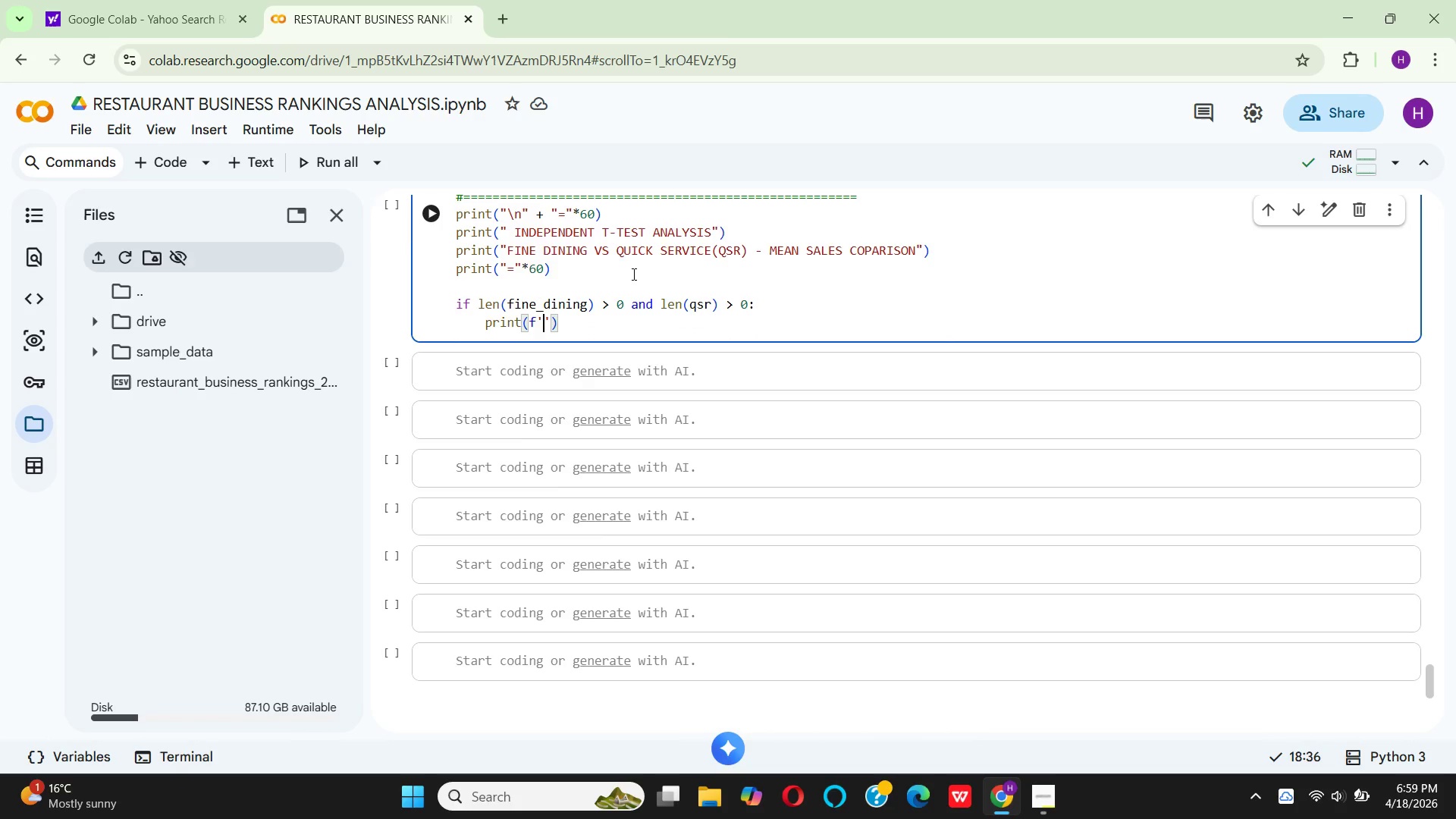 
key(Backspace)
 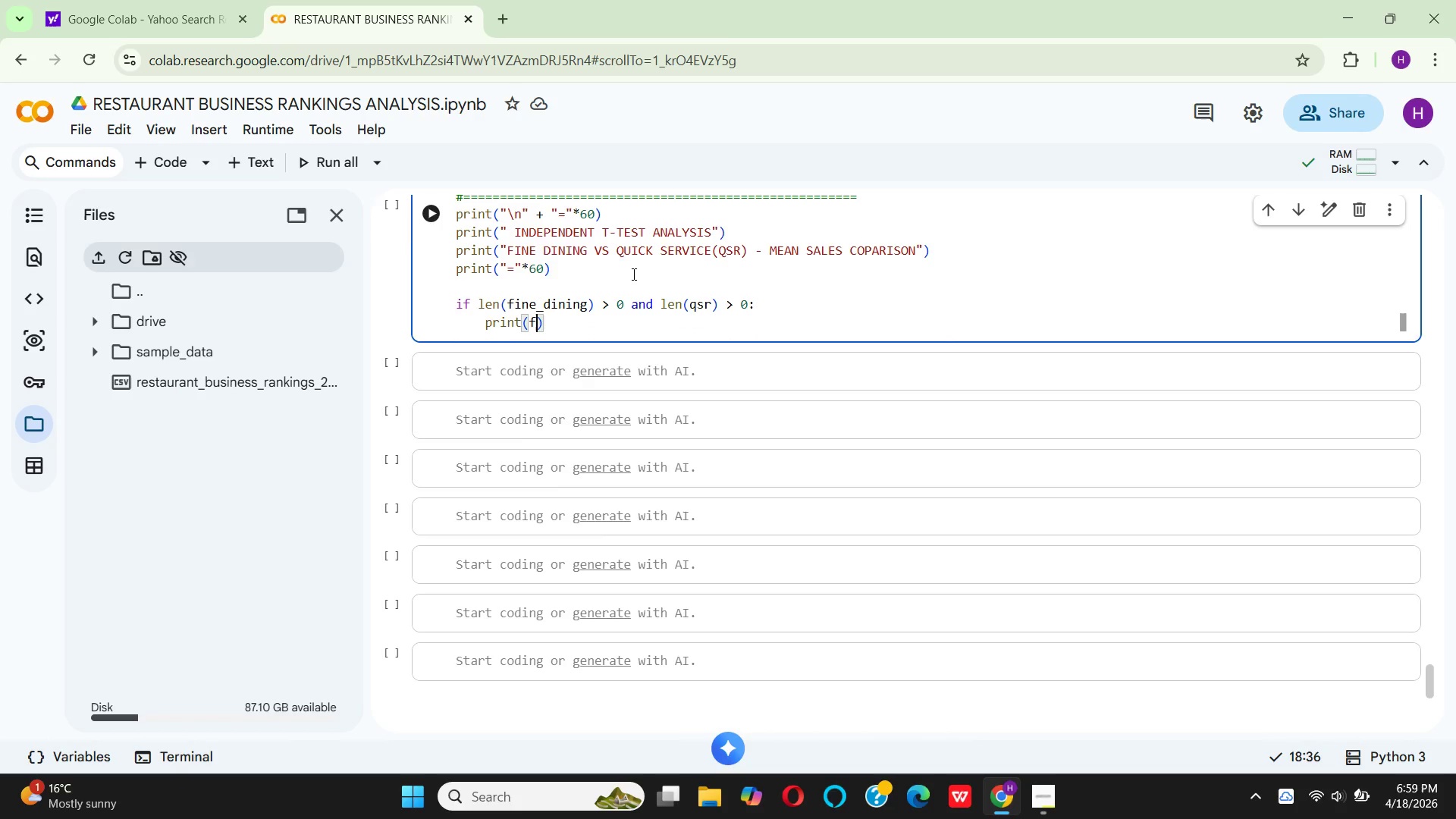 
key(Shift+Quote)
 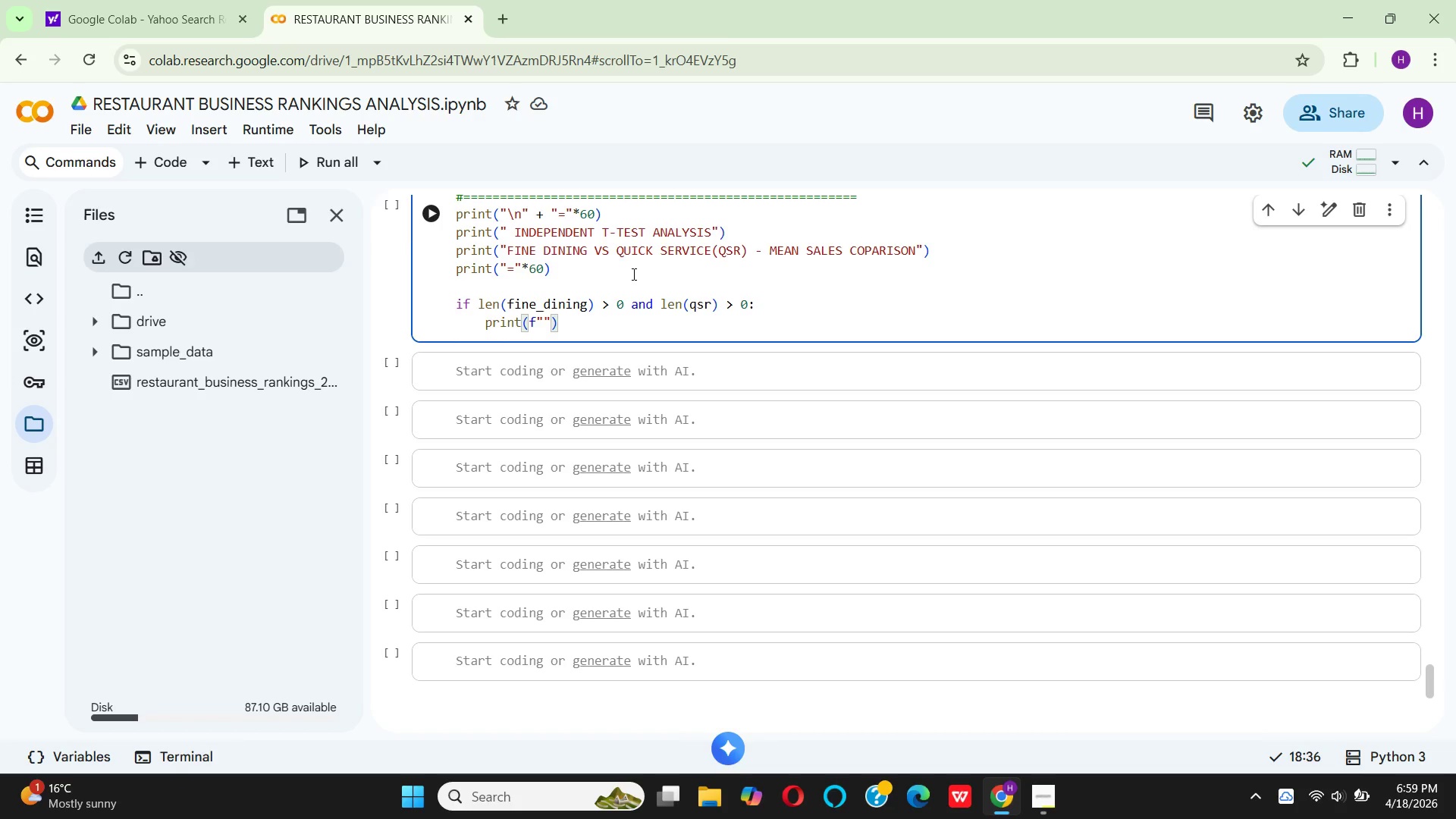 
key(Backslash)
 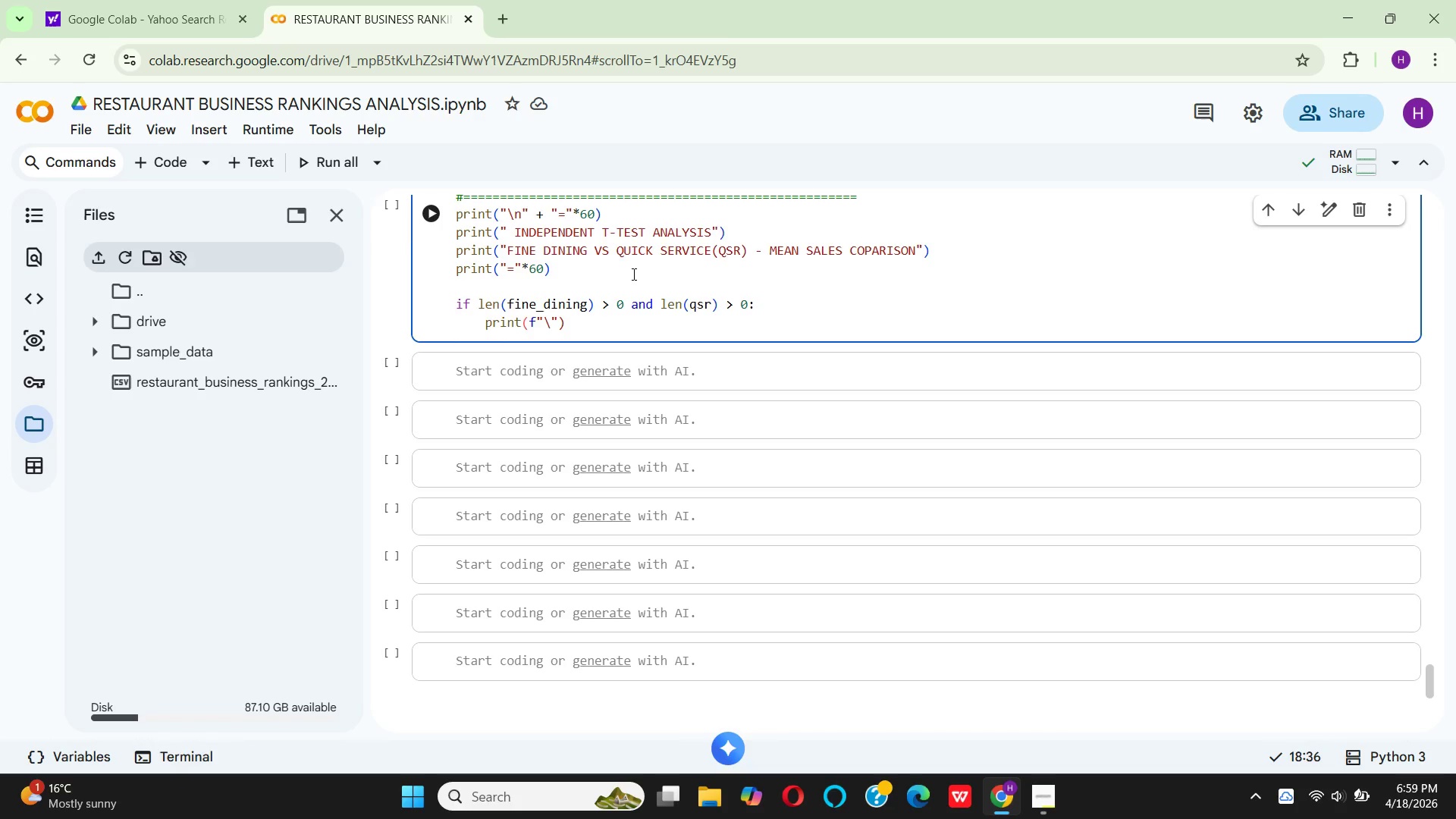 
key(N)
 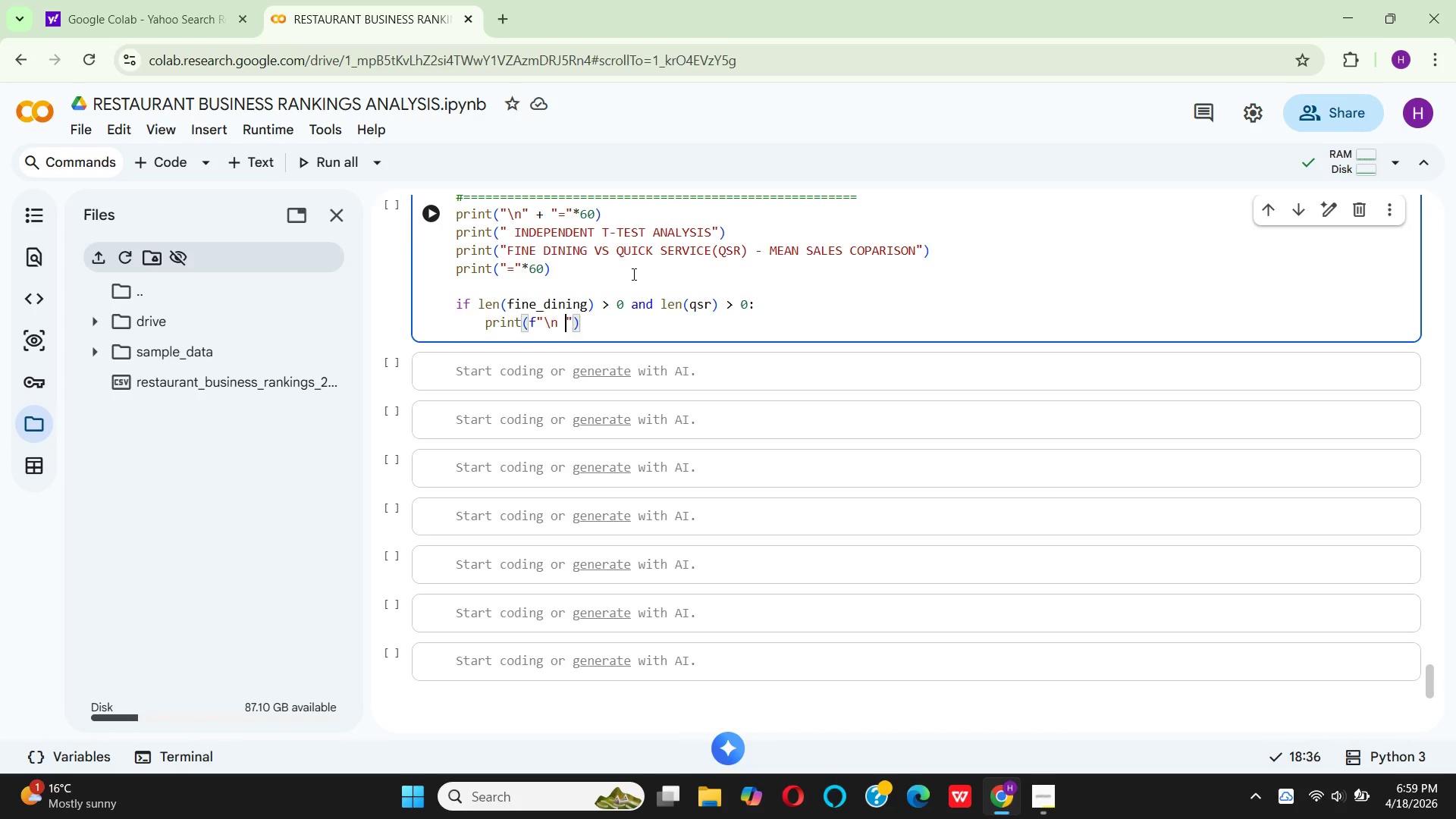 
key(Space)
 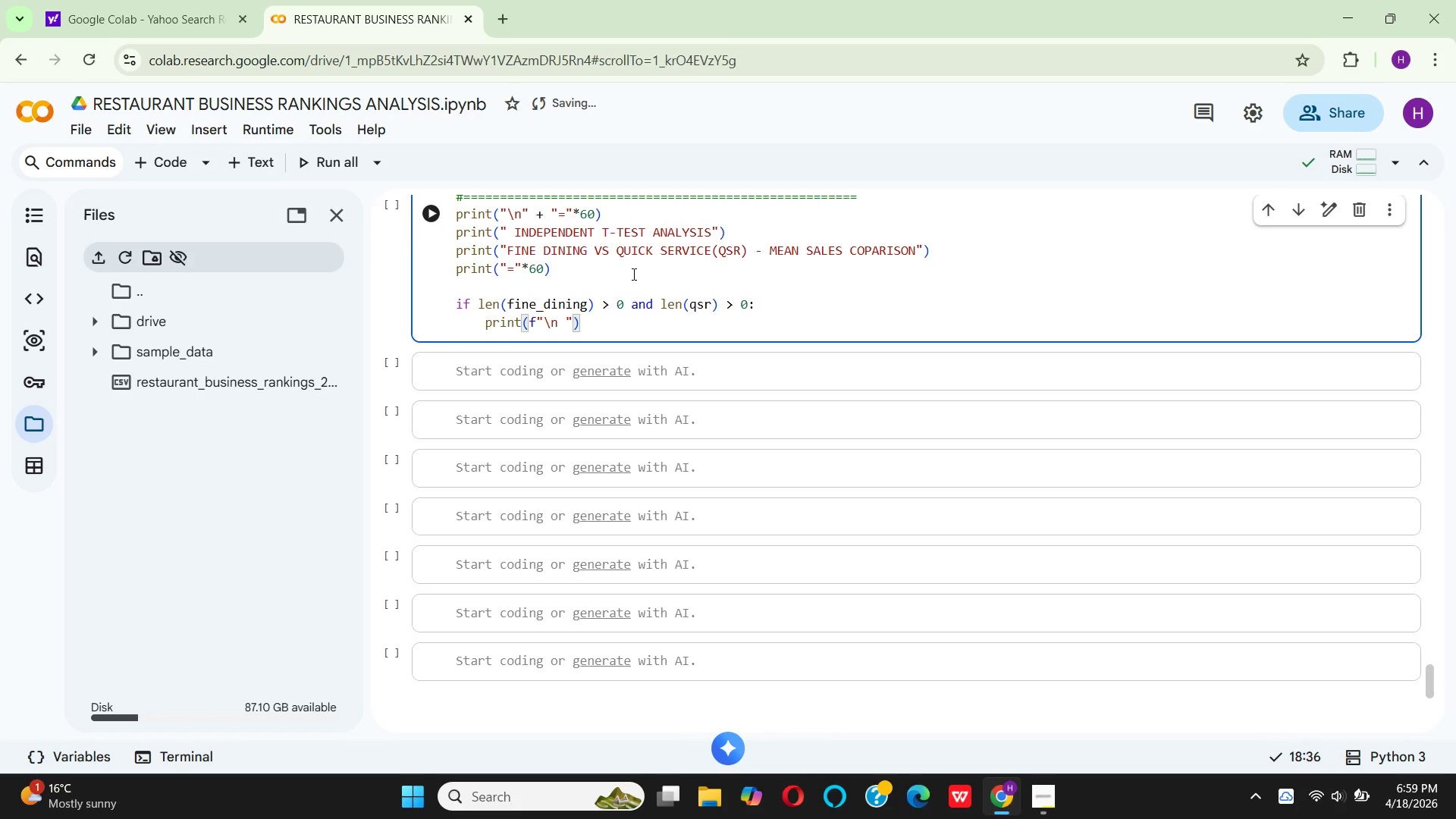 
key(CapsLock)
 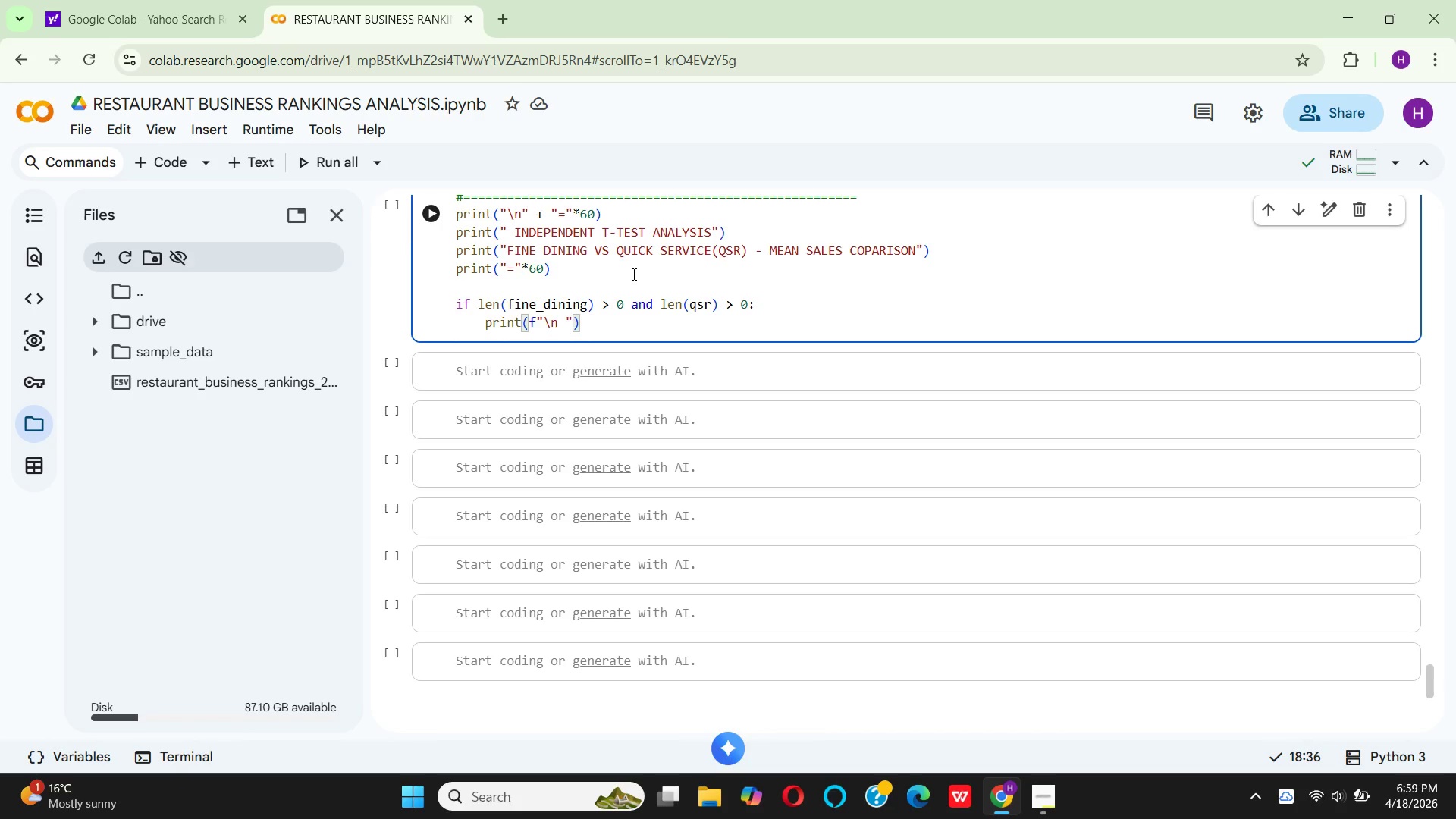 
key(S)
 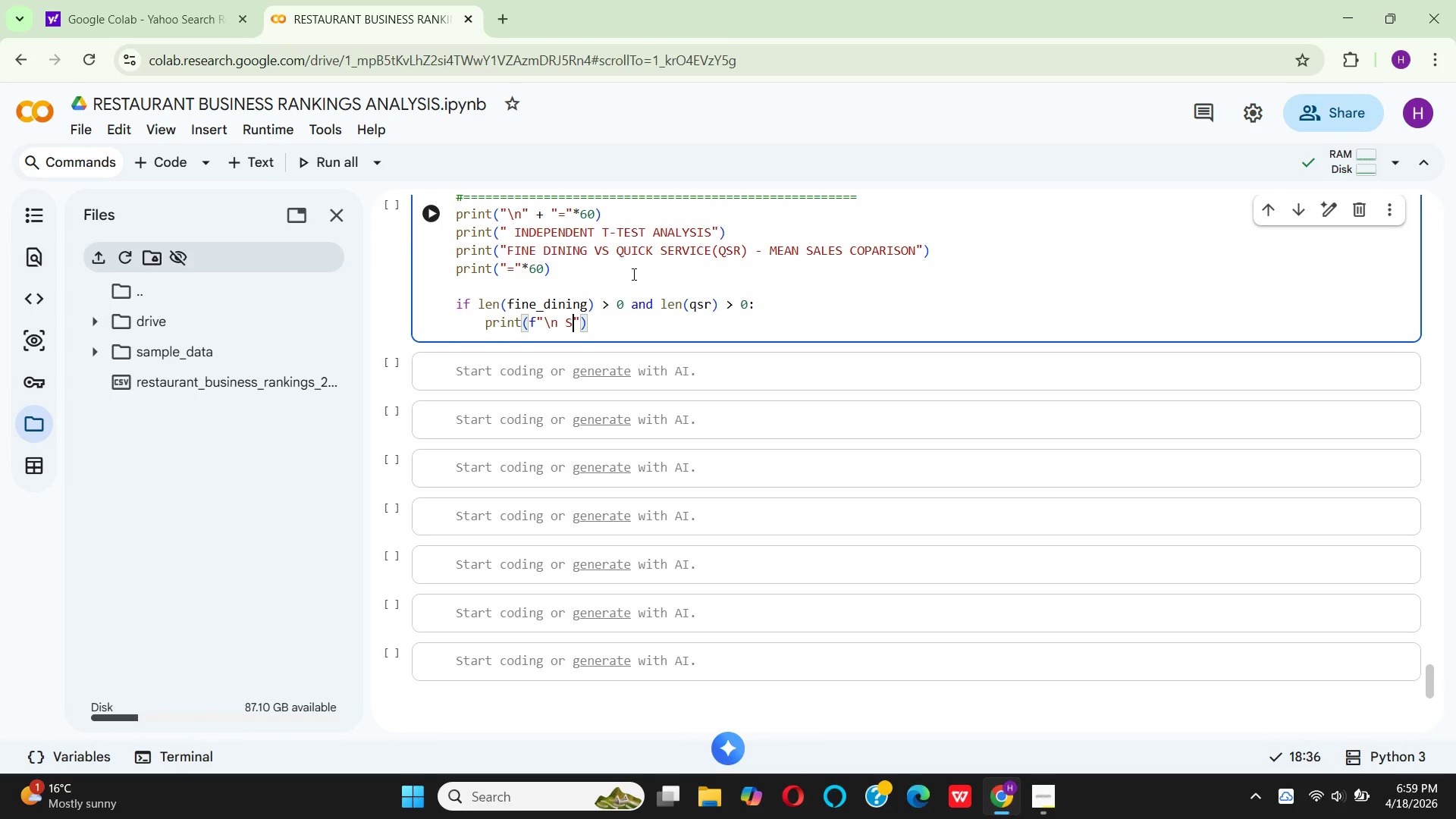 
key(CapsLock)
 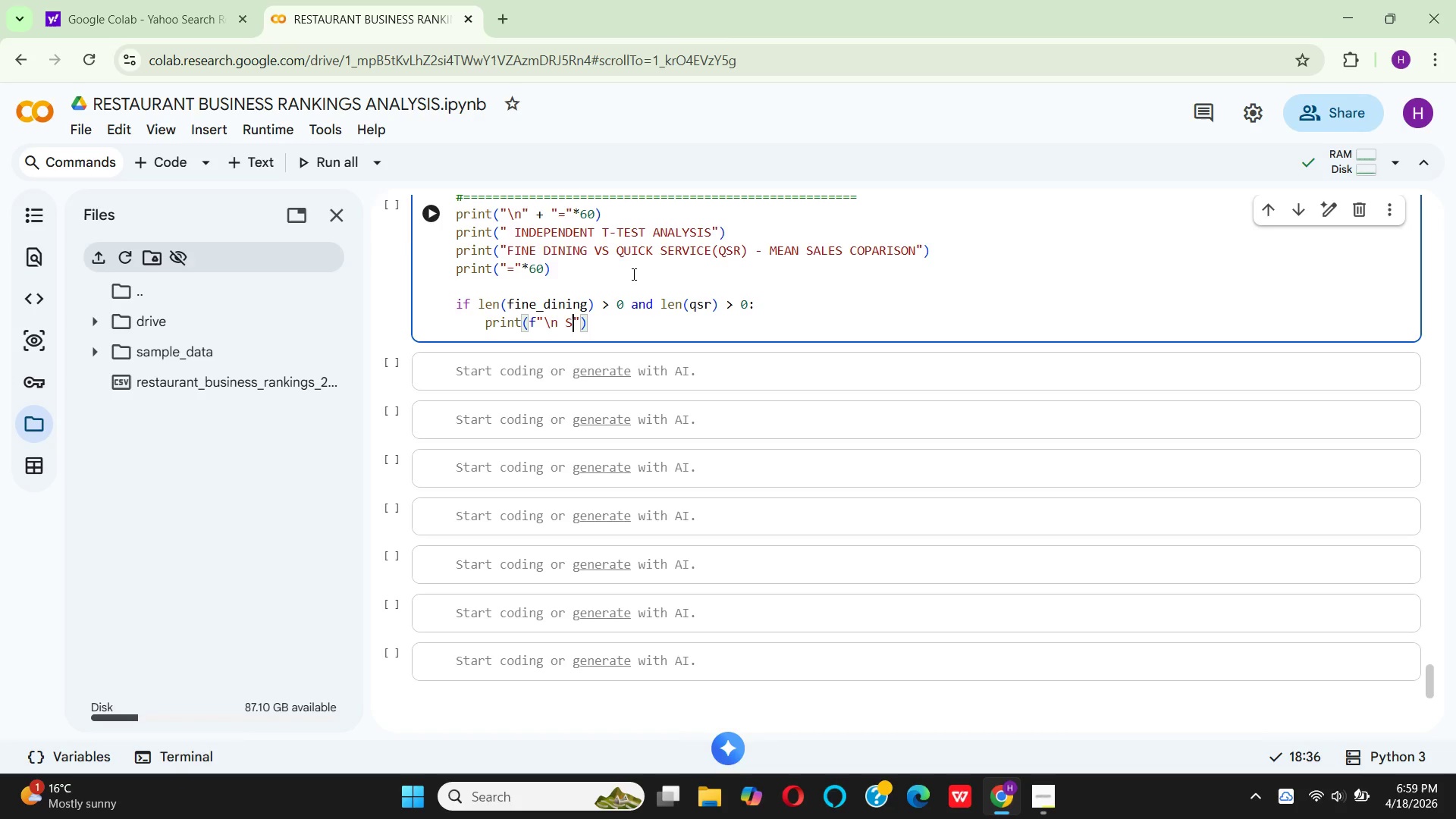 
wait(6.67)
 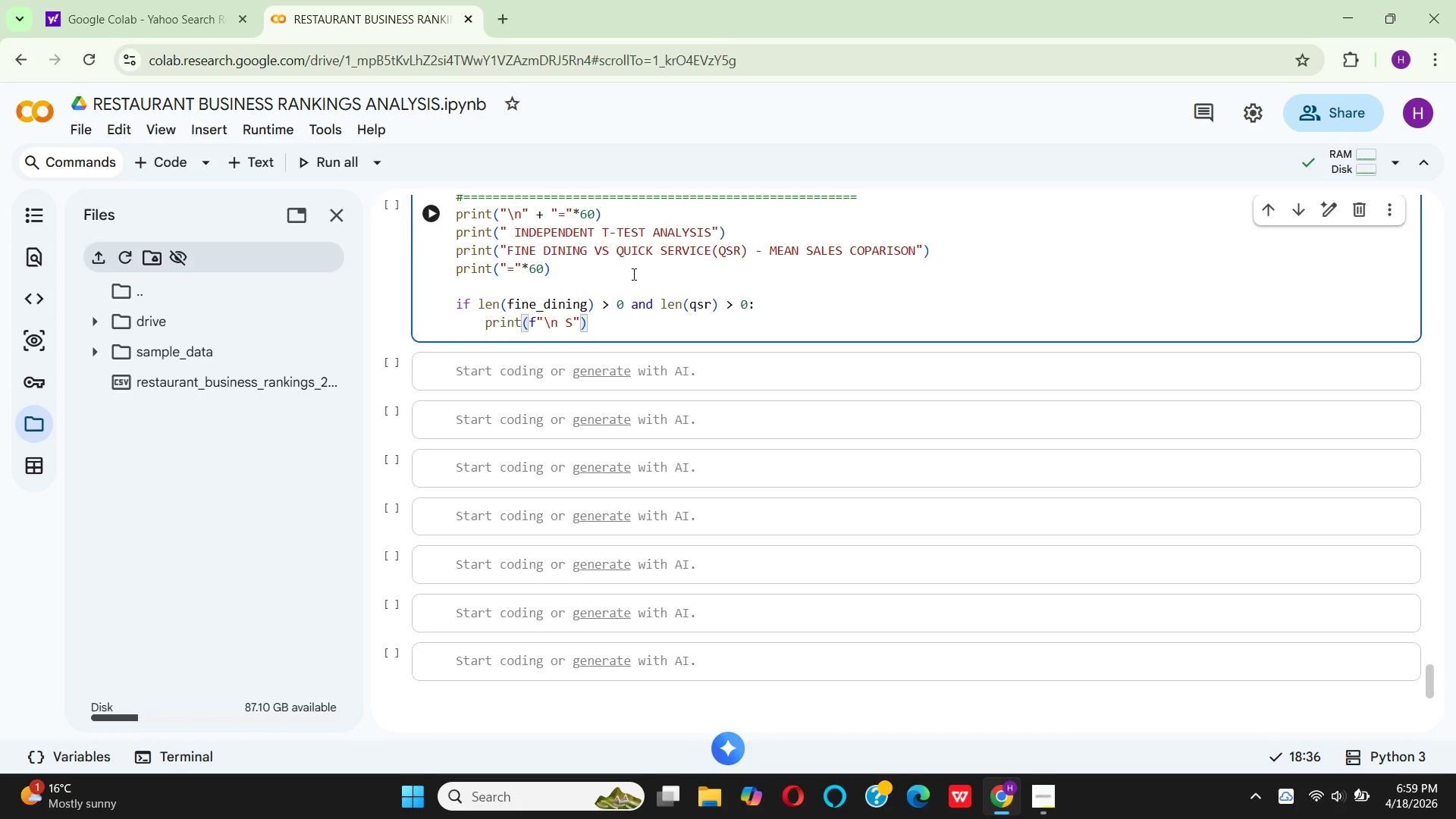 
type(ap)
key(Backspace)
type(mple sizes: )
 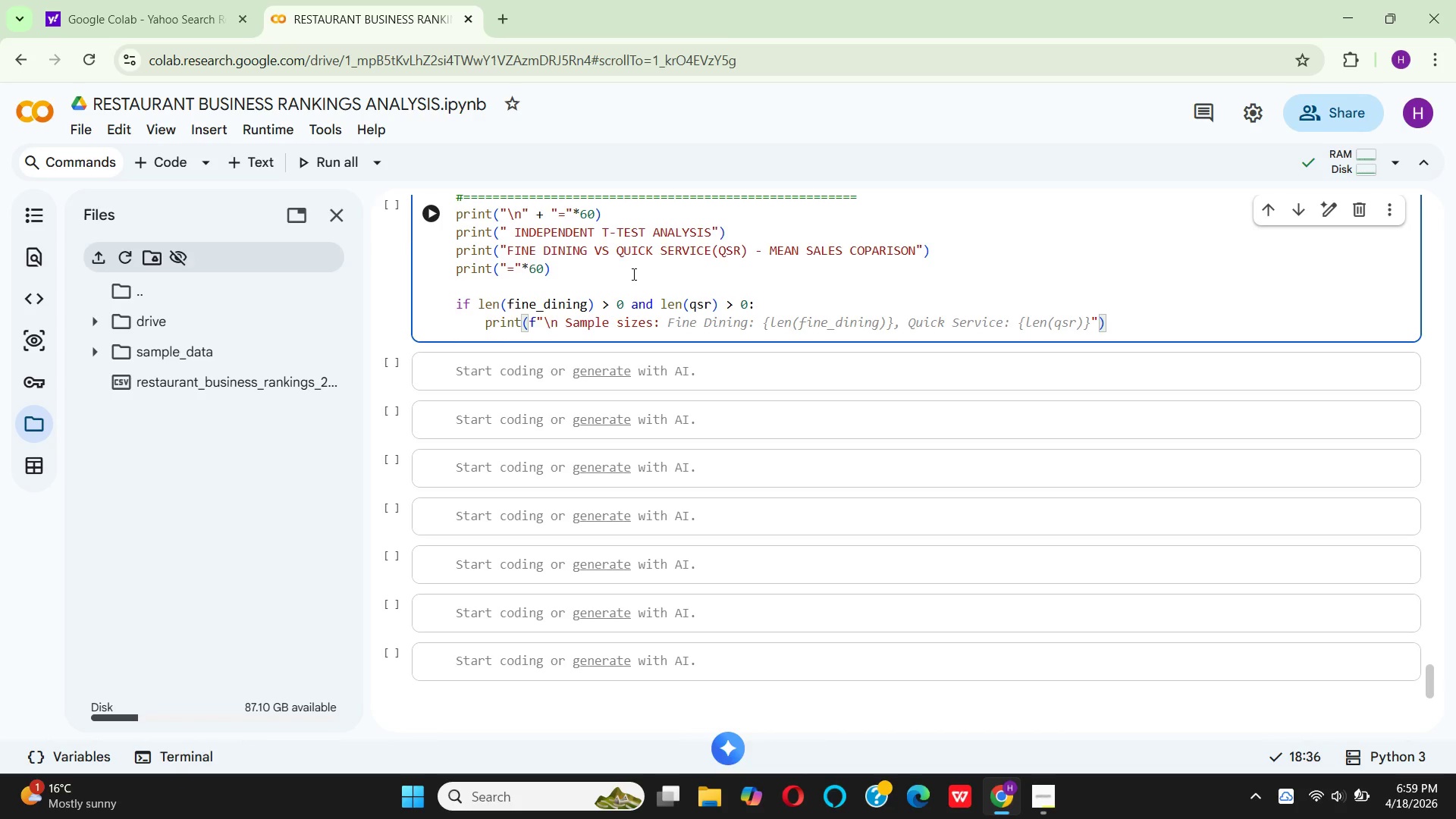 
wait(5.47)
 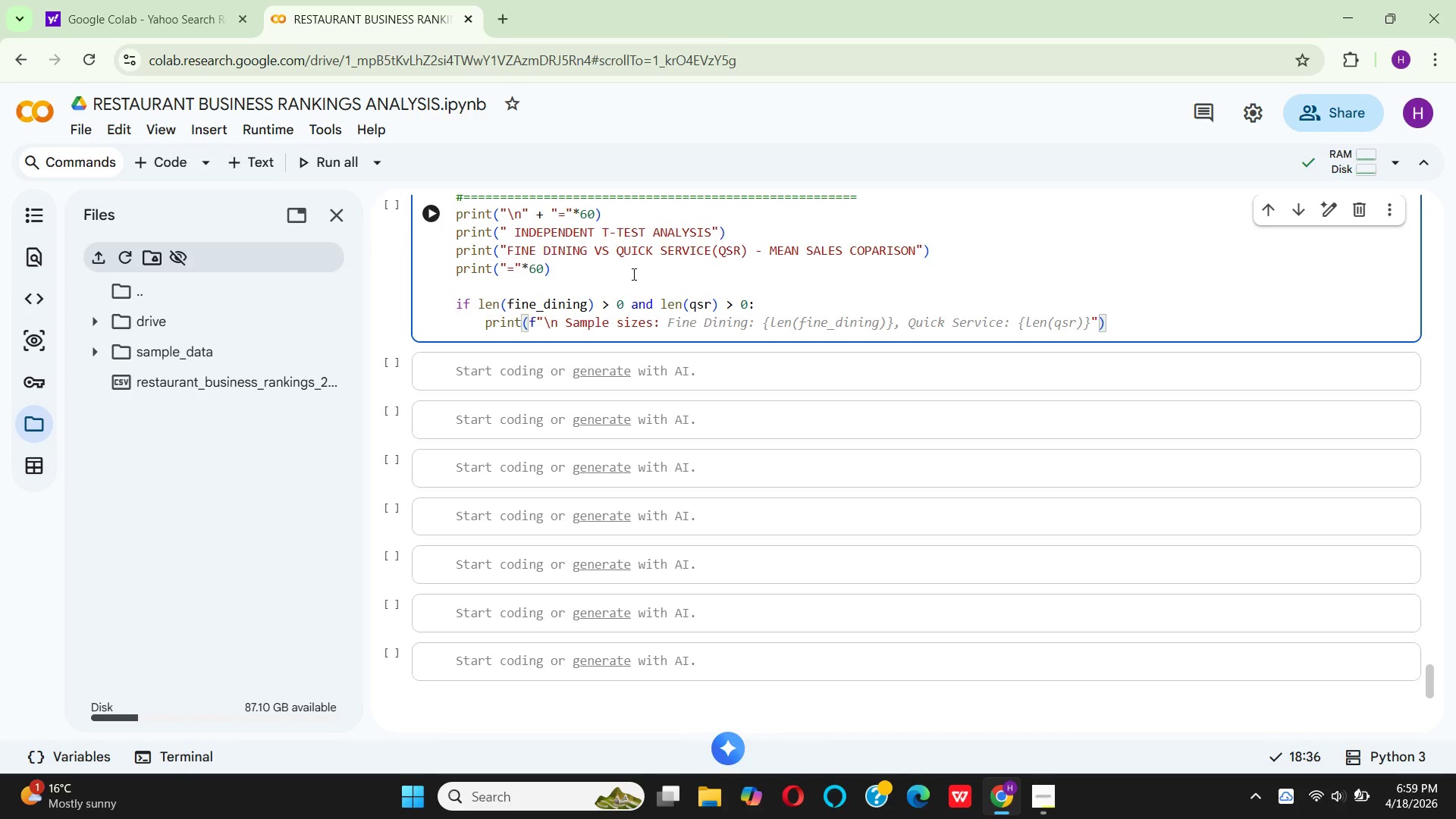 
key(Backspace)
 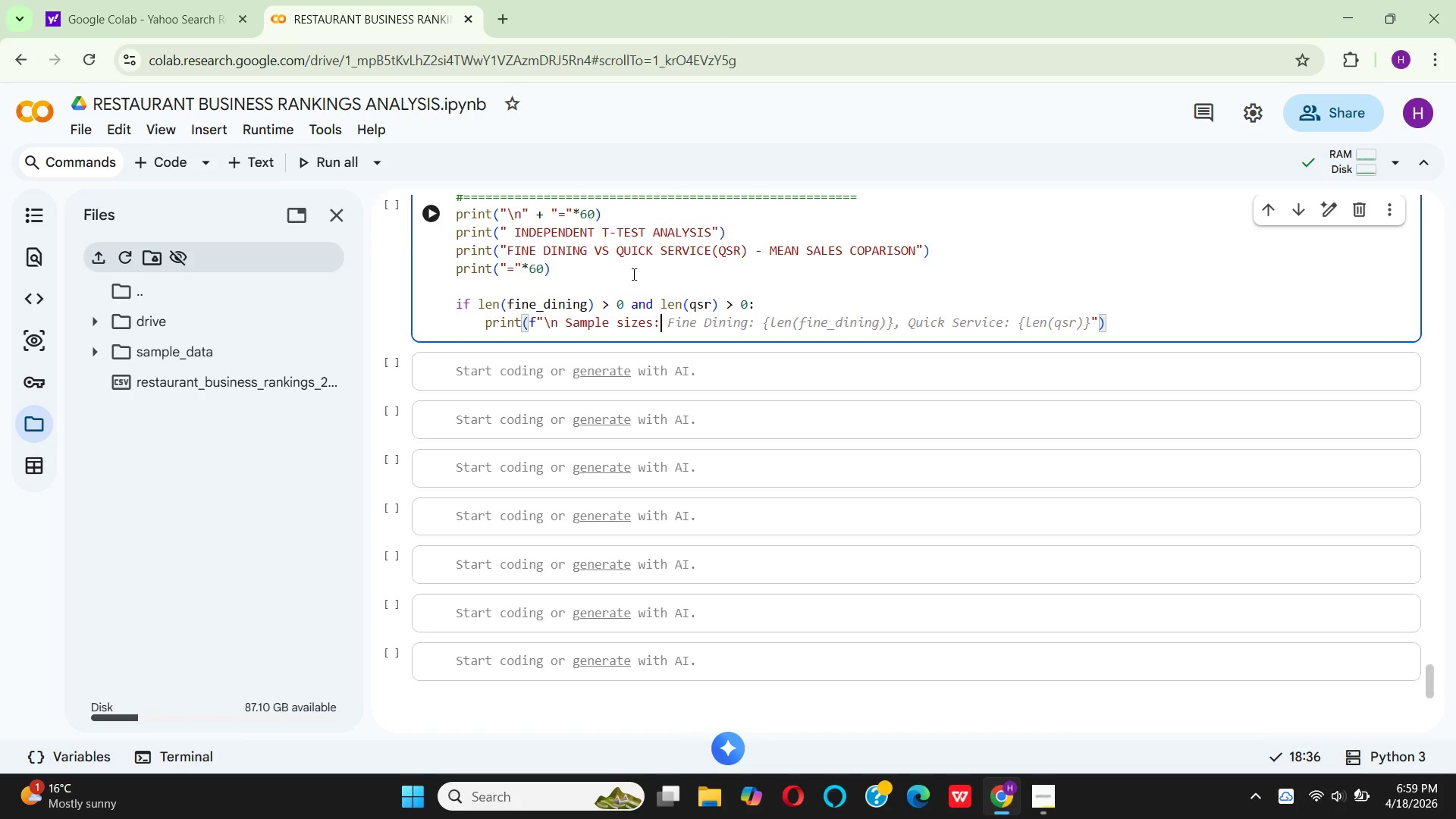 
key(Shift+Quote)
 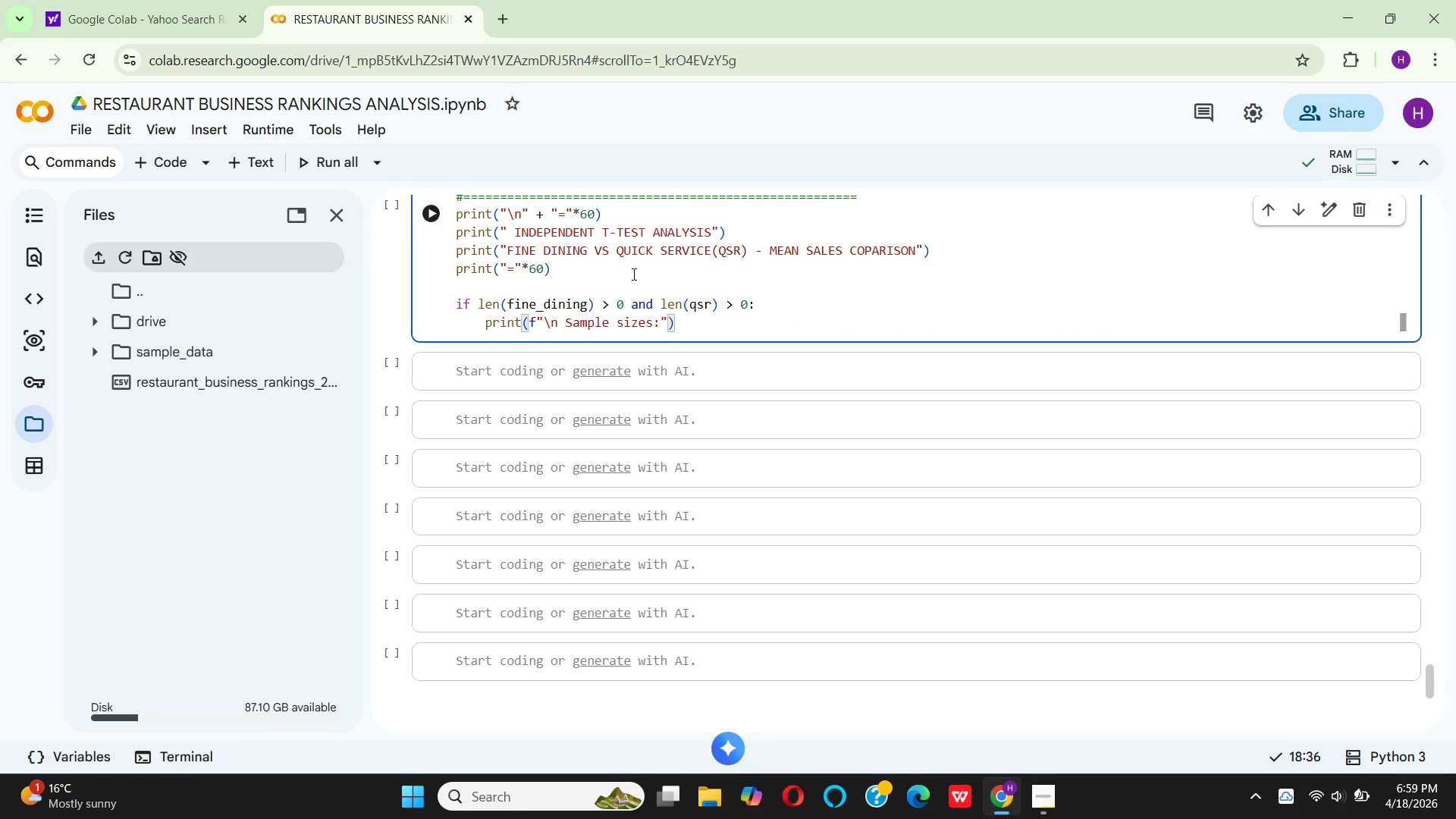 
key(ArrowRight)
 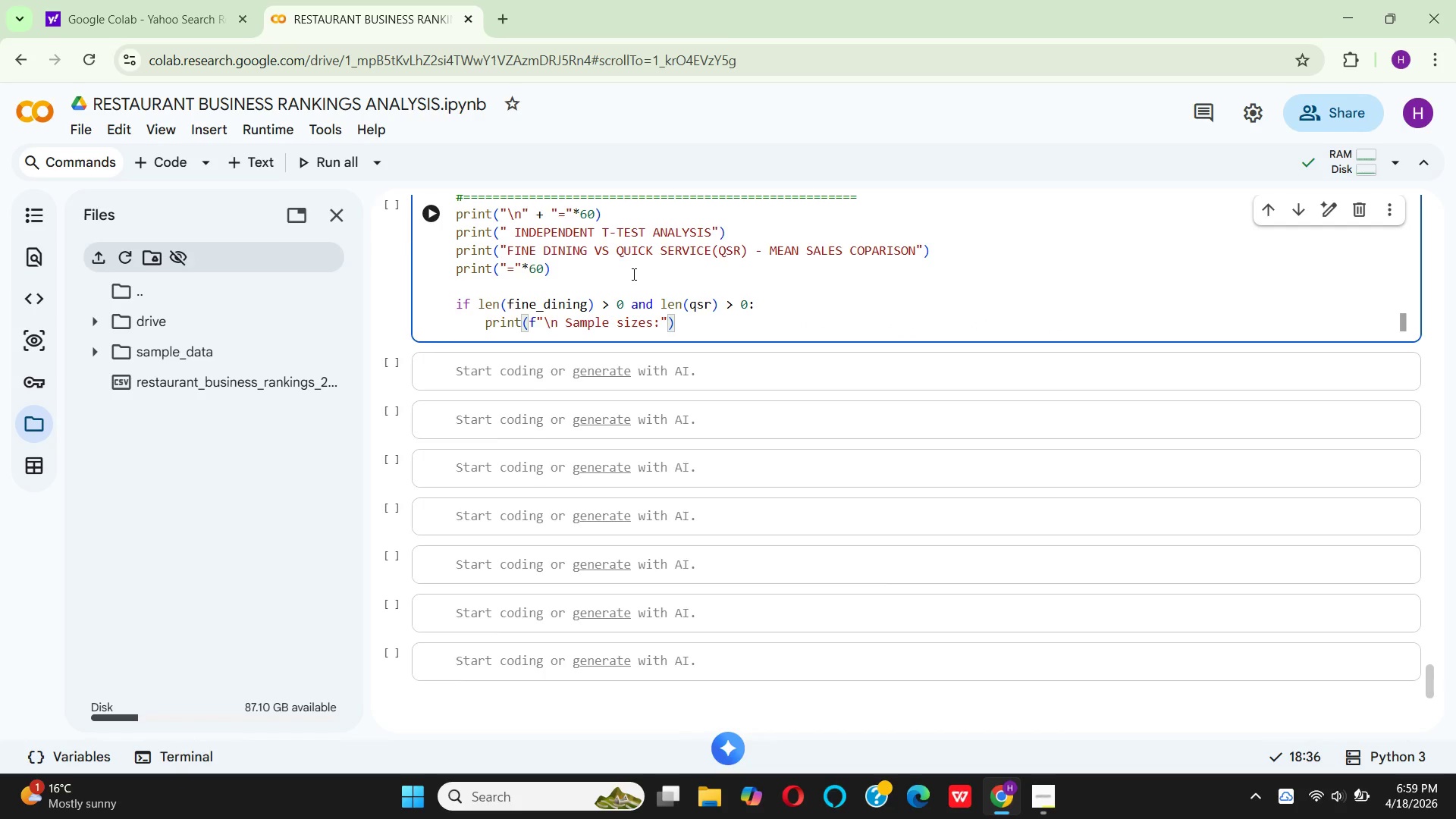 
key(Enter)
 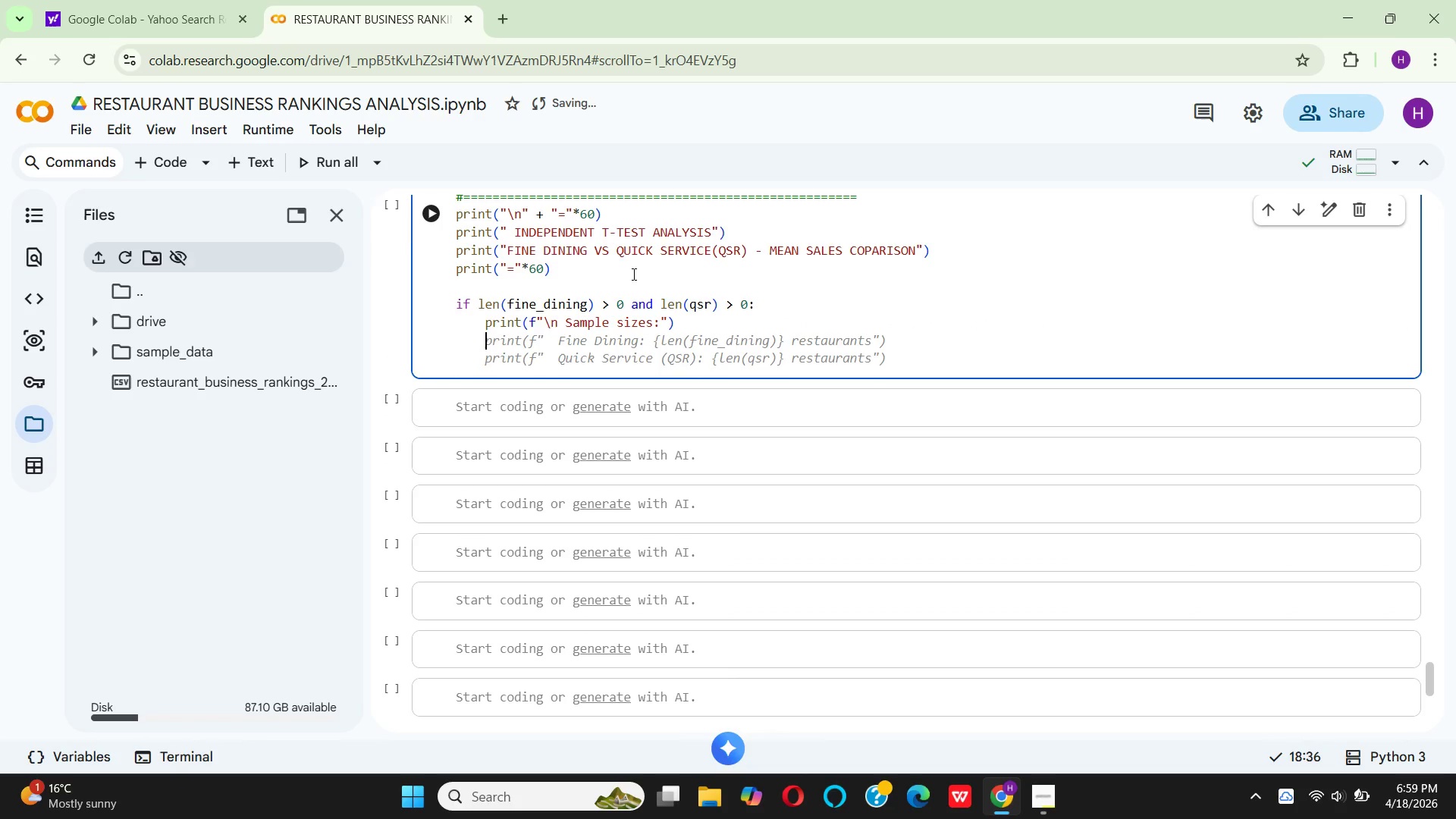 
key(P)
 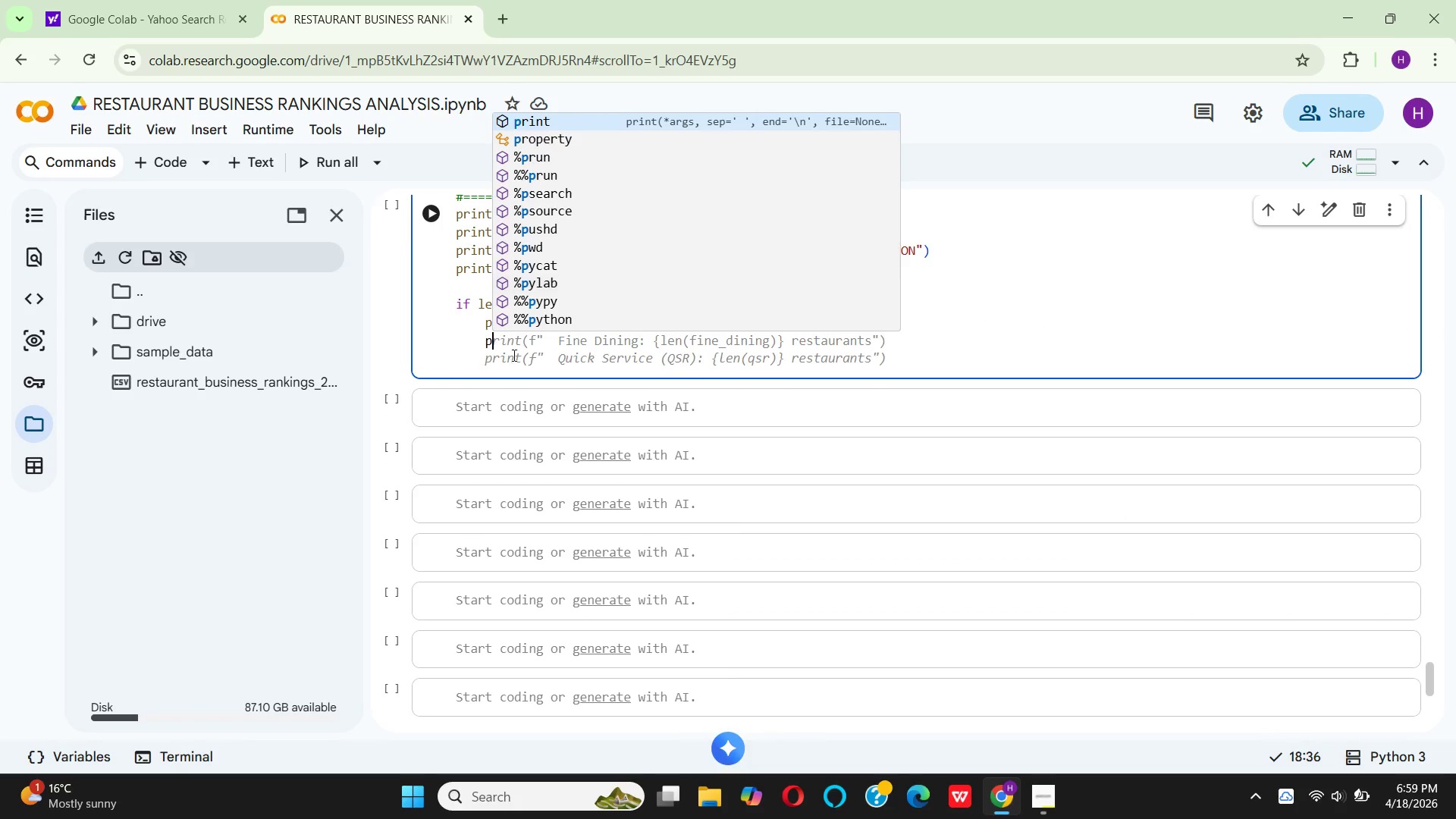 
wait(5.39)
 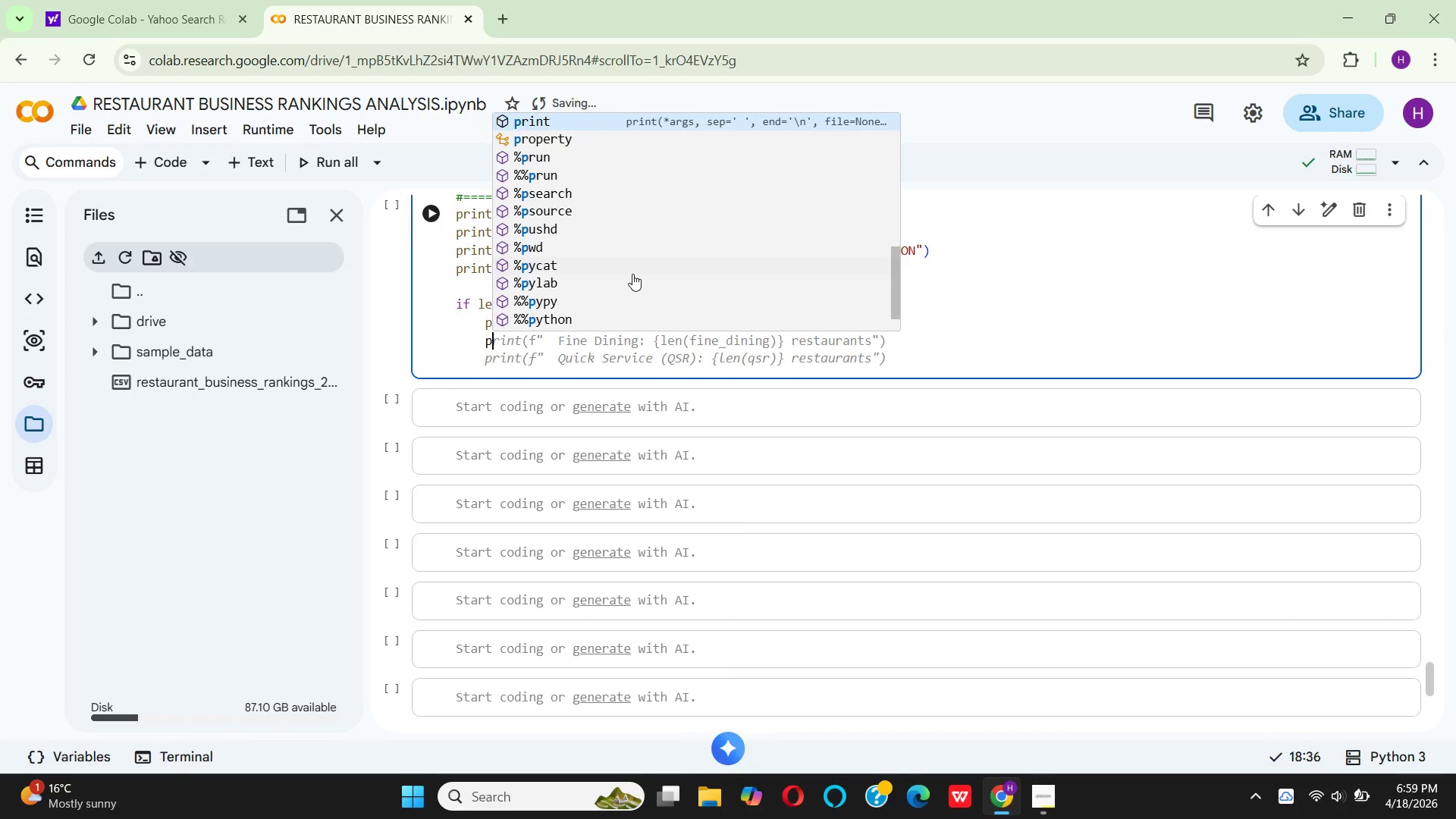 
key(Enter)
 